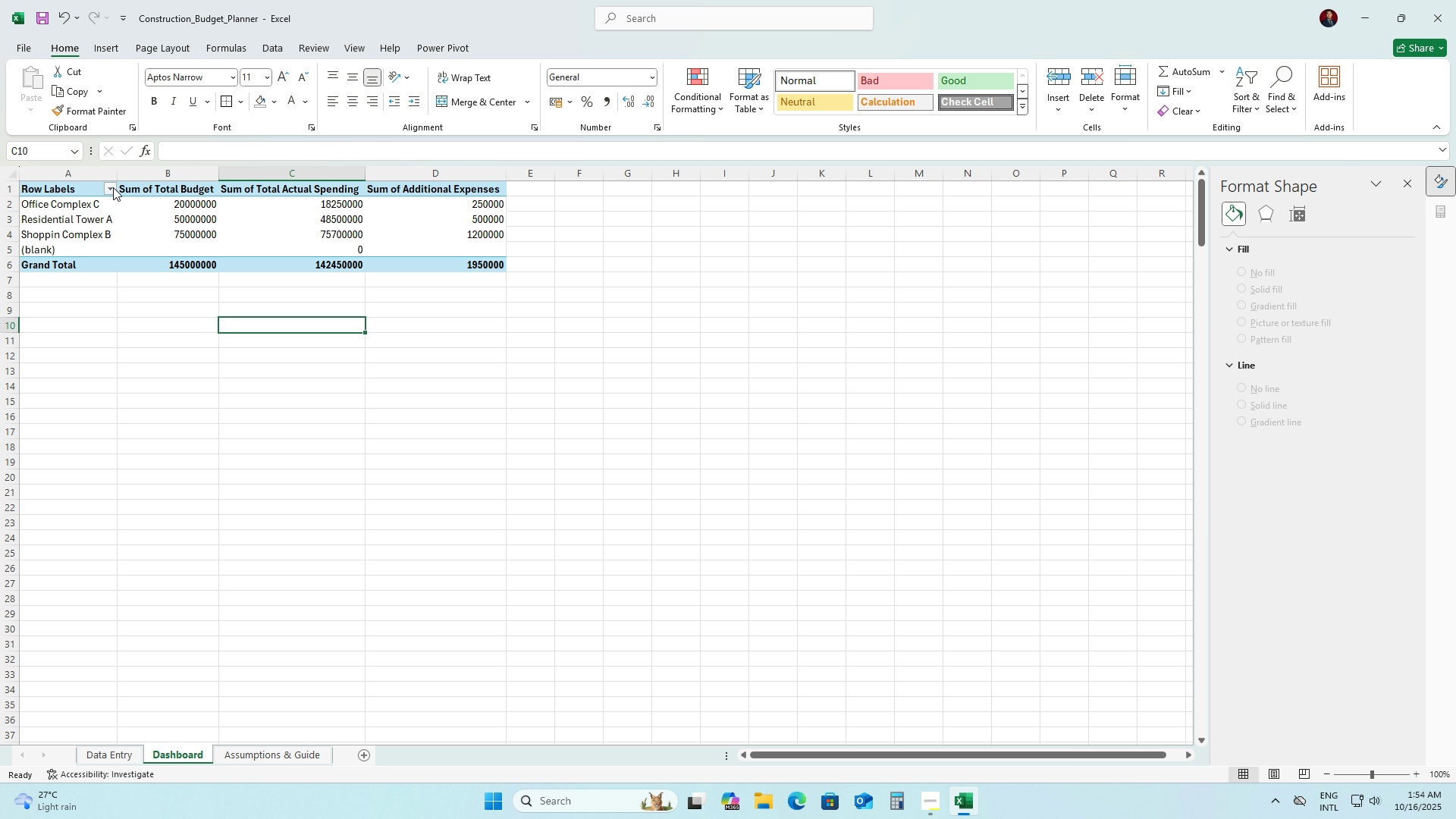 
left_click([113, 187])
 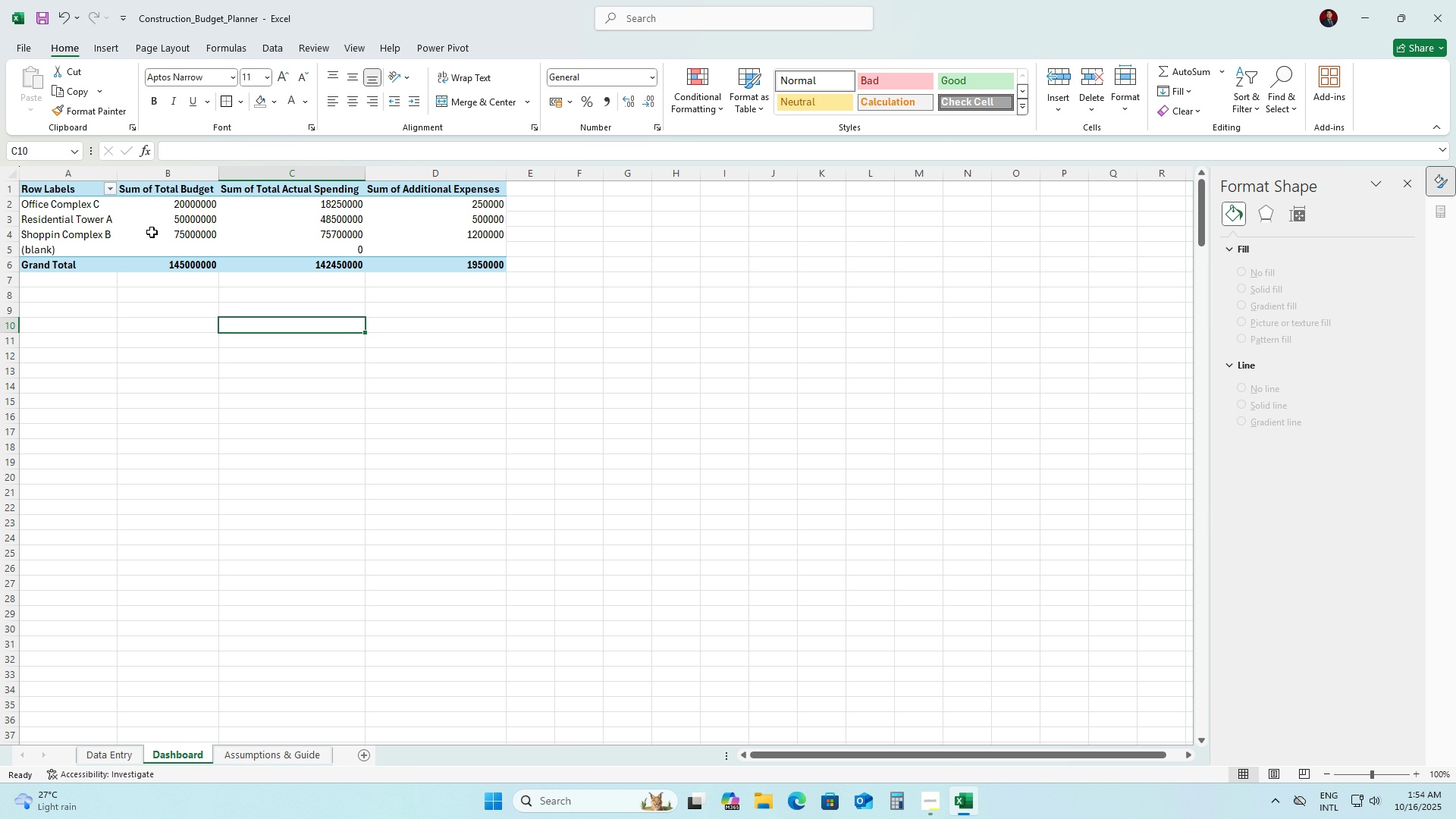 
double_click([251, 375])
 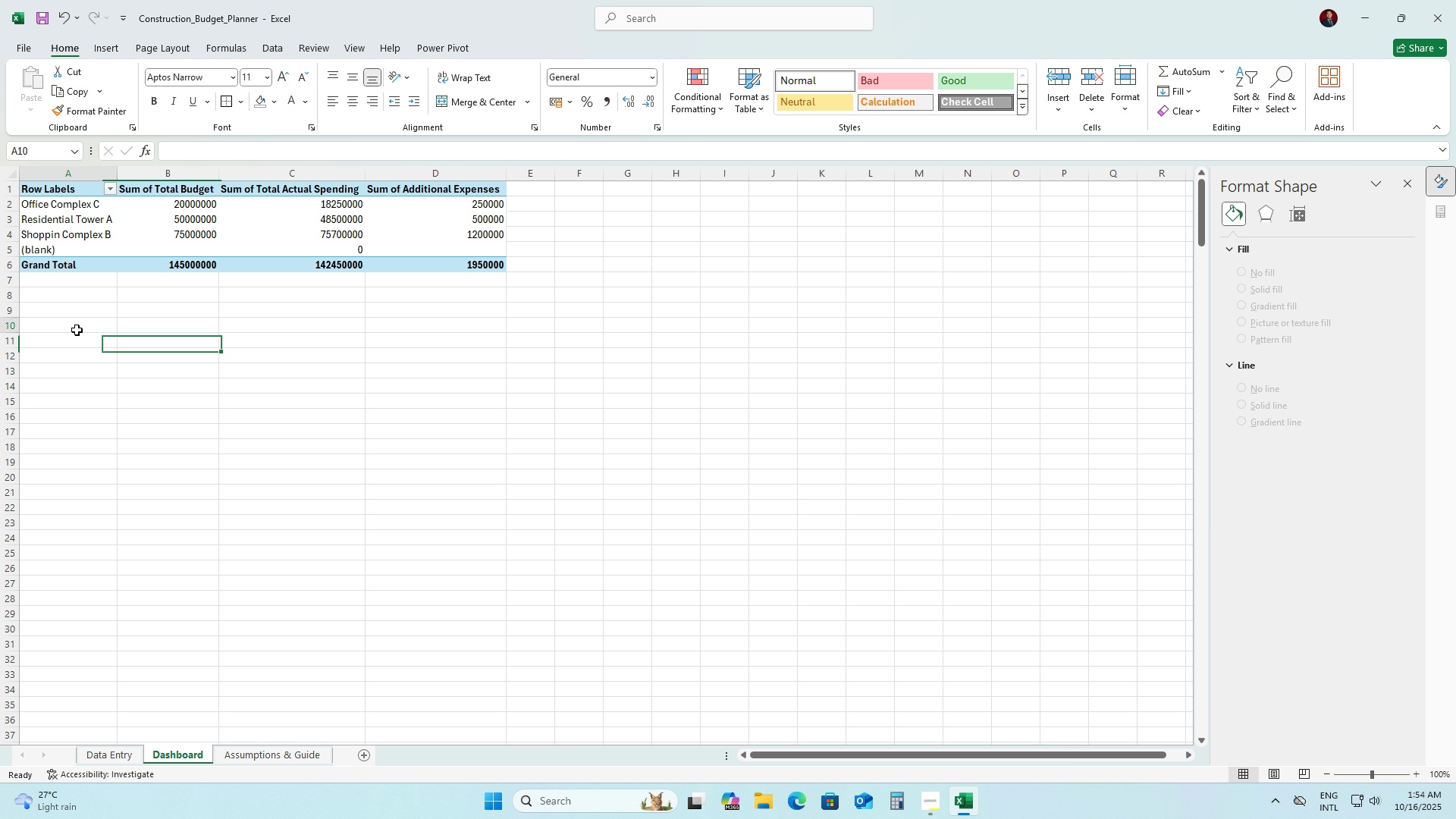 
left_click([77, 330])
 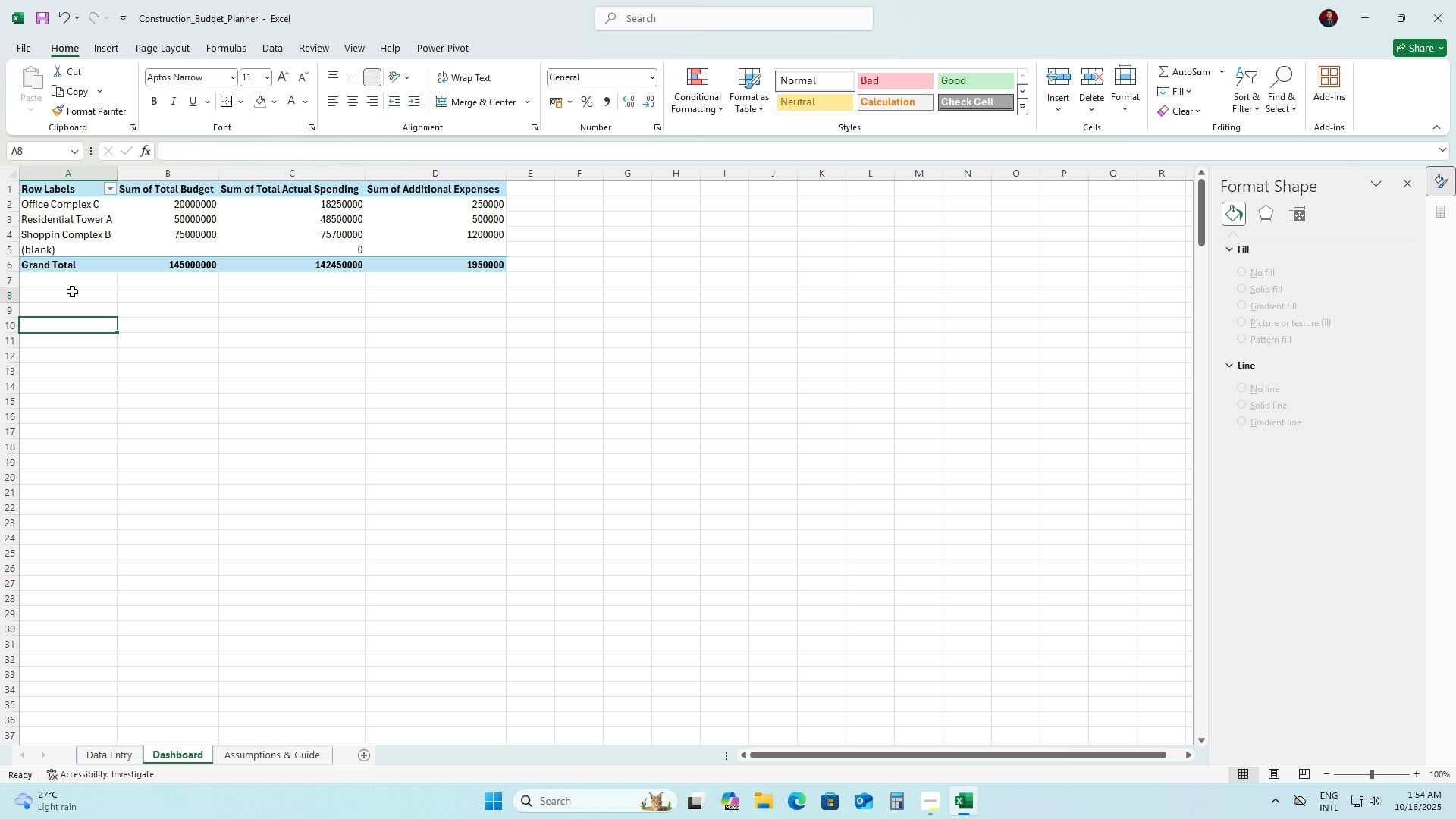 
left_click([72, 291])
 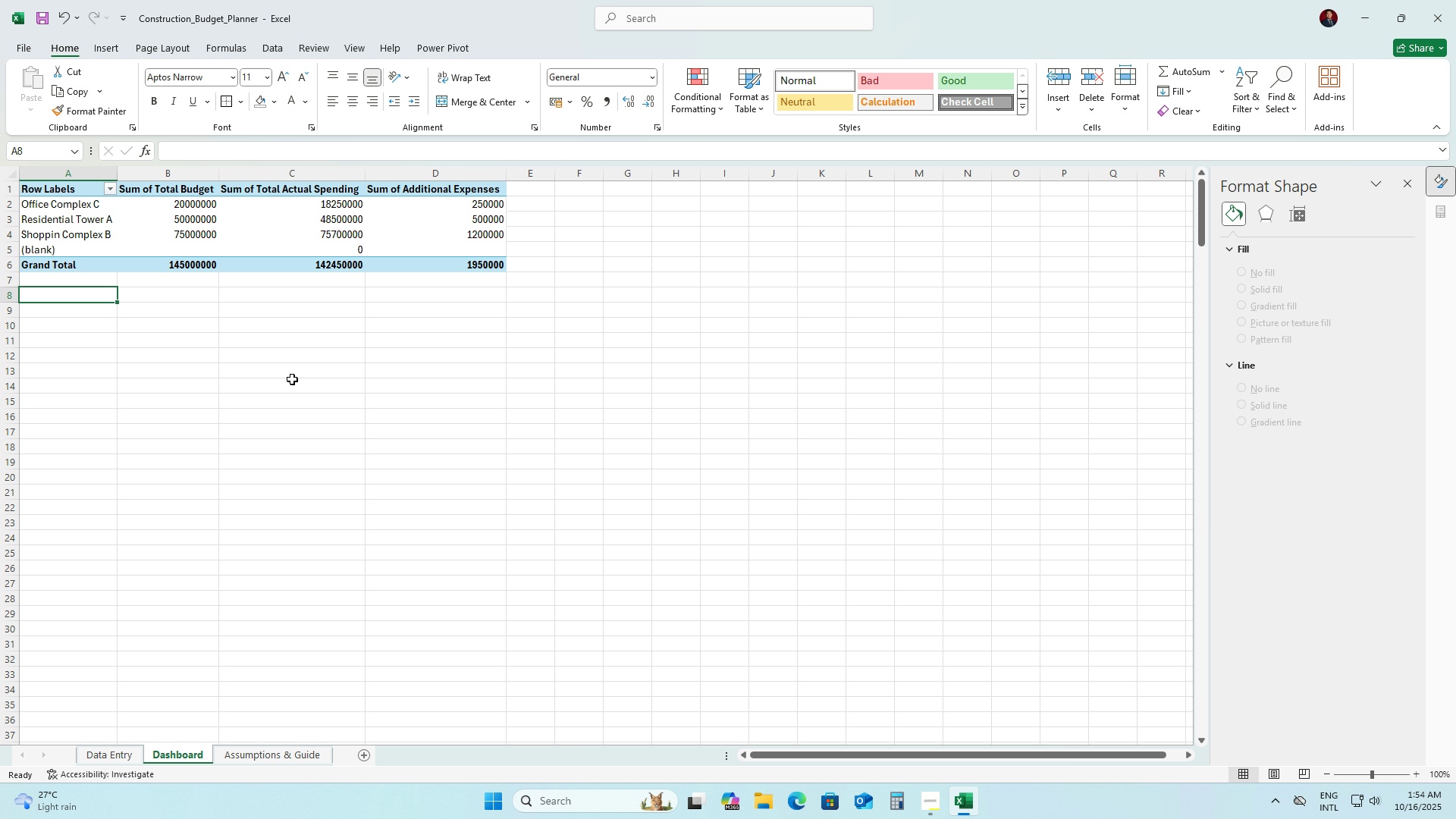 
wait(5.03)
 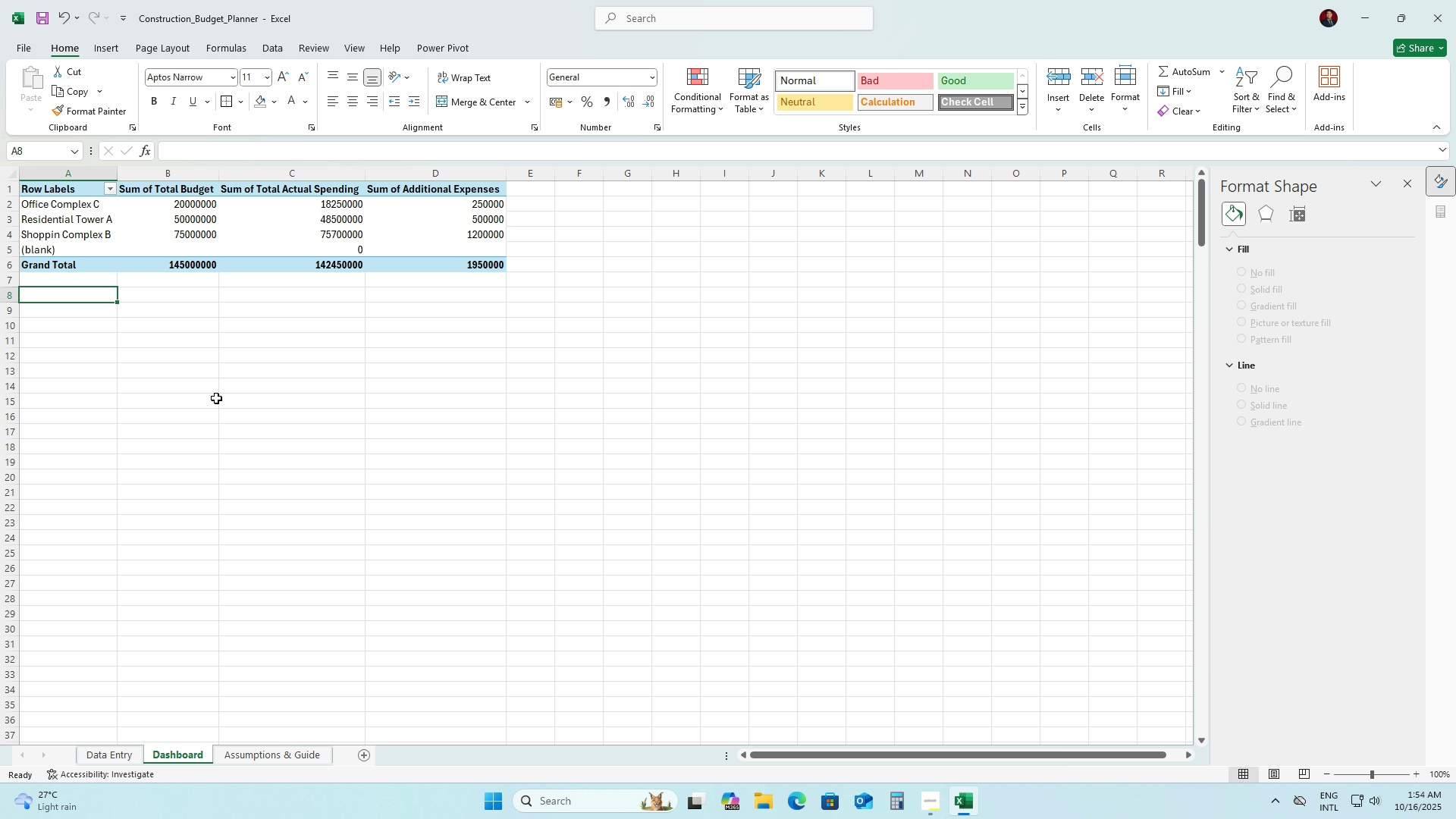 
left_click([111, 760])
 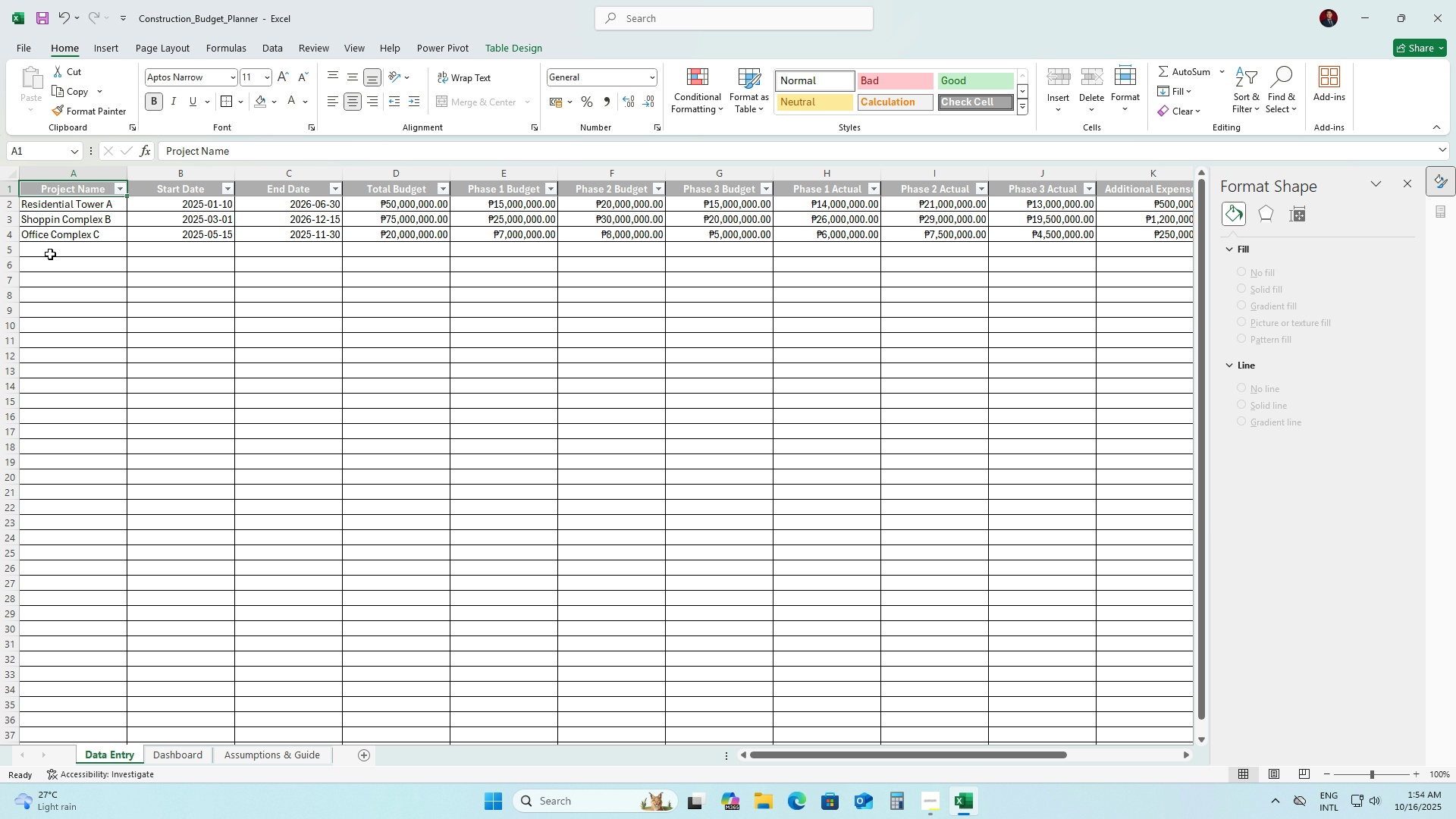 
left_click([49, 253])
 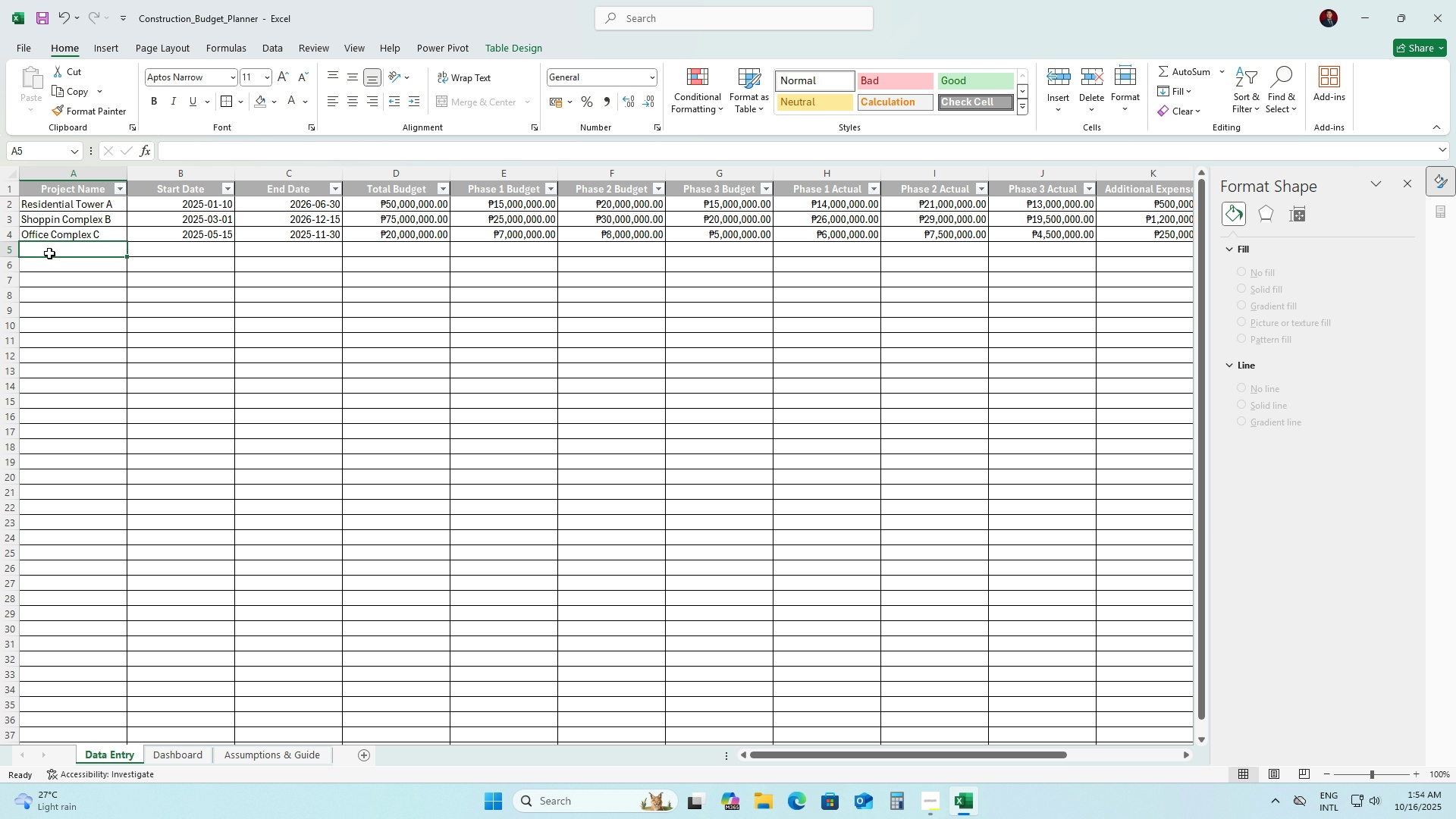 
type(b345)
 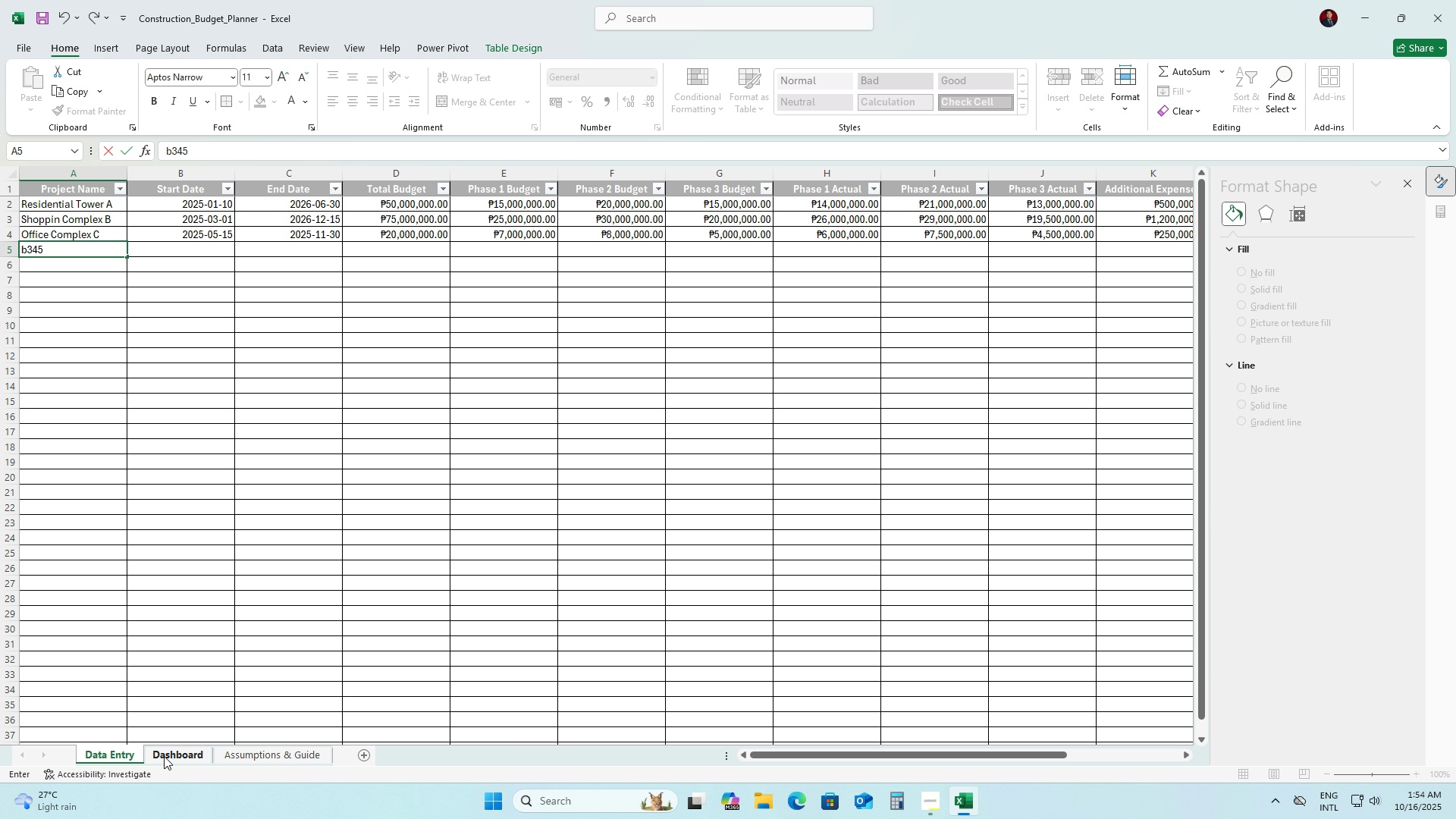 
left_click([163, 756])
 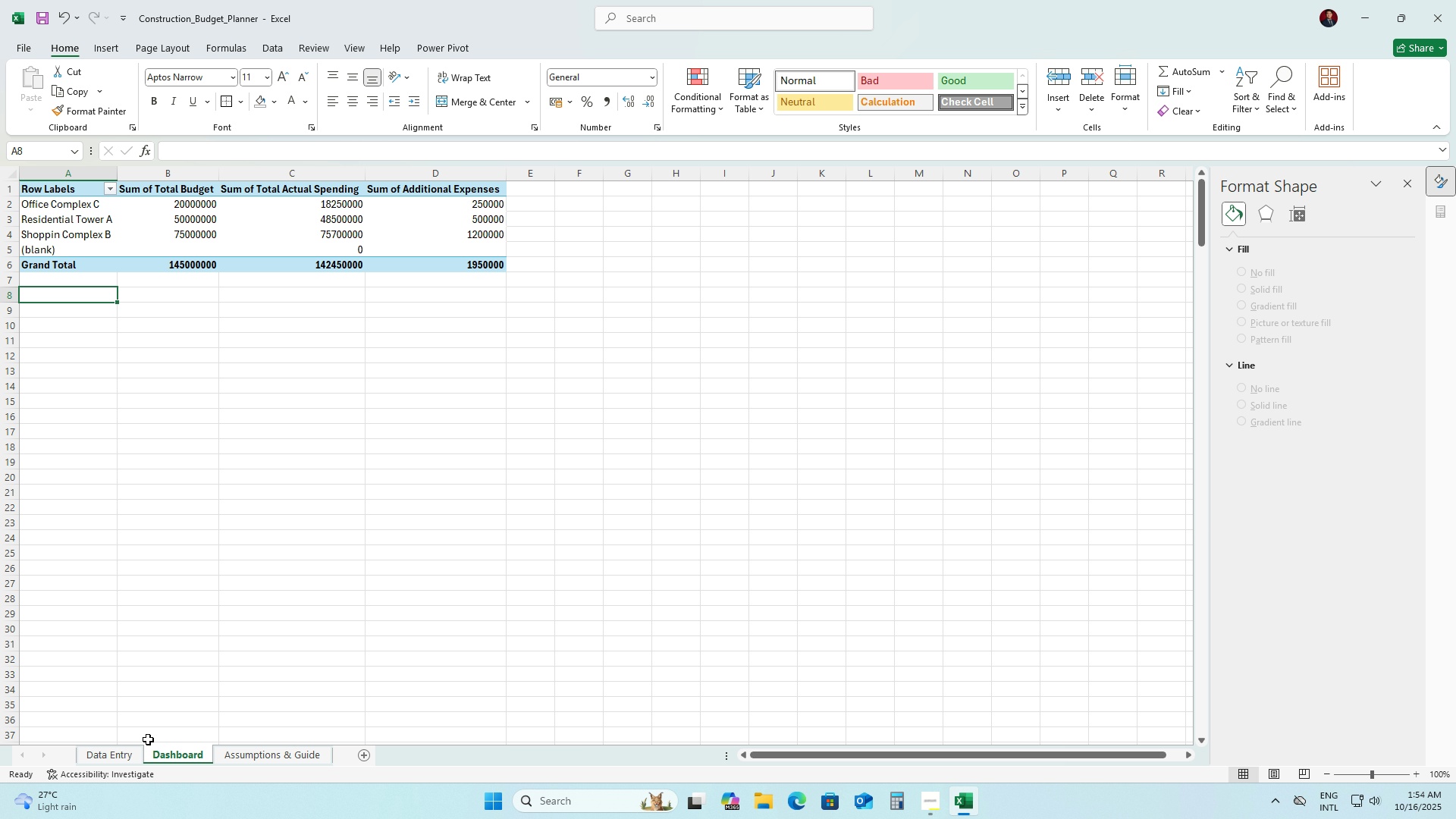 
left_click([101, 757])
 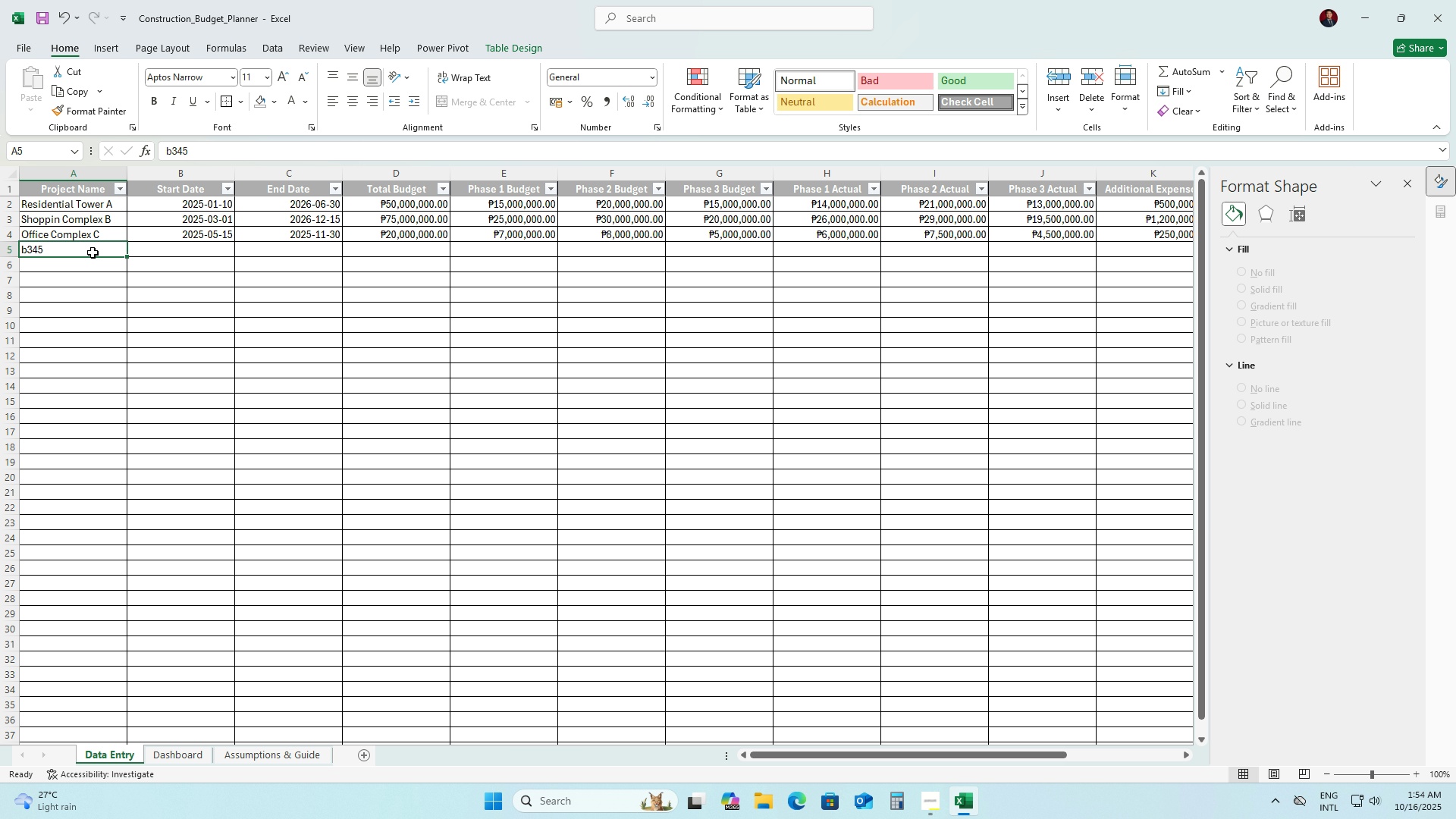 
double_click([93, 253])
 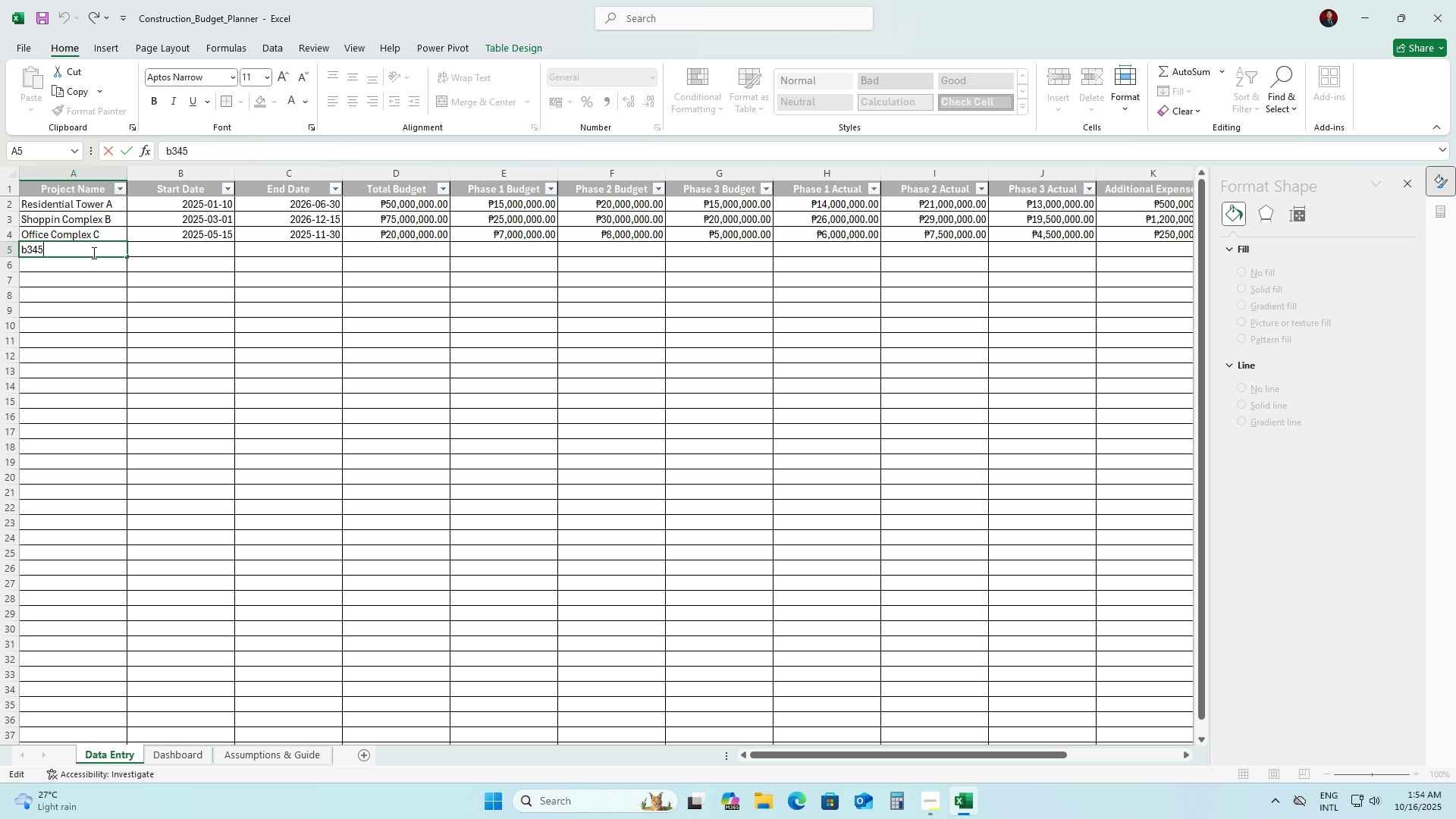 
triple_click([93, 253])
 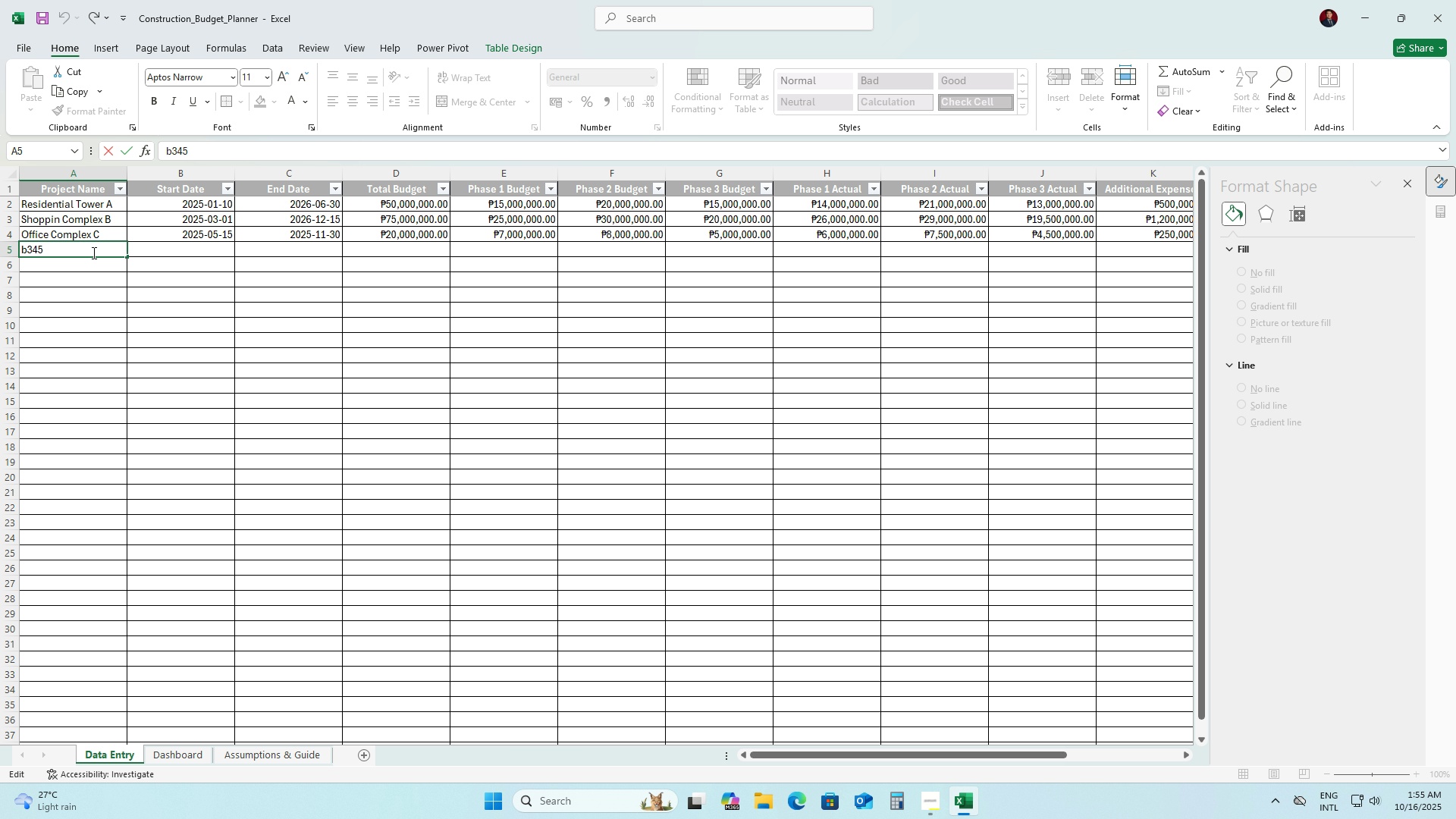 
key(NumpadEnter)
 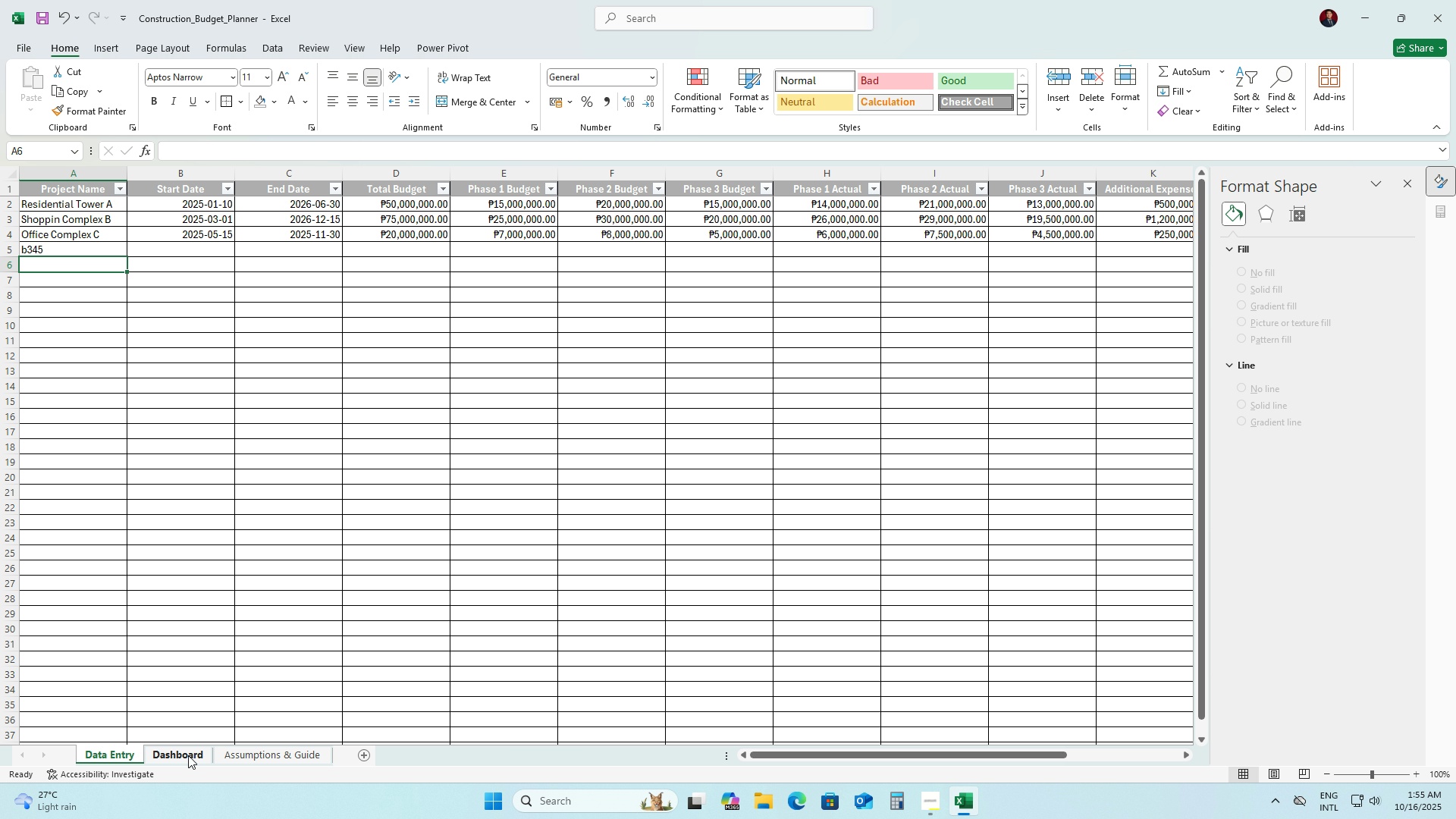 
left_click([182, 754])
 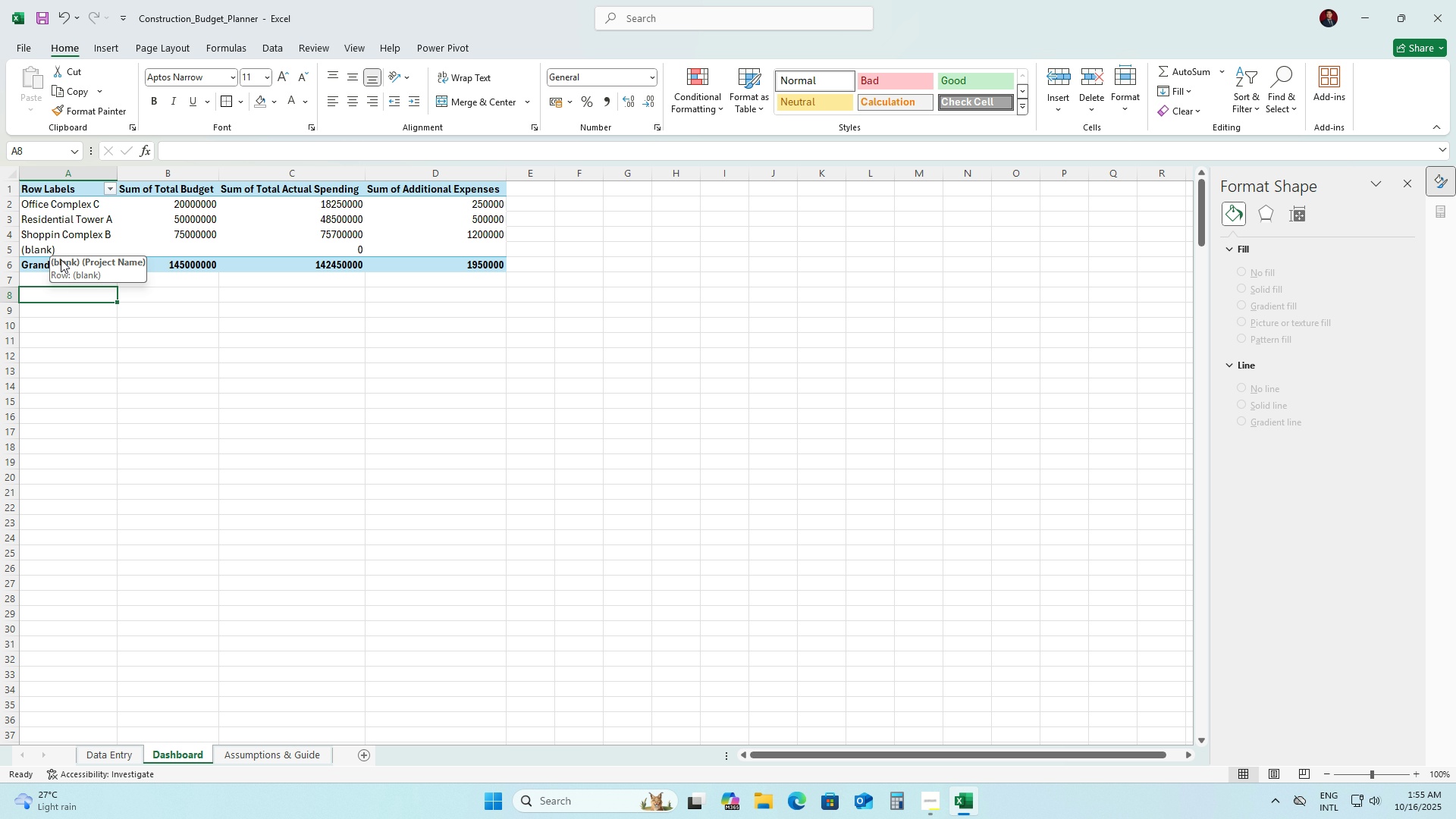 
wait(6.12)
 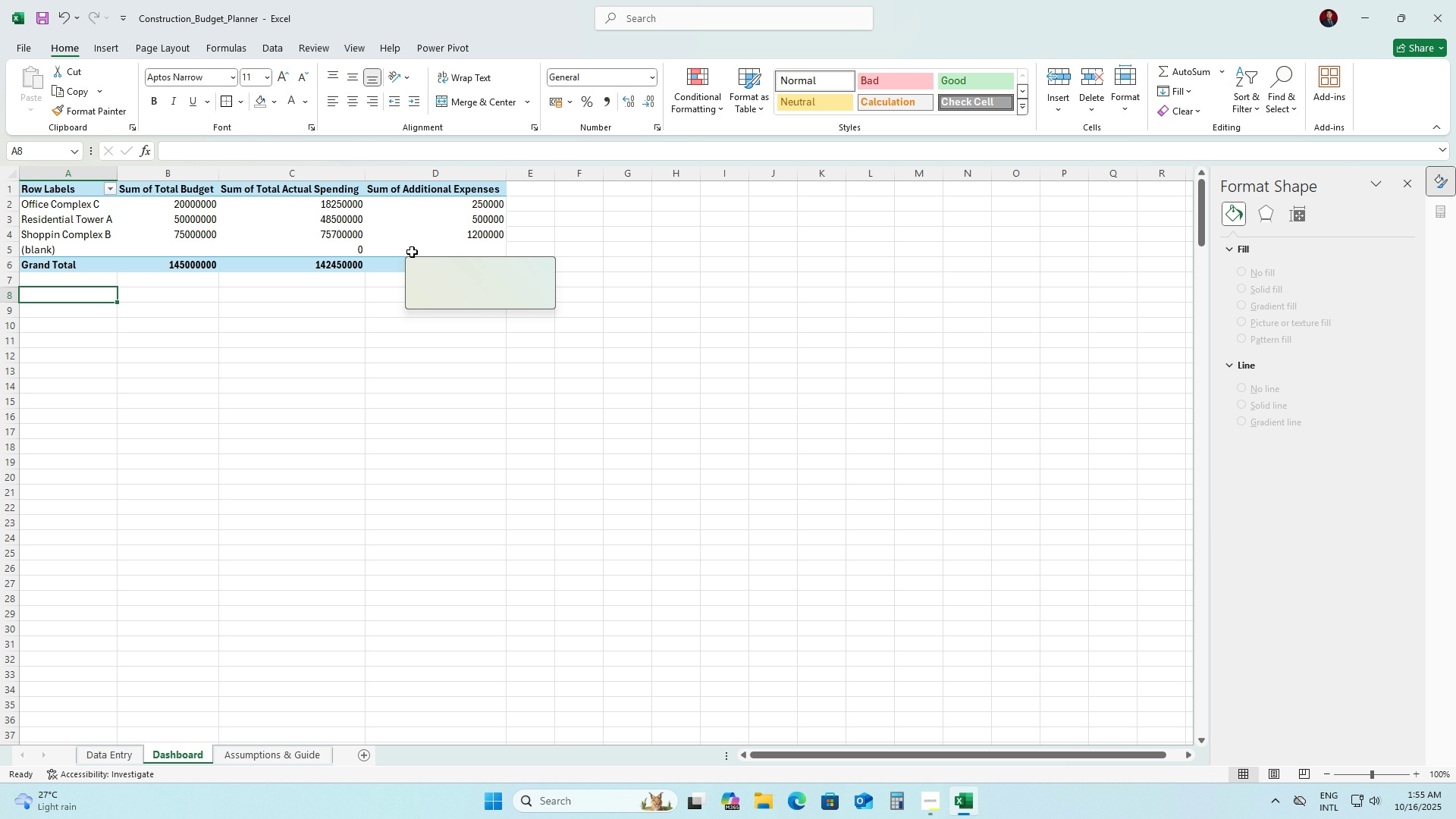 
left_click([114, 753])
 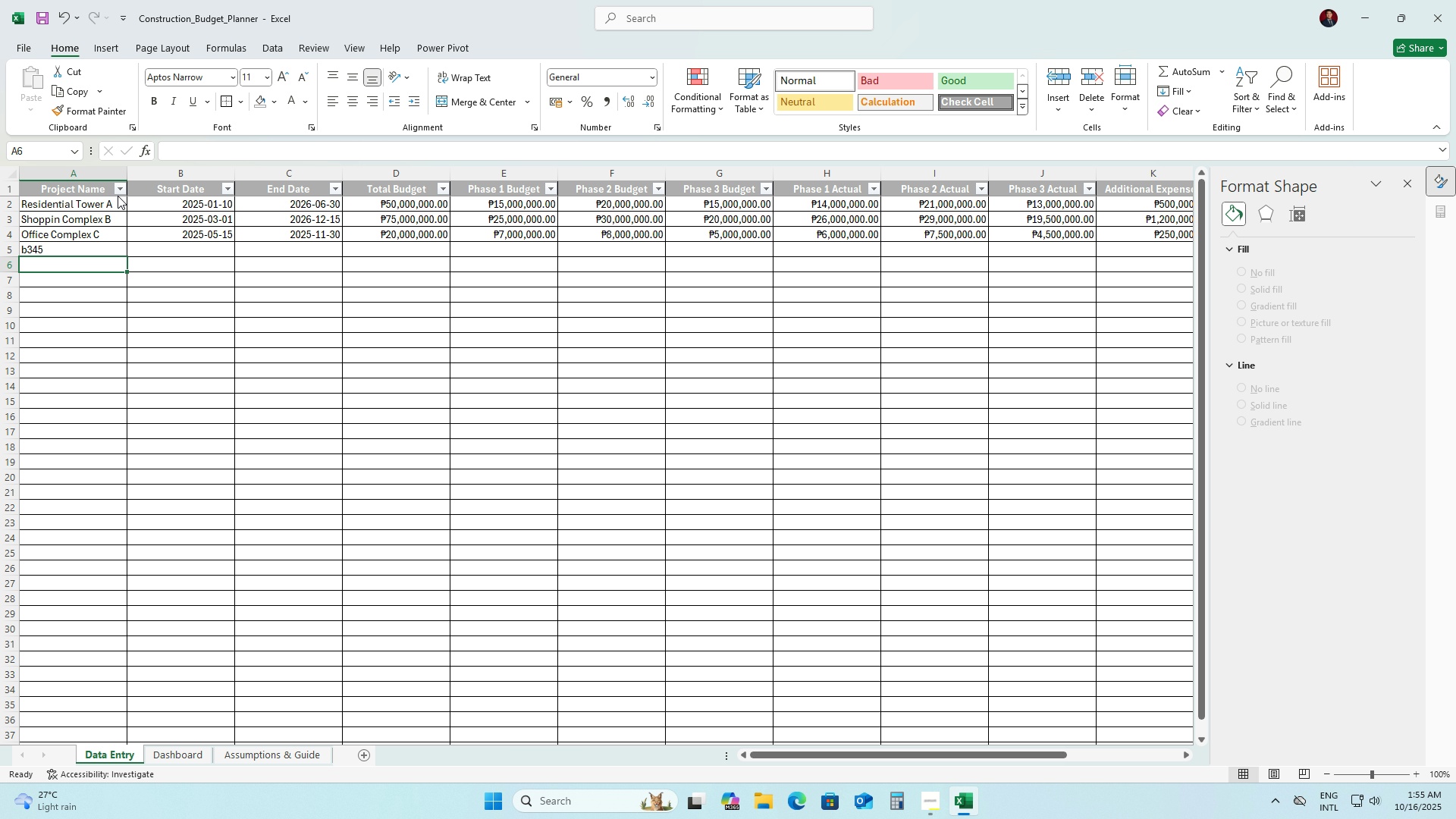 
left_click([164, 297])
 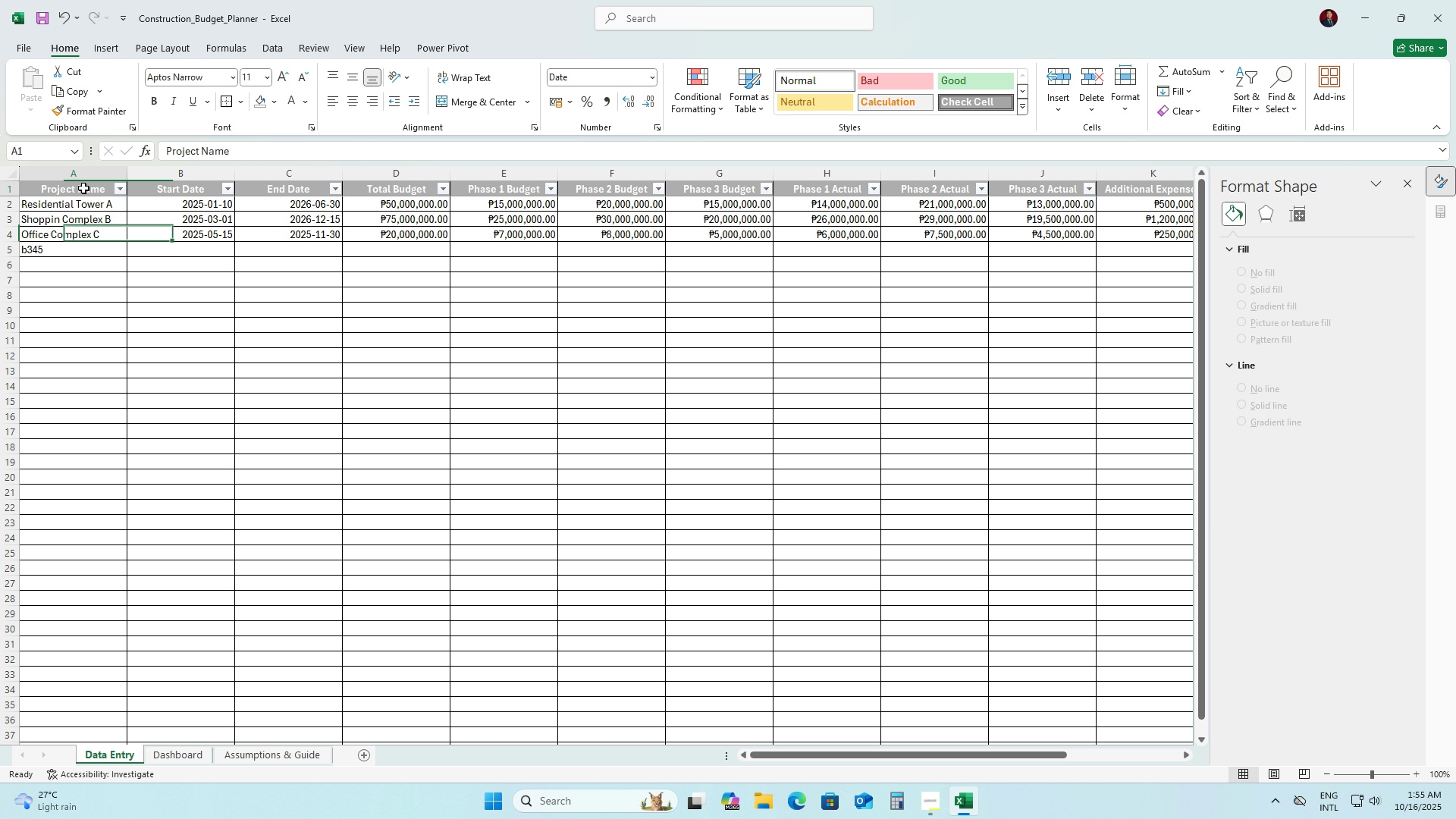 
left_click([83, 188])
 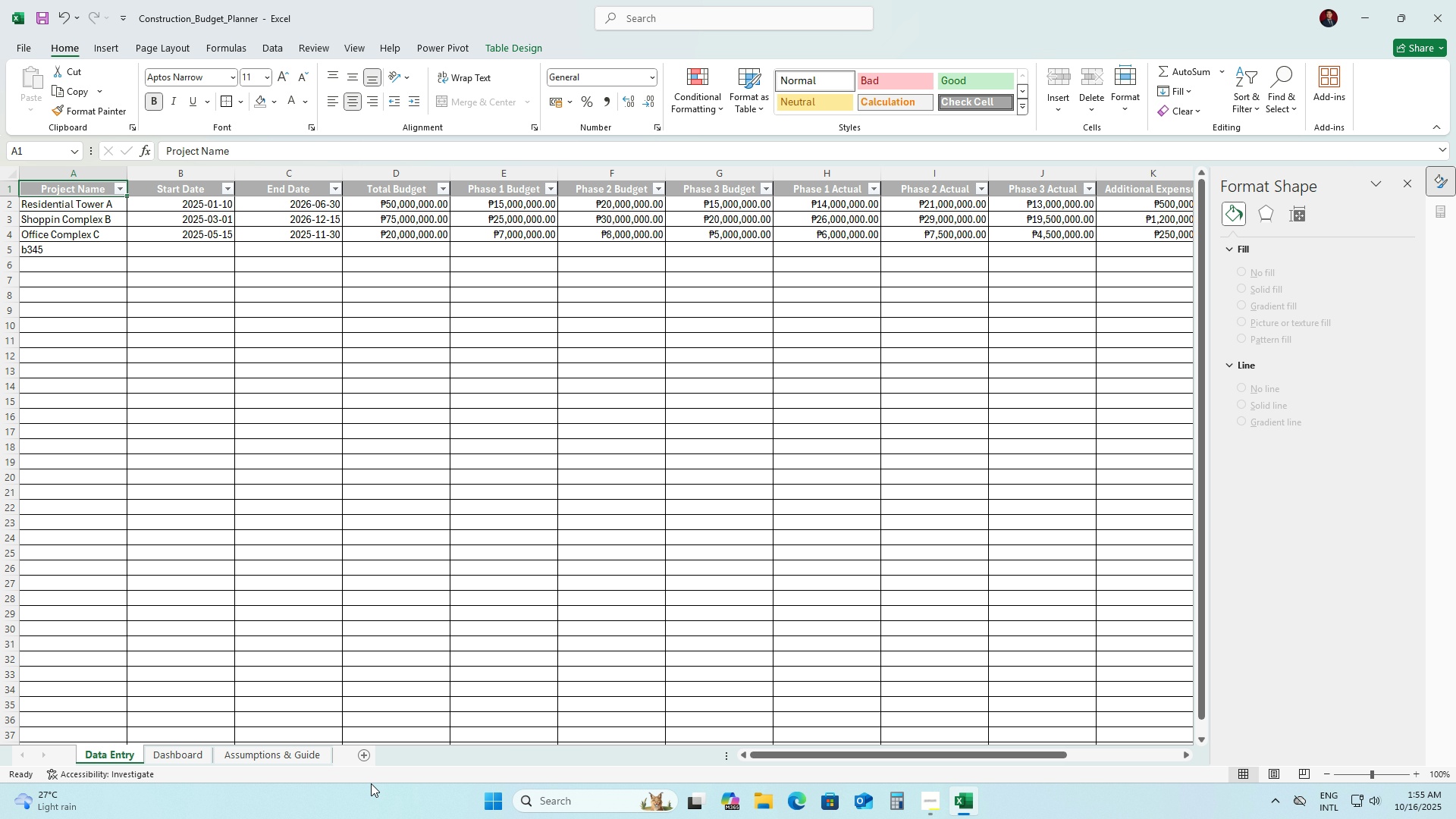 
left_click([184, 754])
 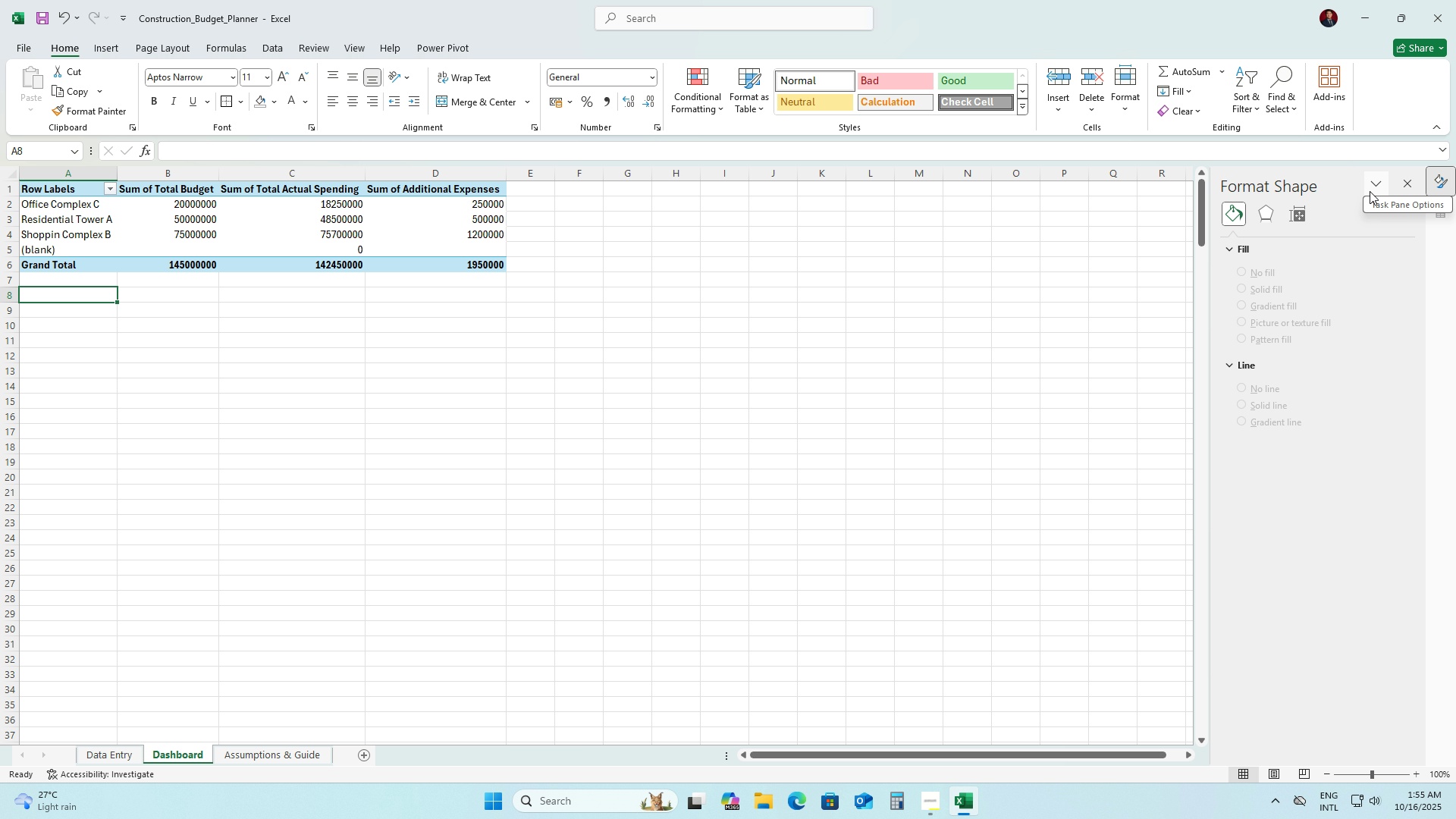 
left_click([1399, 186])
 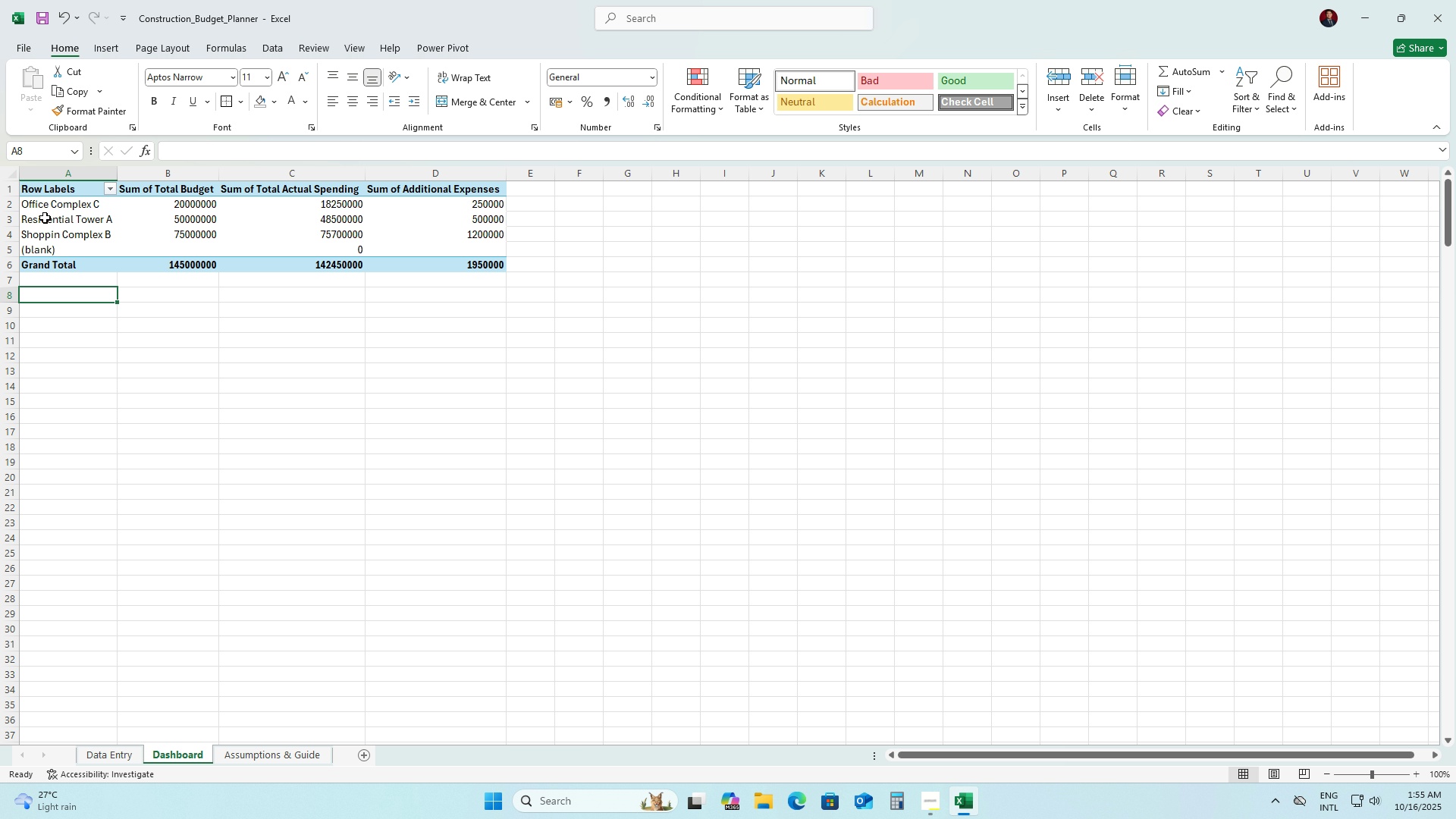 
left_click([58, 205])
 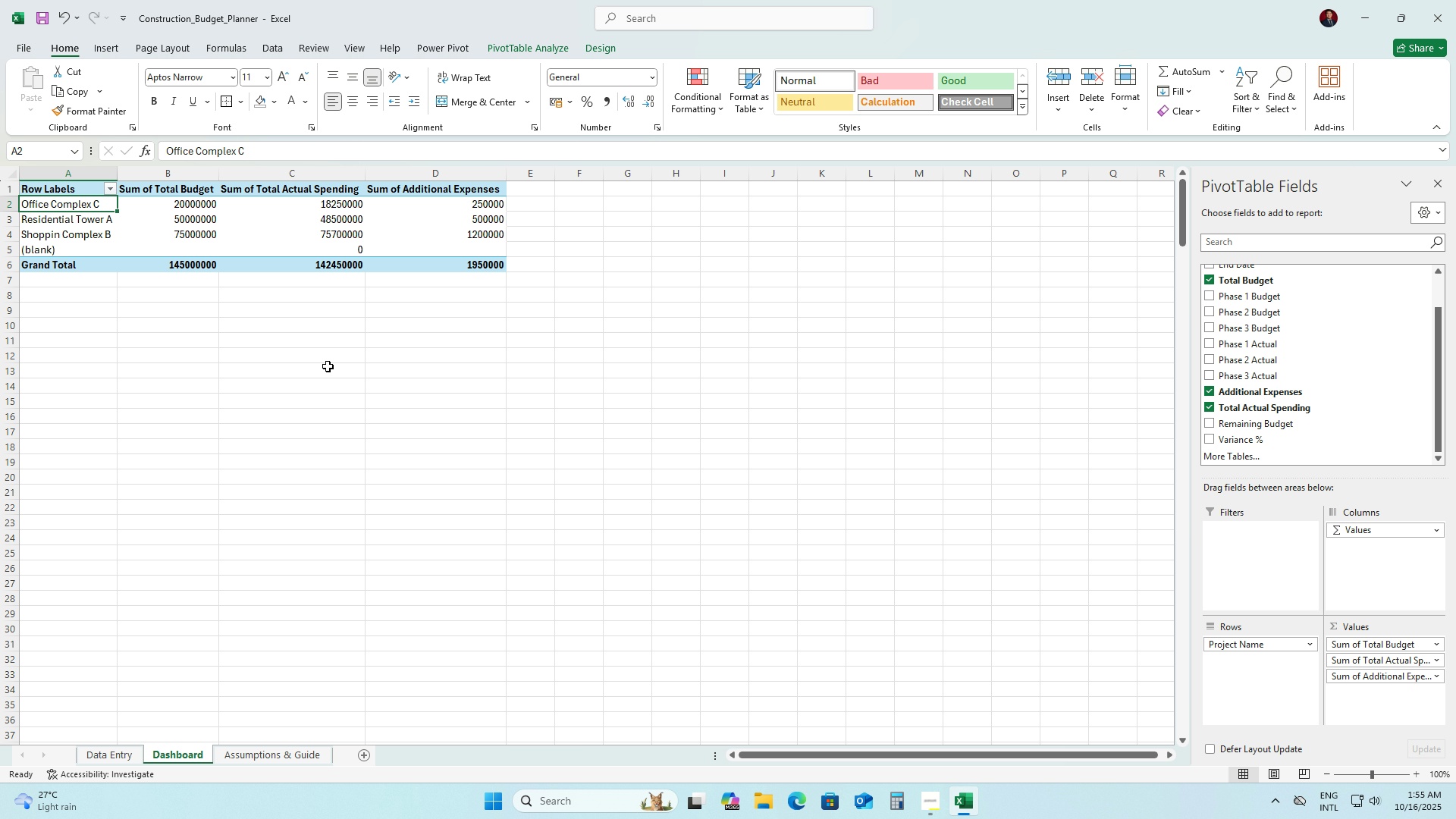 
left_click([46, 252])
 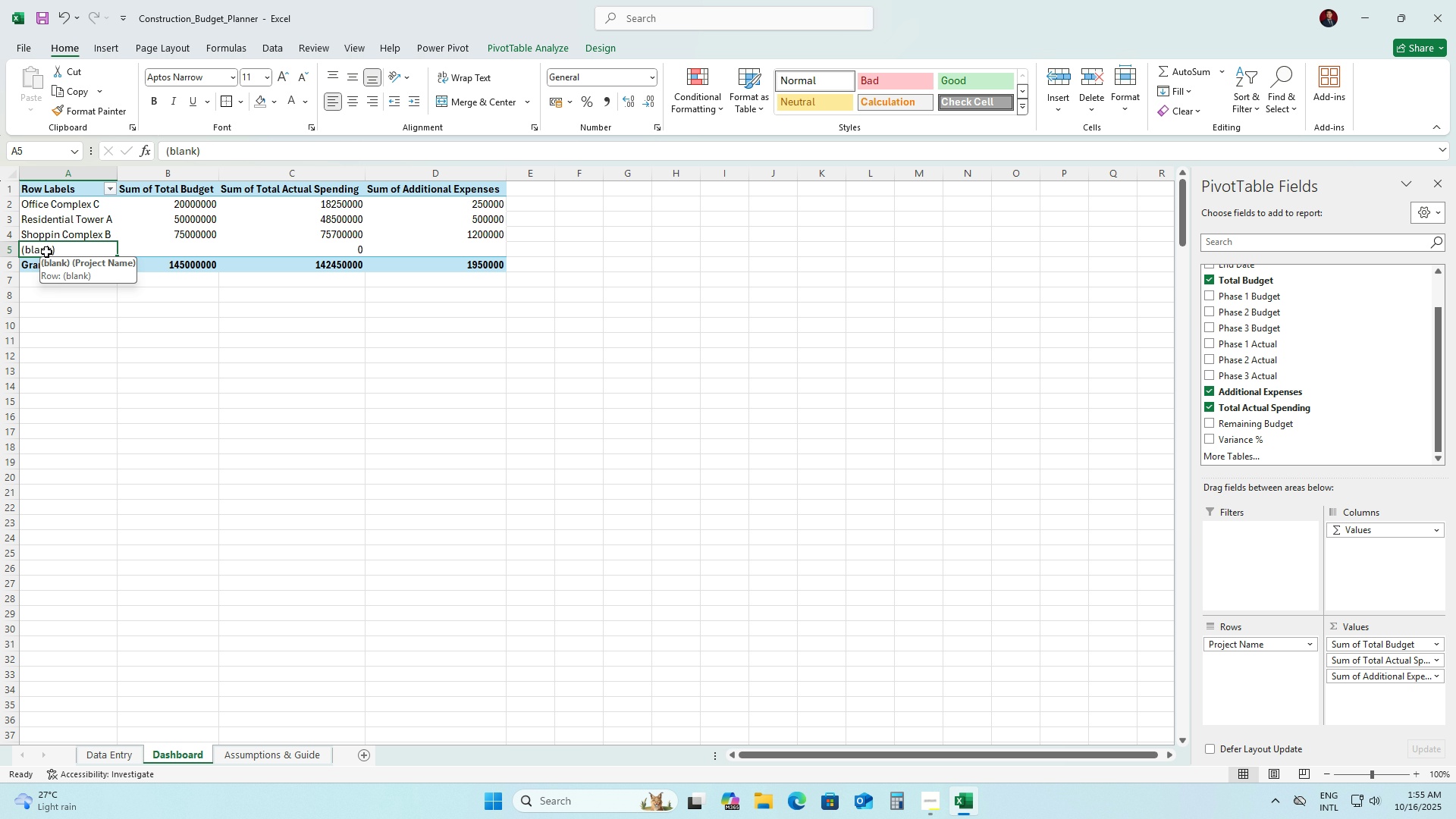 
double_click([46, 252])
 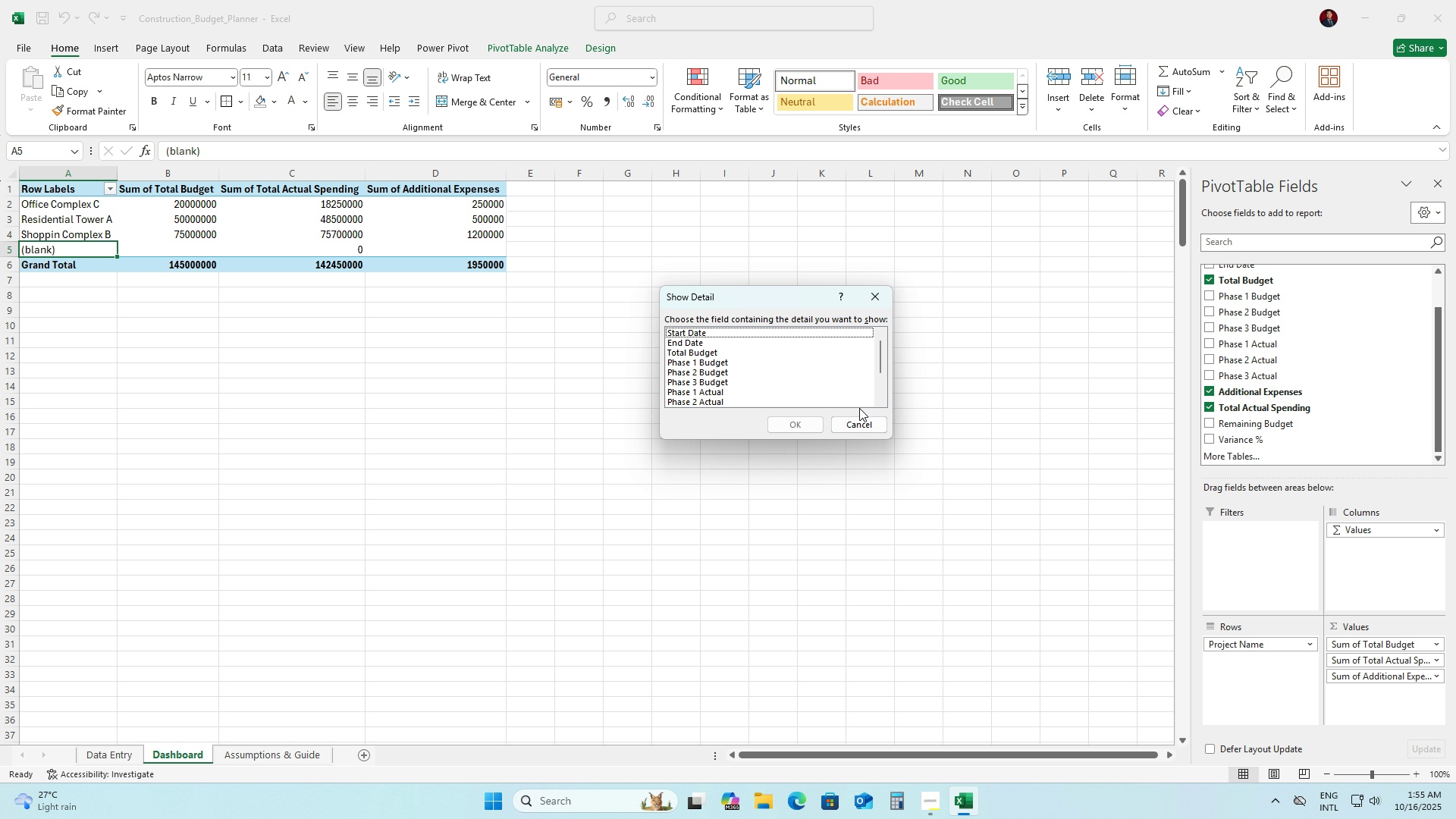 
left_click([868, 426])
 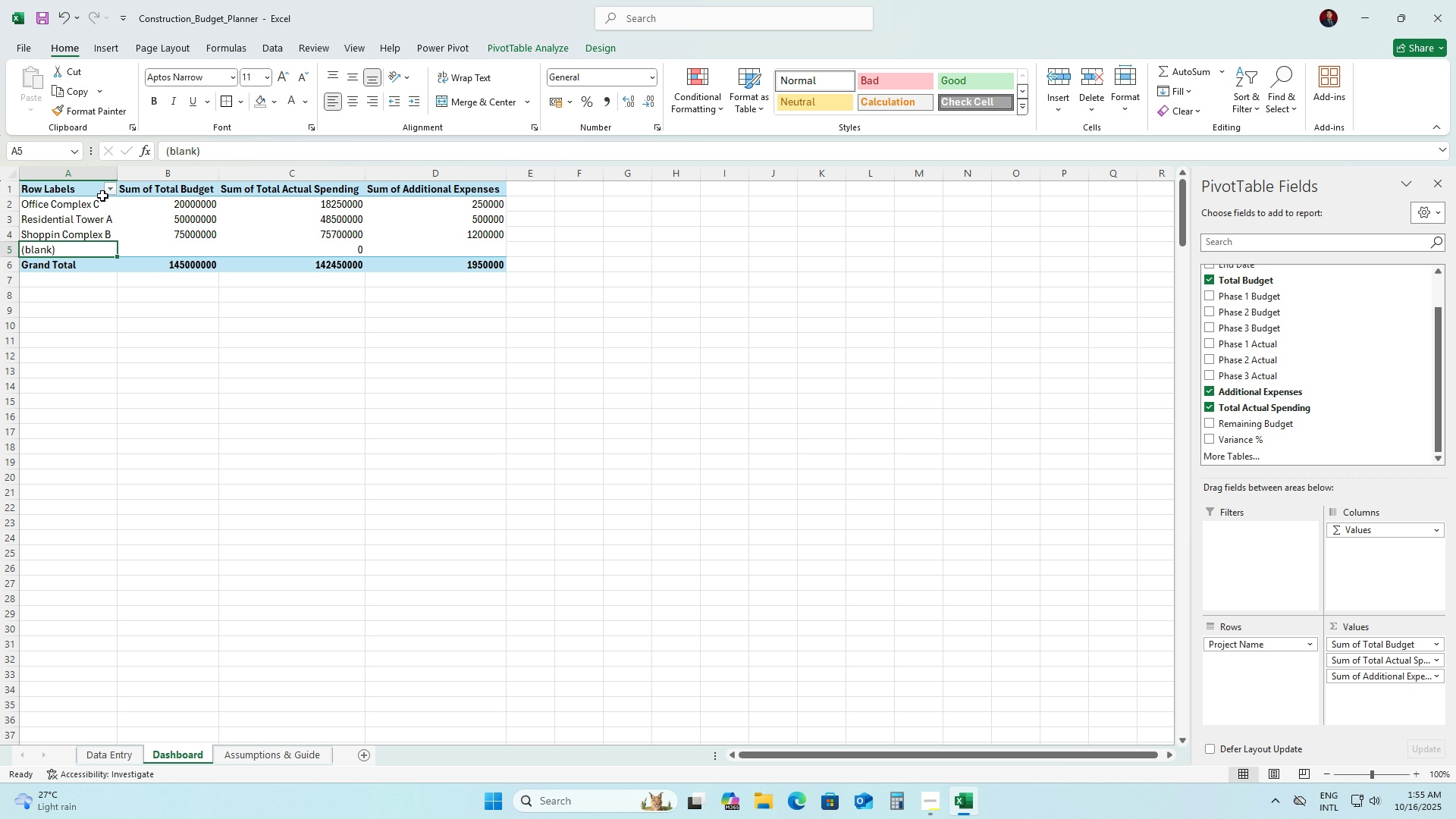 
left_click([89, 204])
 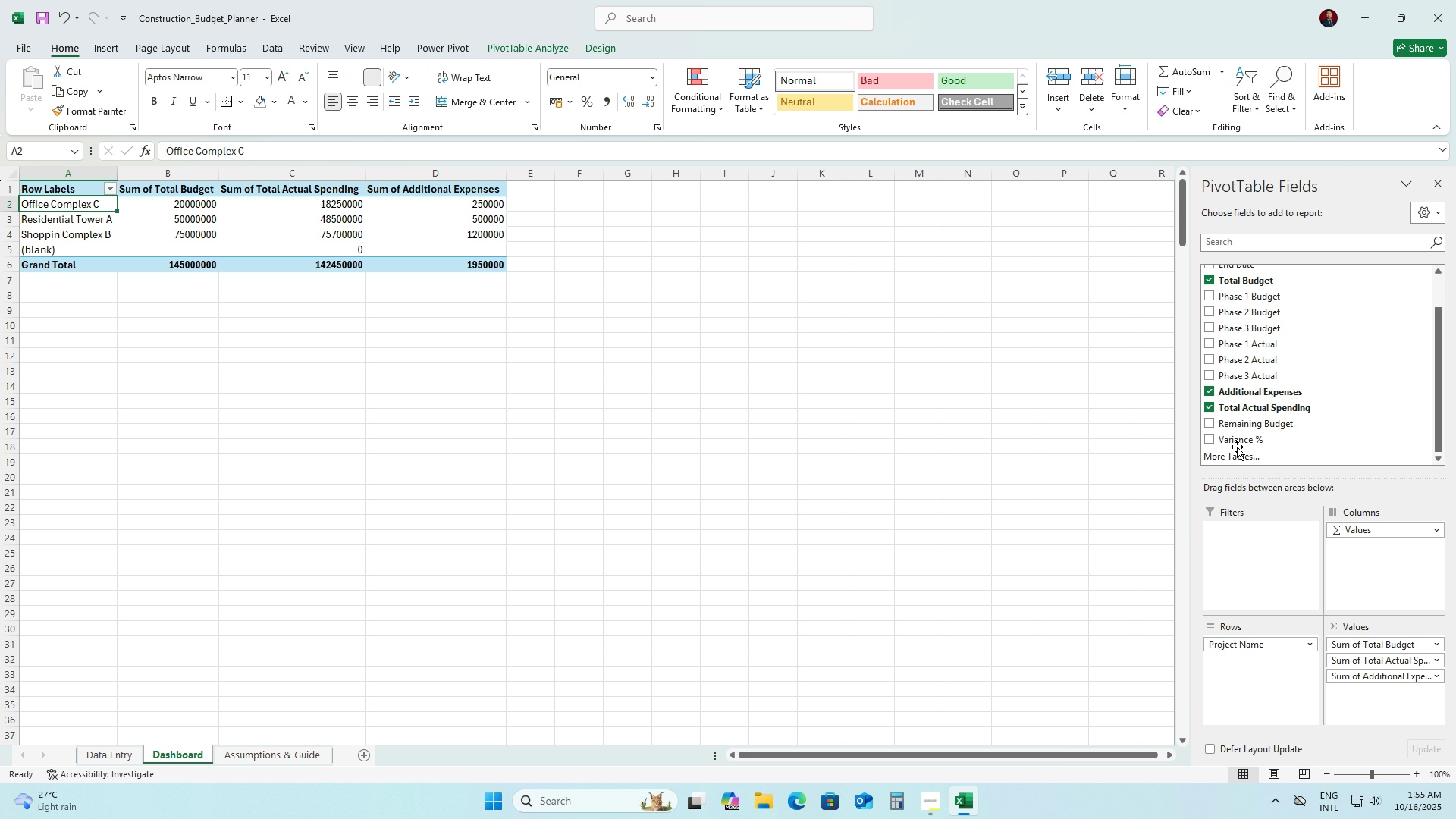 
scroll: coordinate [1271, 402], scroll_direction: up, amount: 2.0
 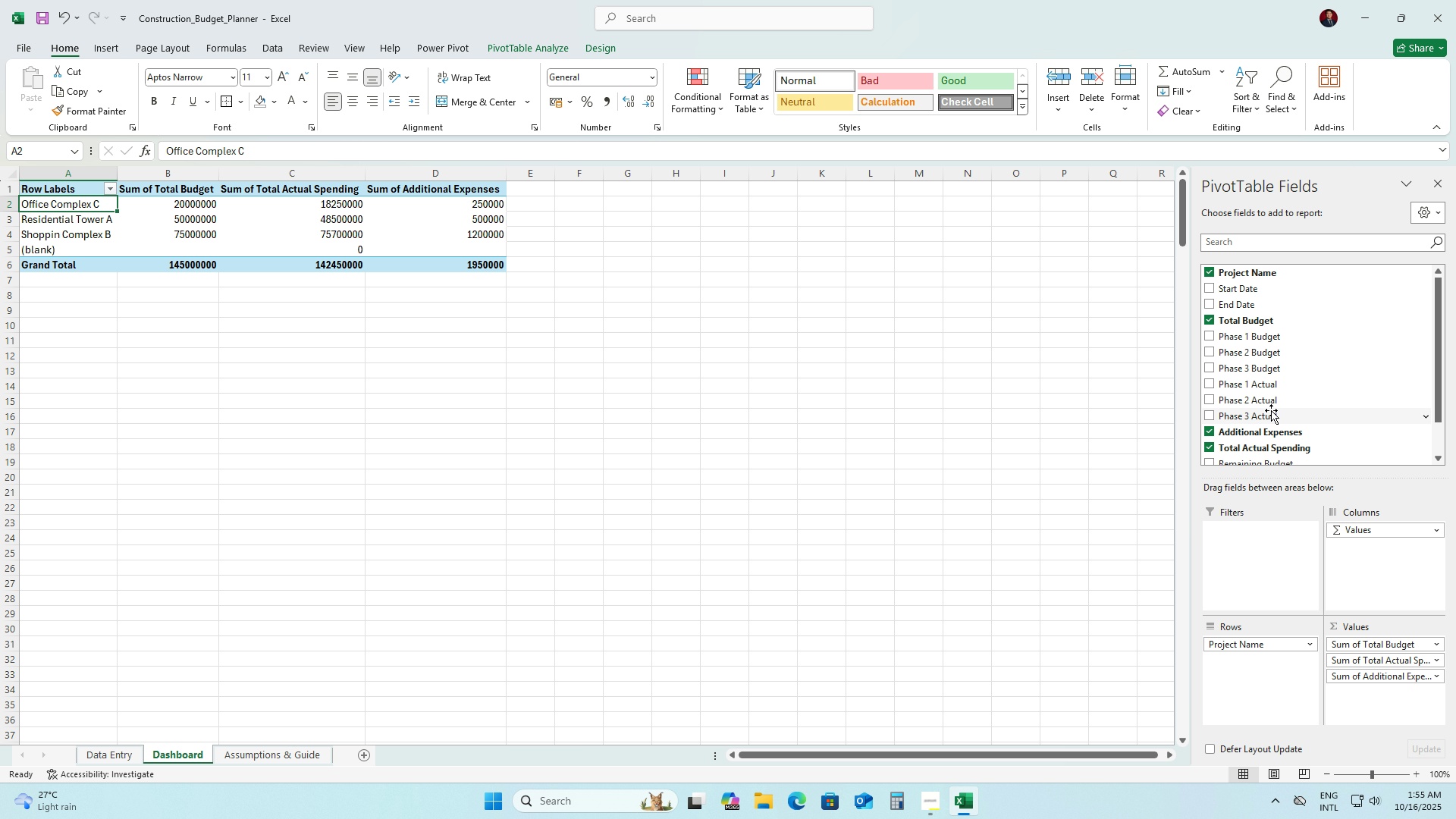 
wait(20.05)
 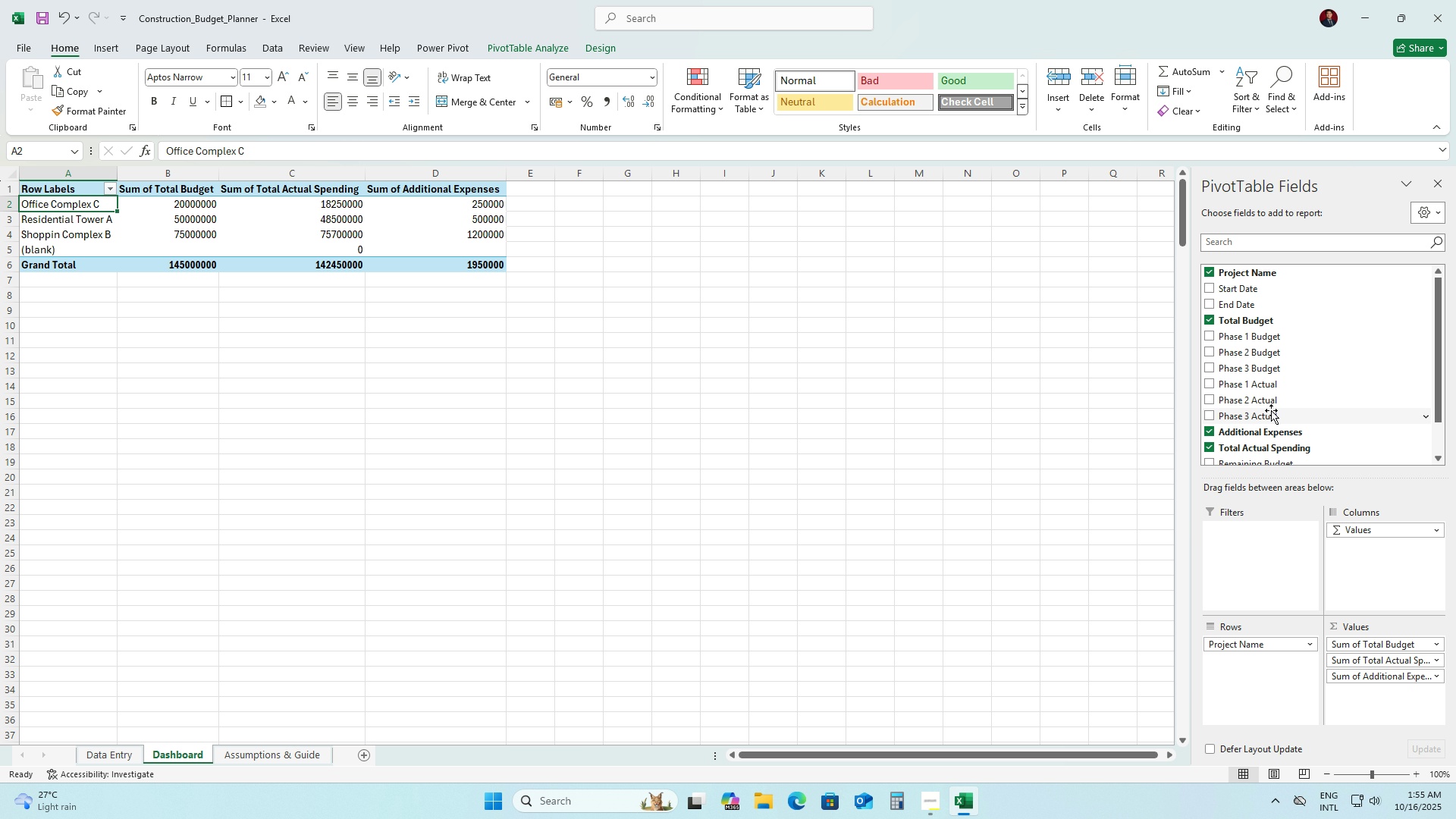 
left_click([529, 47])
 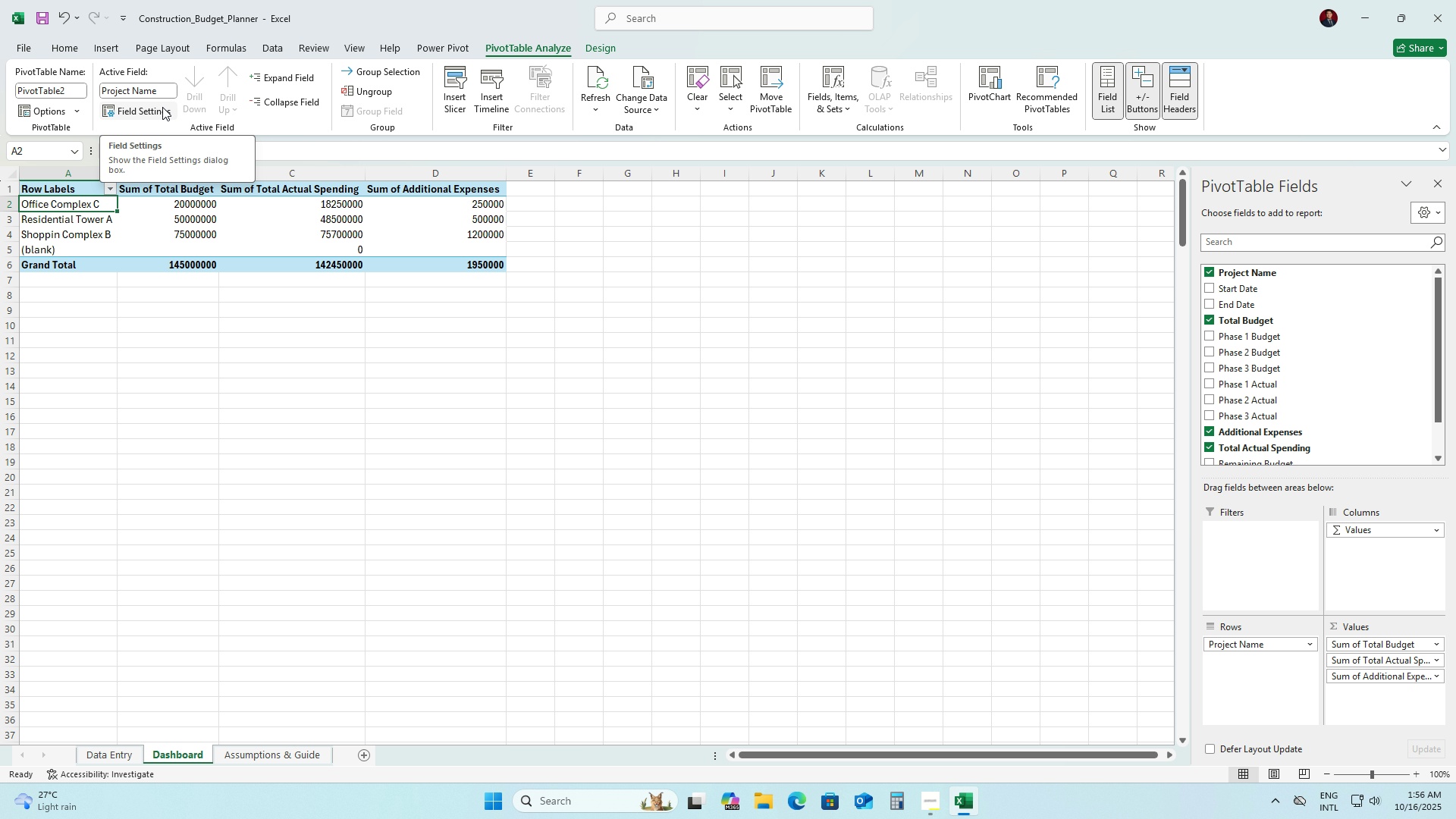 
wait(18.45)
 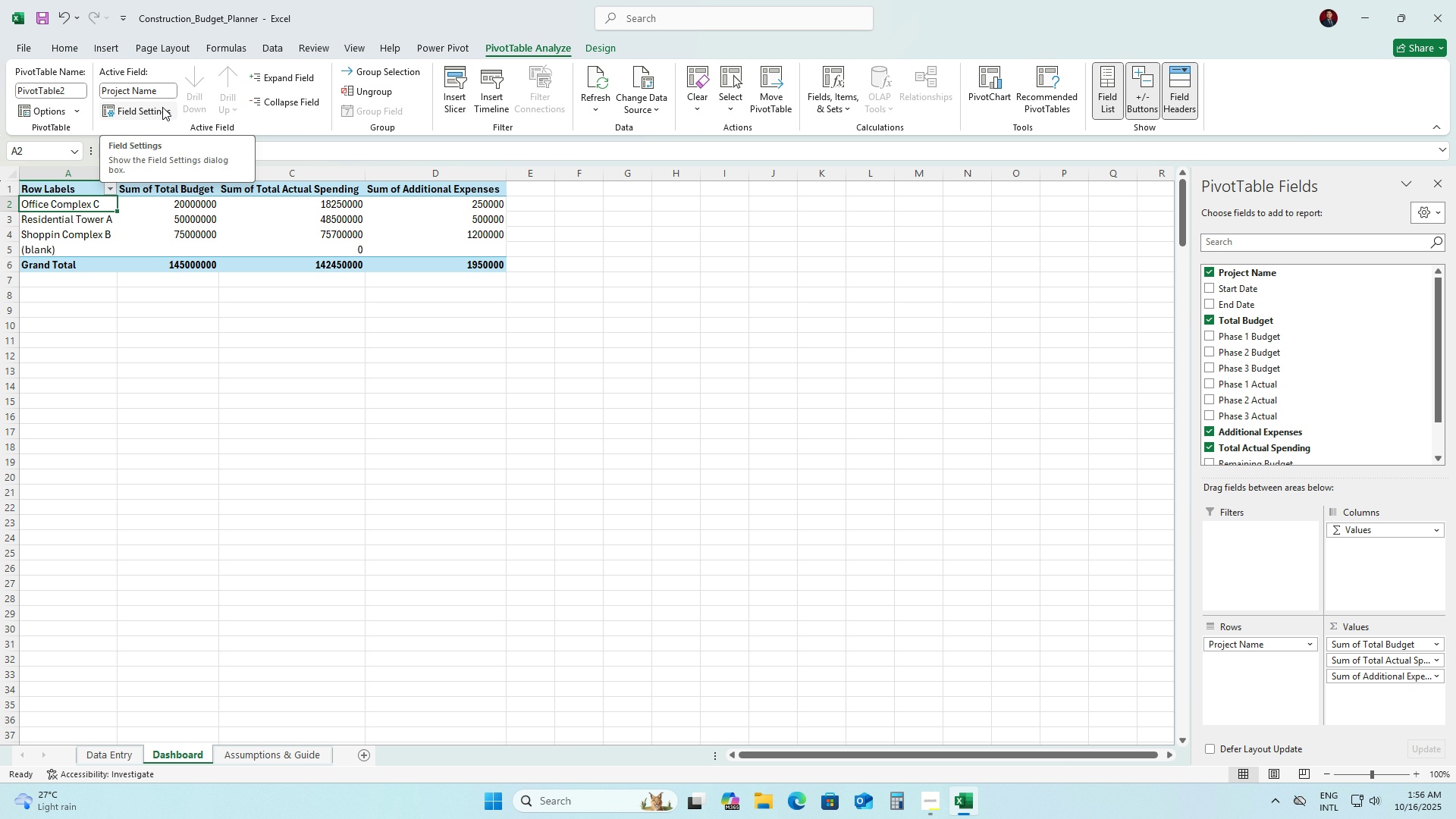 
left_click([841, 101])
 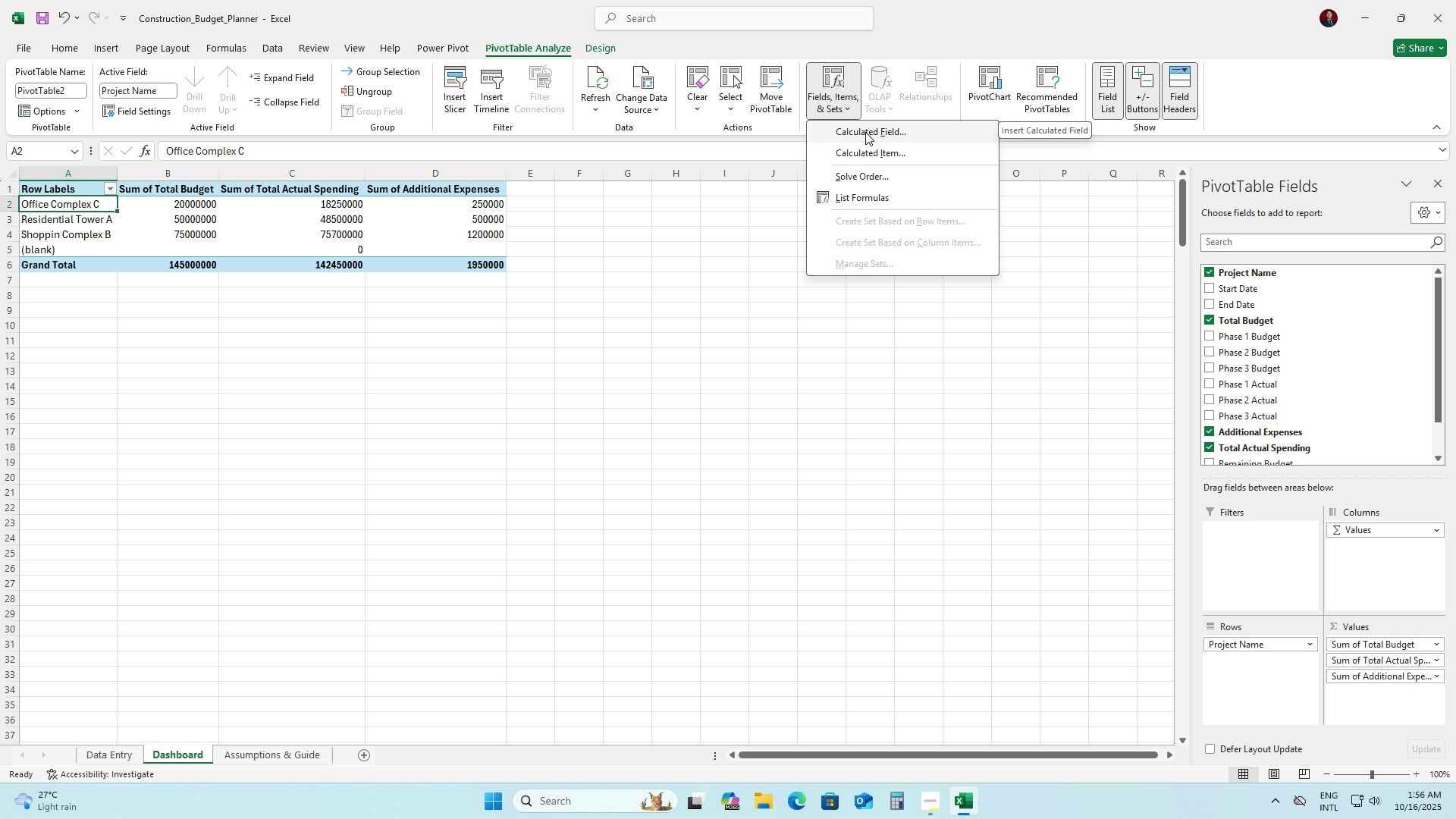 
left_click([865, 132])
 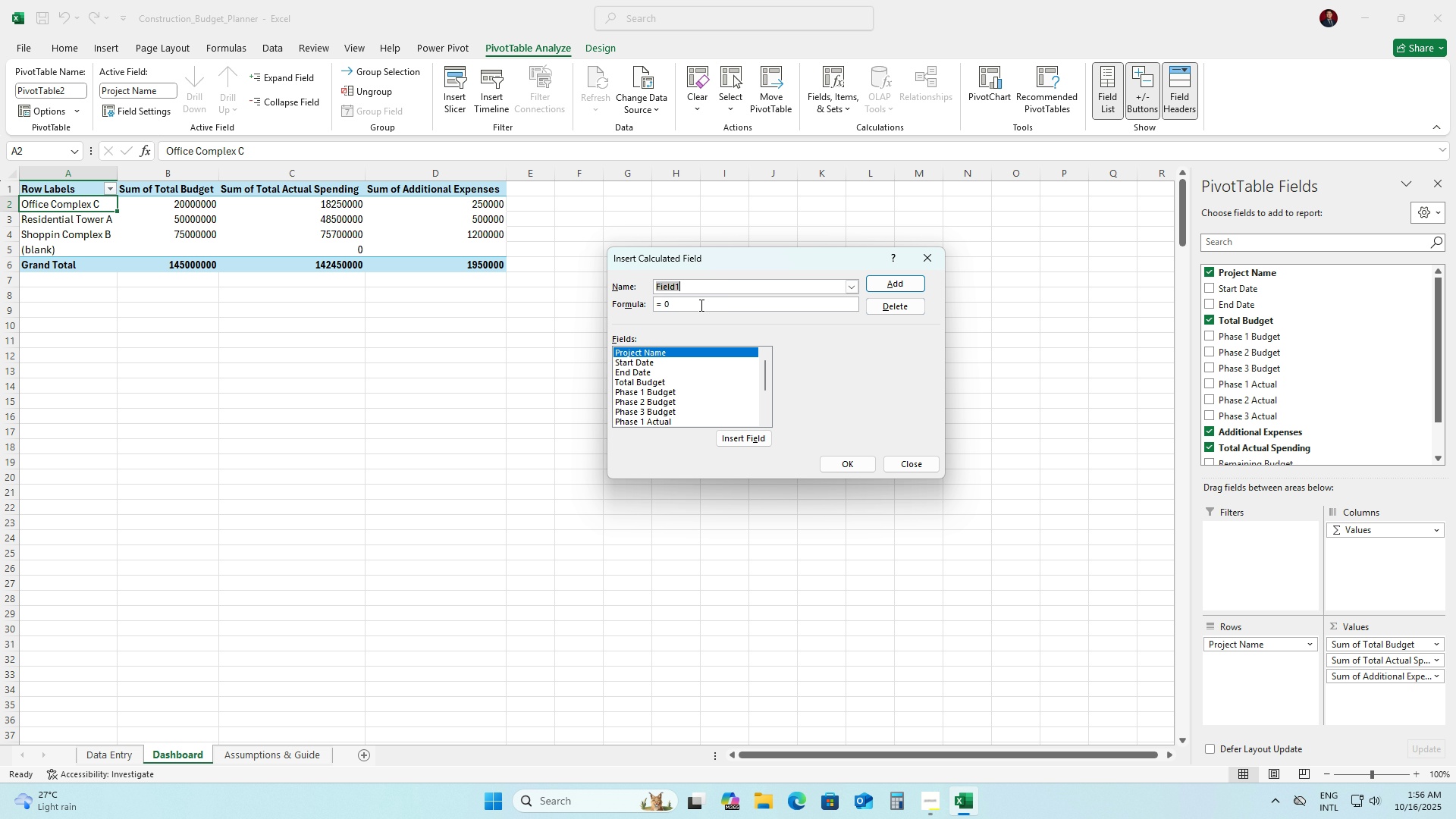 
type(Variance)
 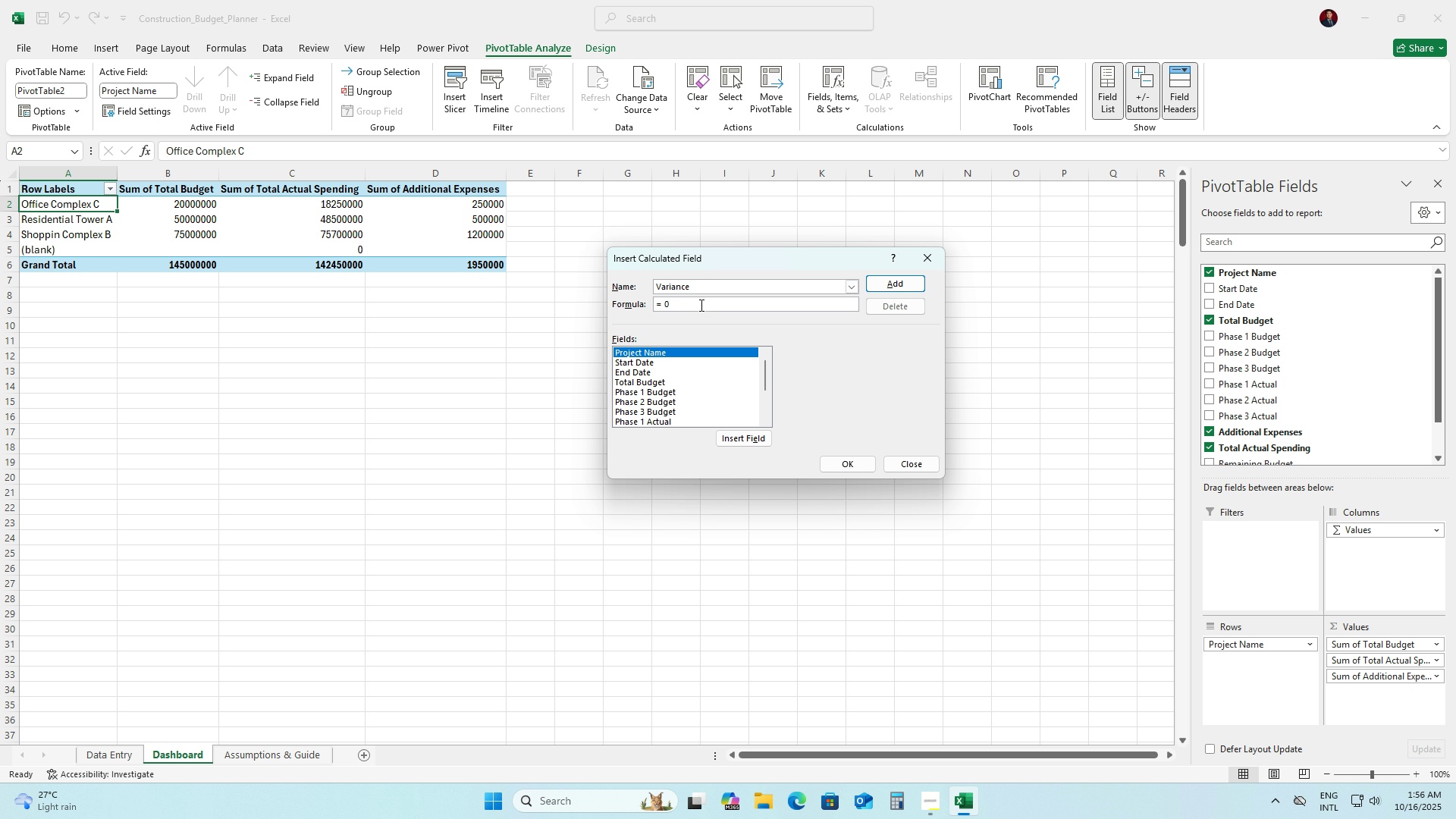 
left_click([679, 306])
 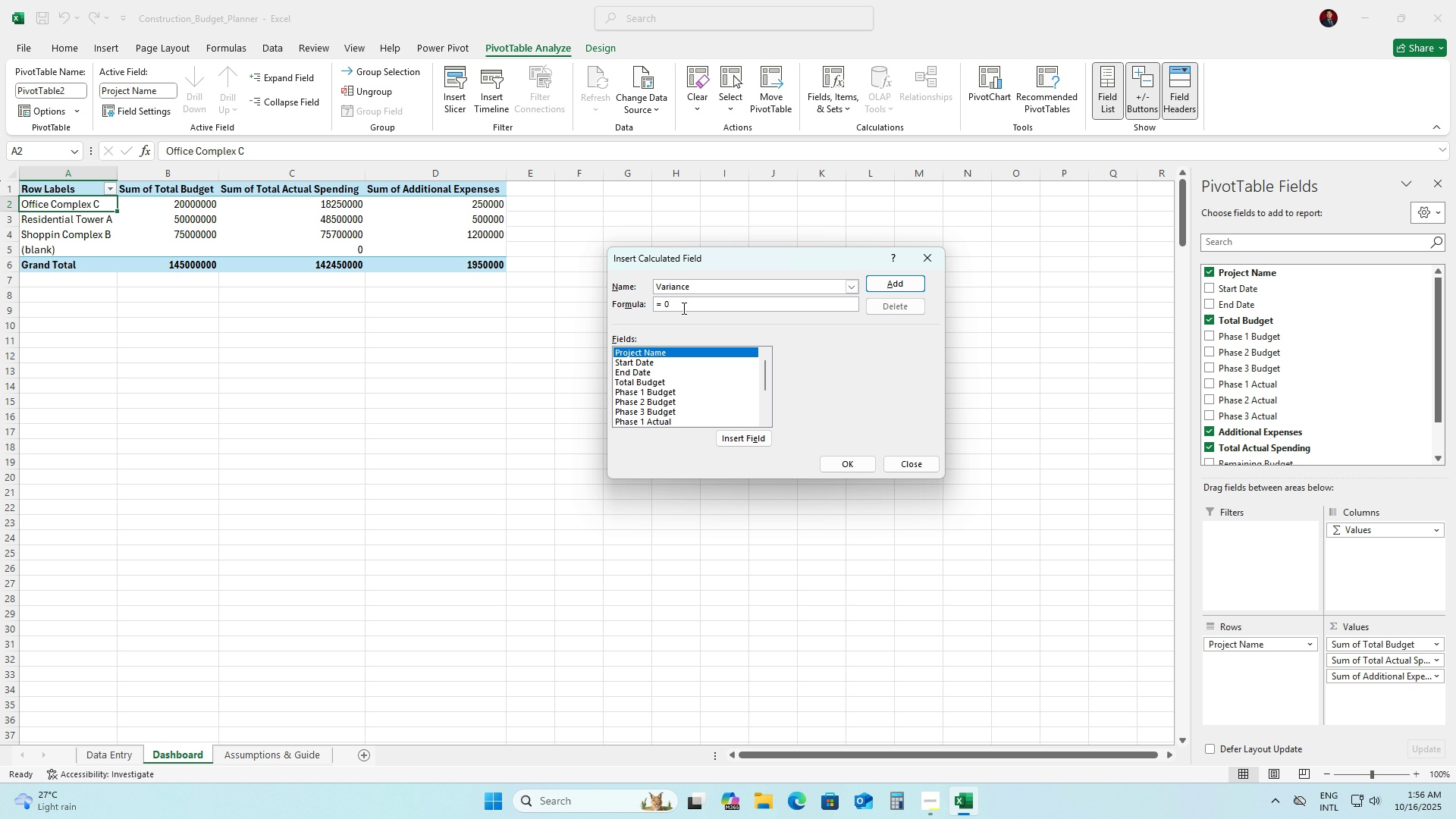 
key(Backspace)
type(Total B)
 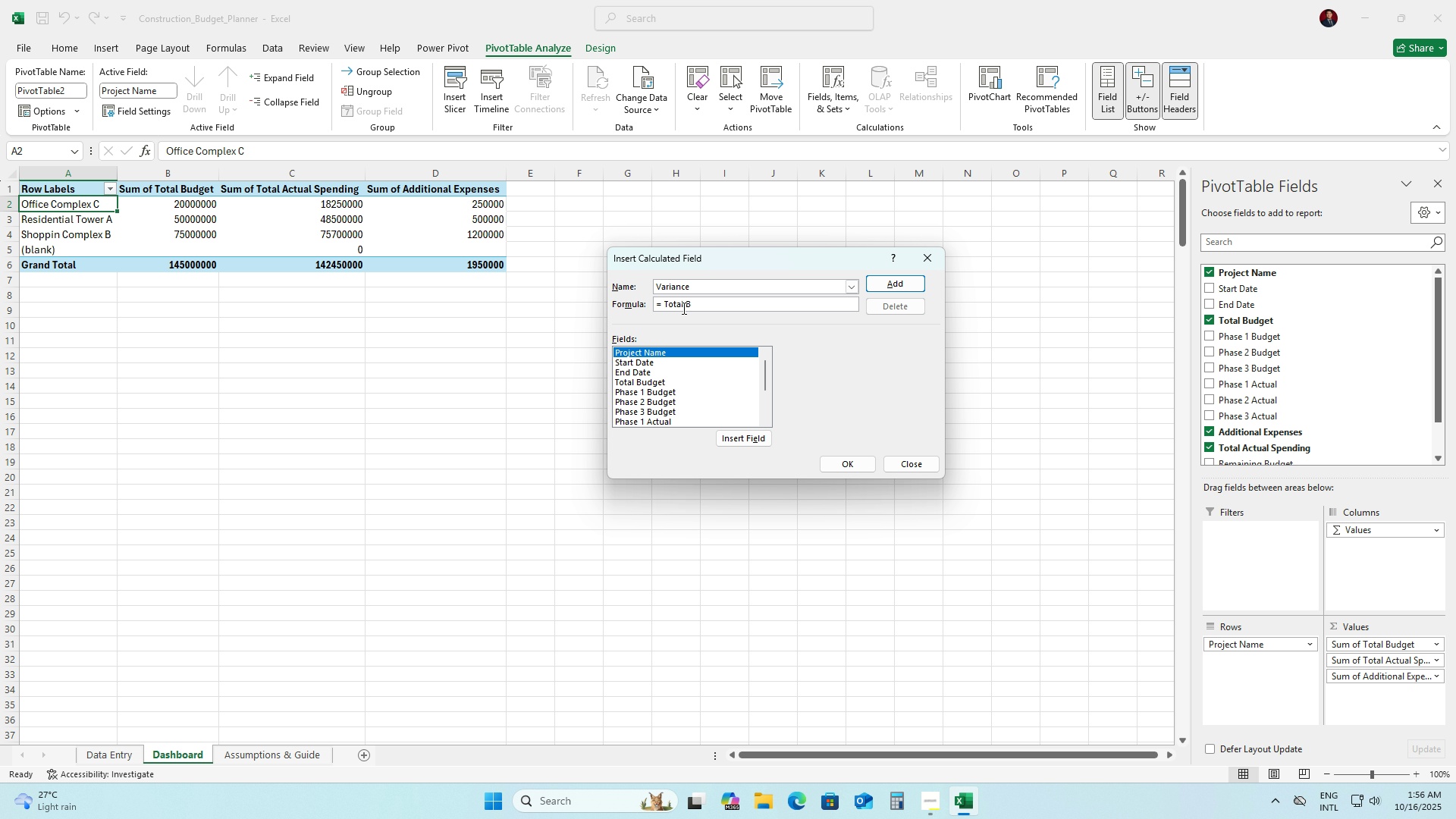 
left_click([653, 379])
 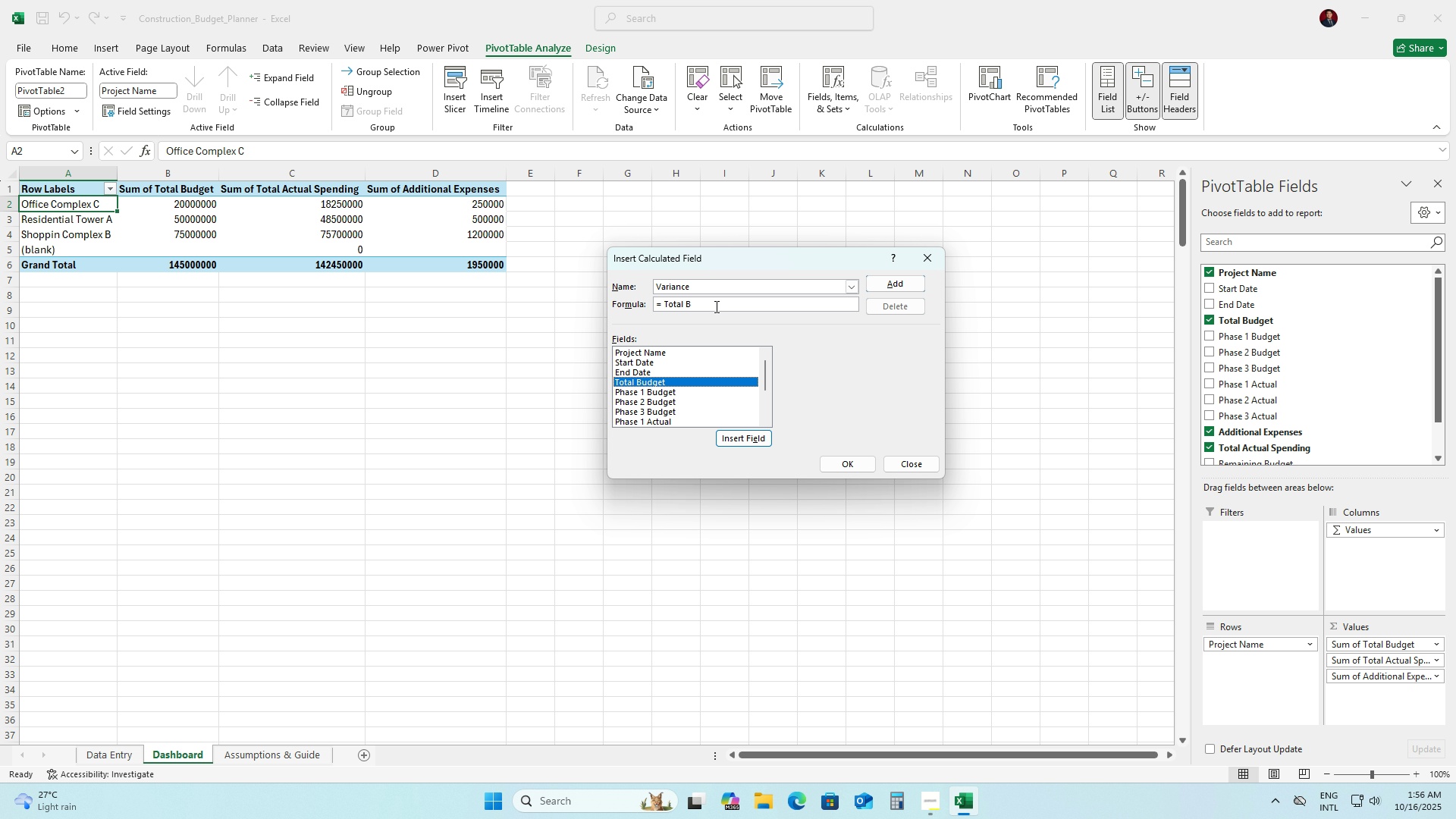 
left_click([714, 306])
 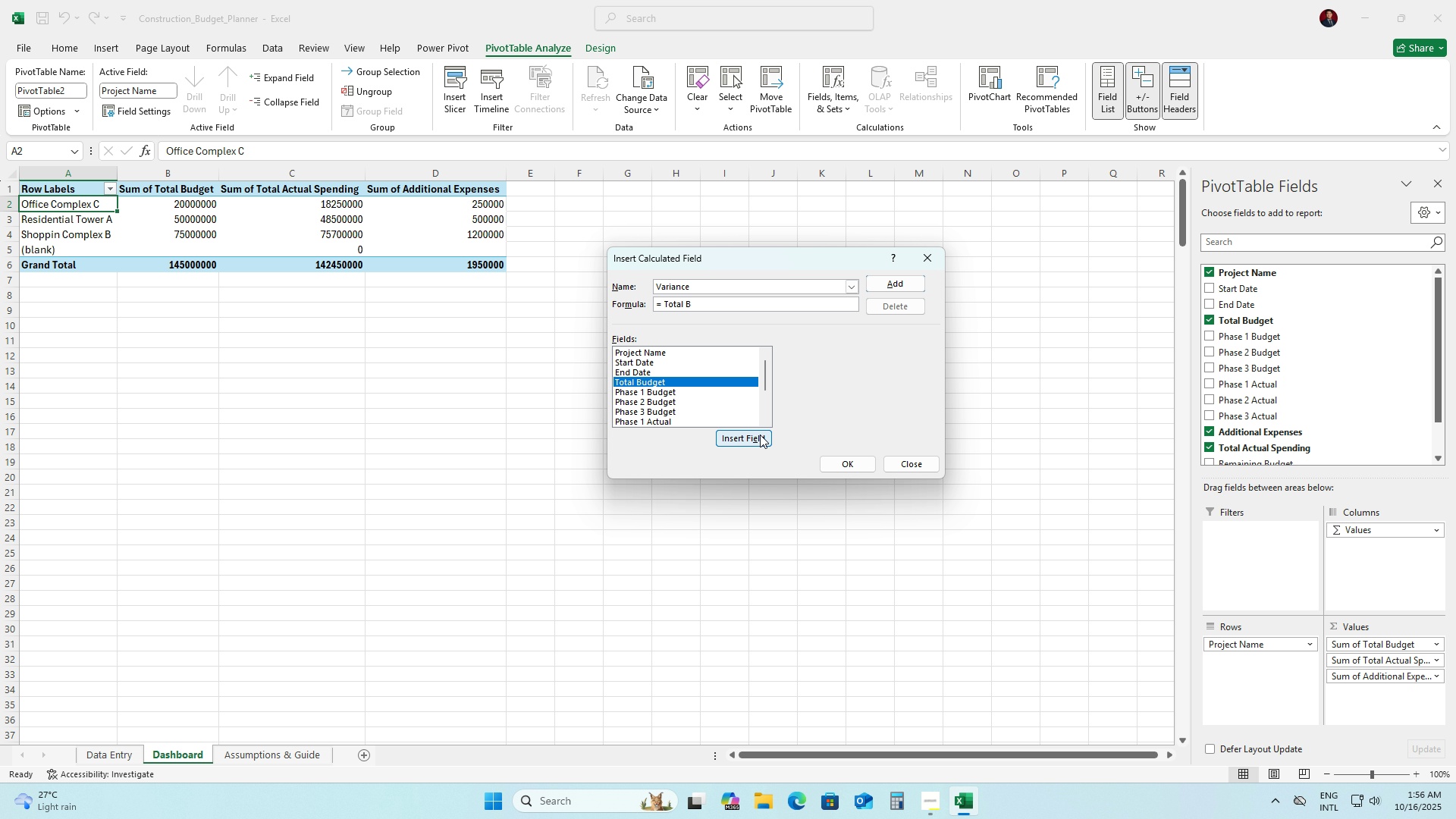 
left_click([760, 435])
 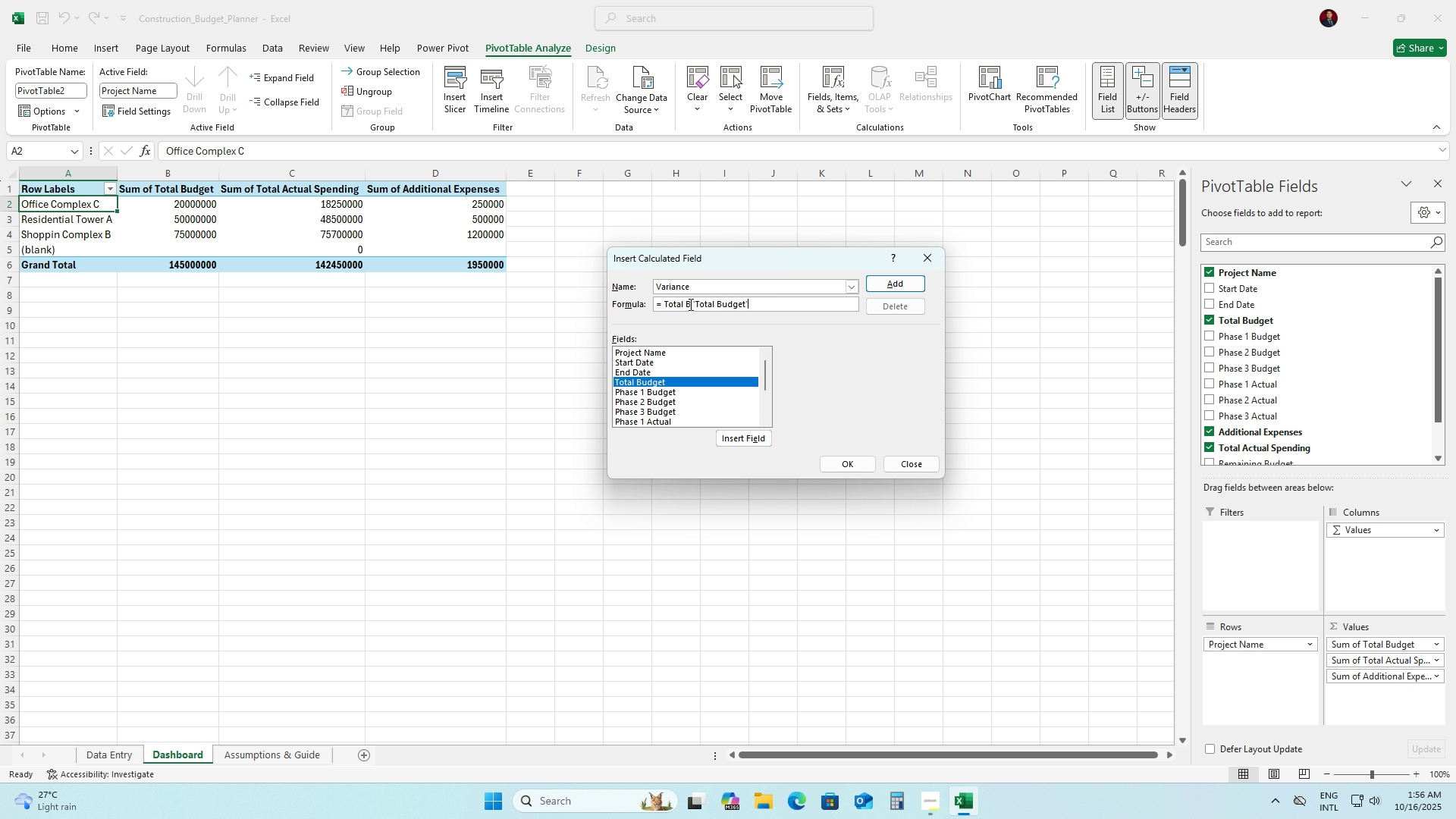 
left_click_drag(start_coordinate=[691, 304], to_coordinate=[651, 306])
 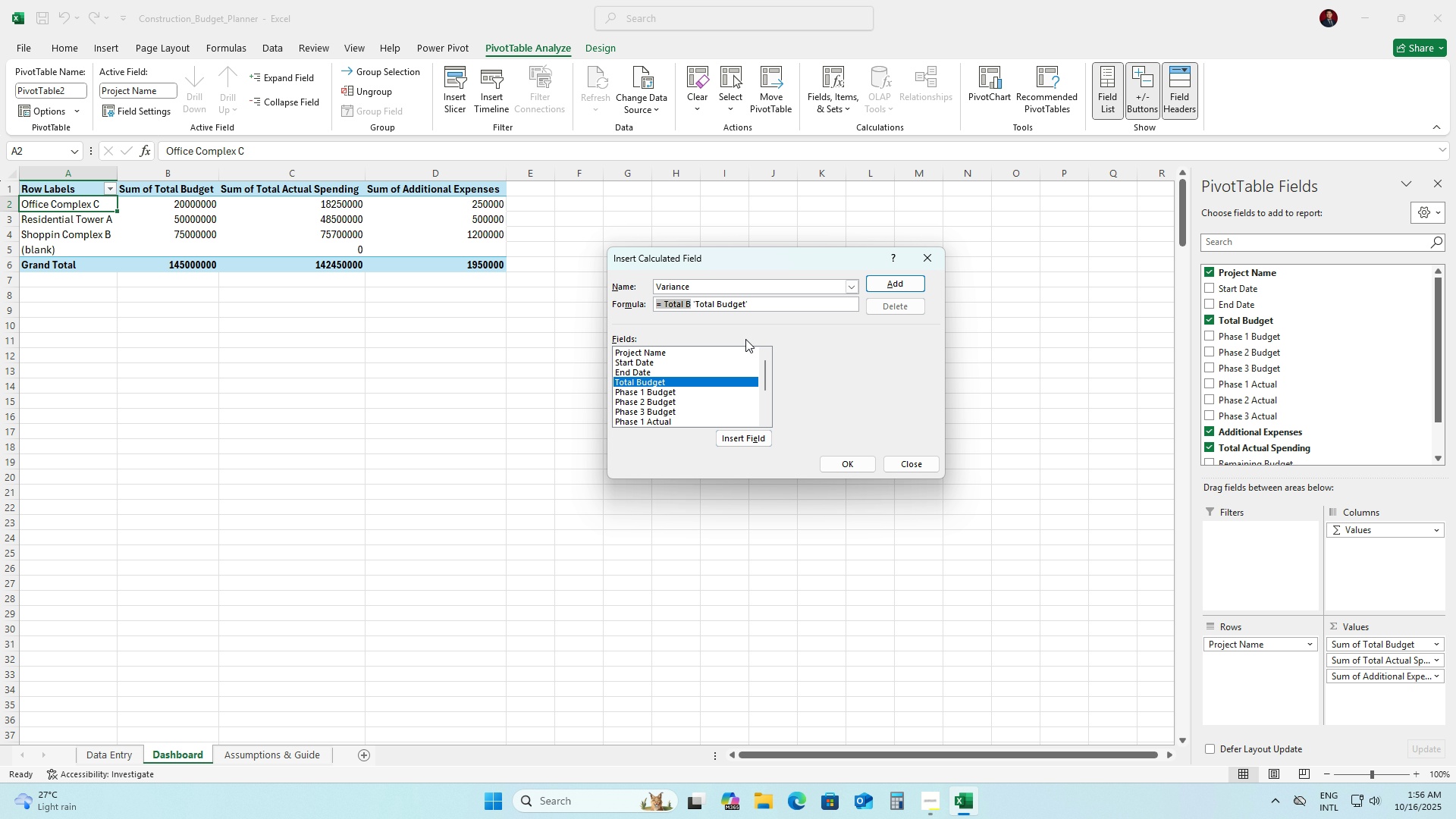 
key(Backspace)
 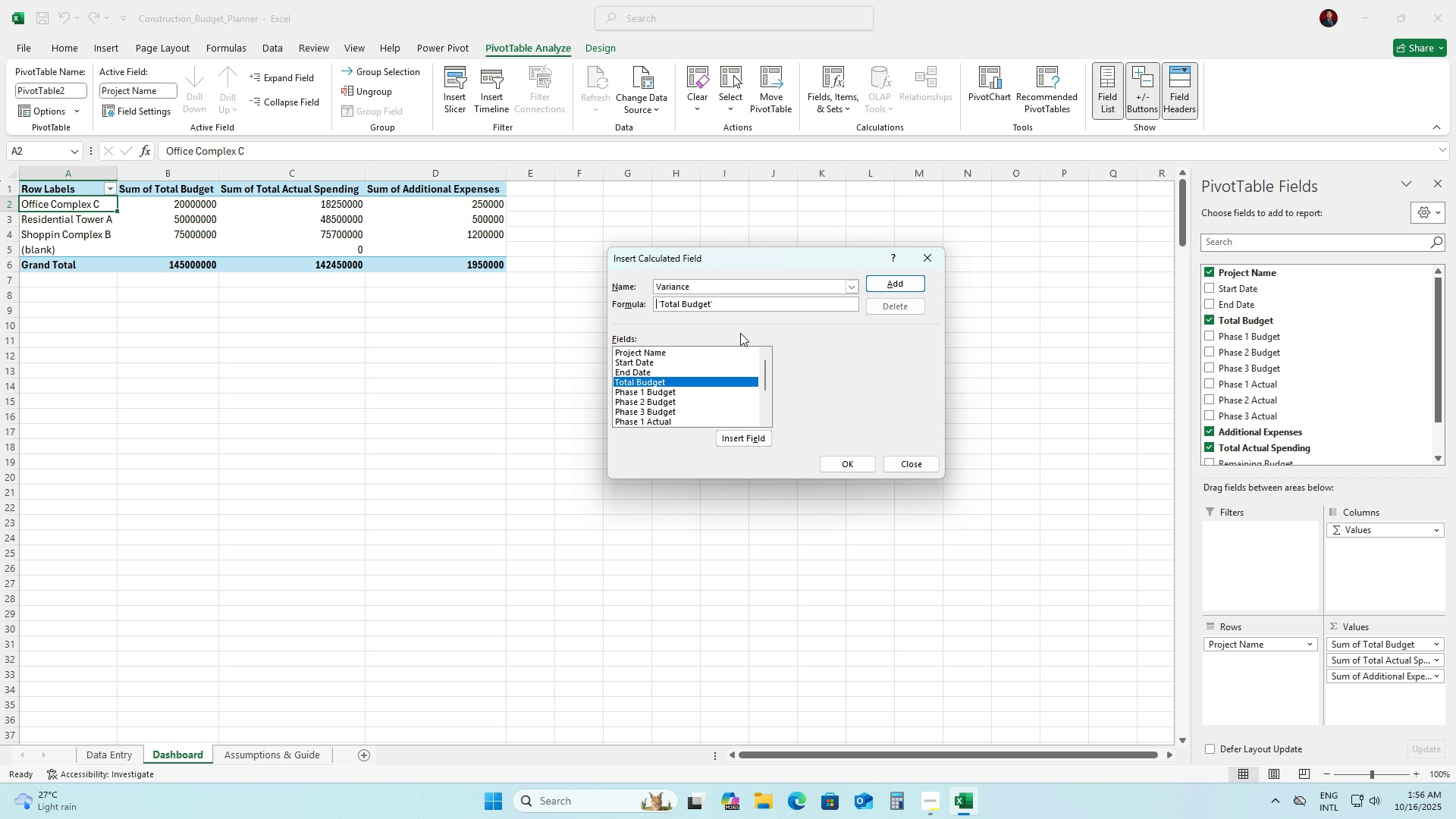 
key(Equal)
 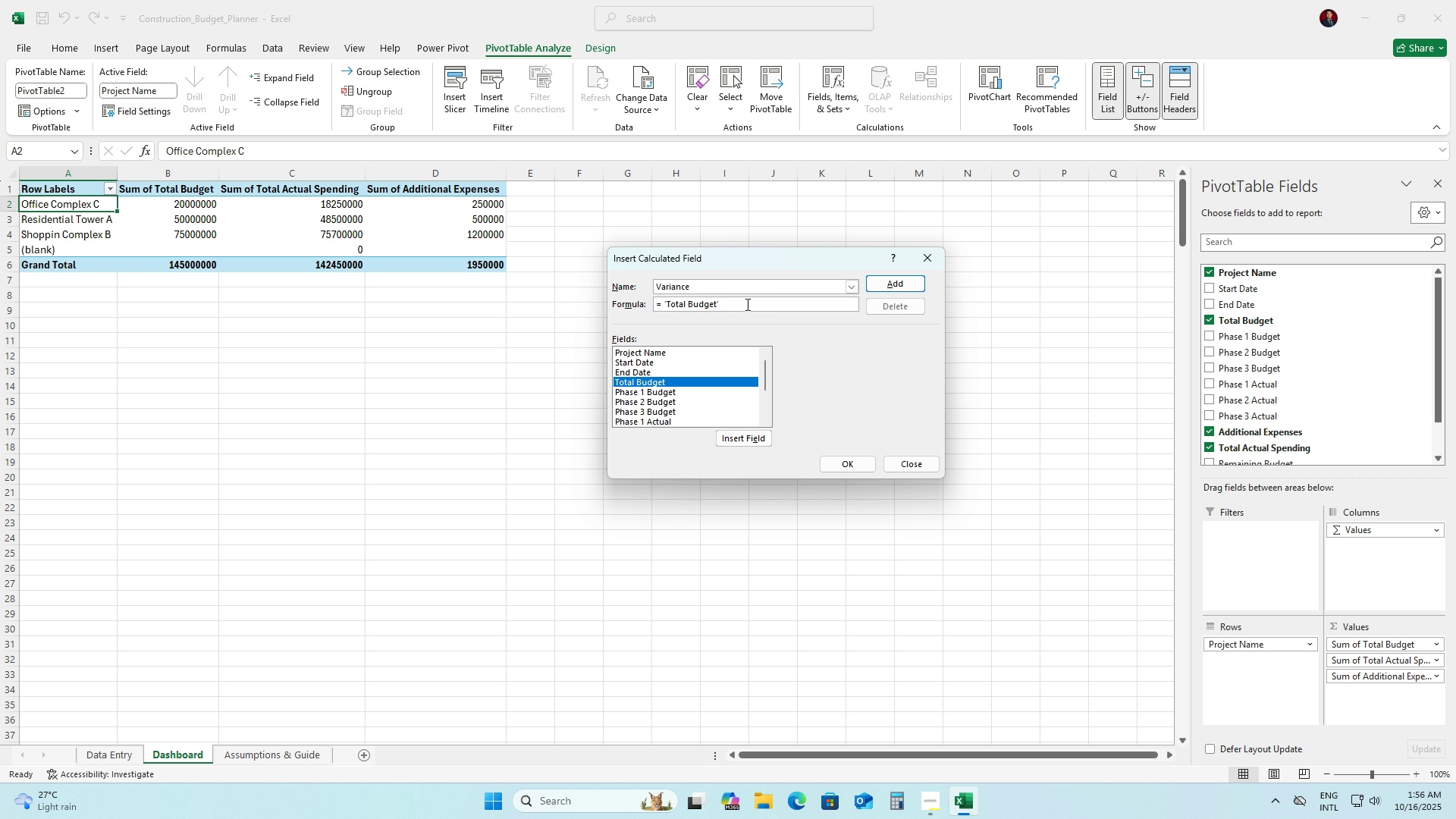 
left_click([746, 304])
 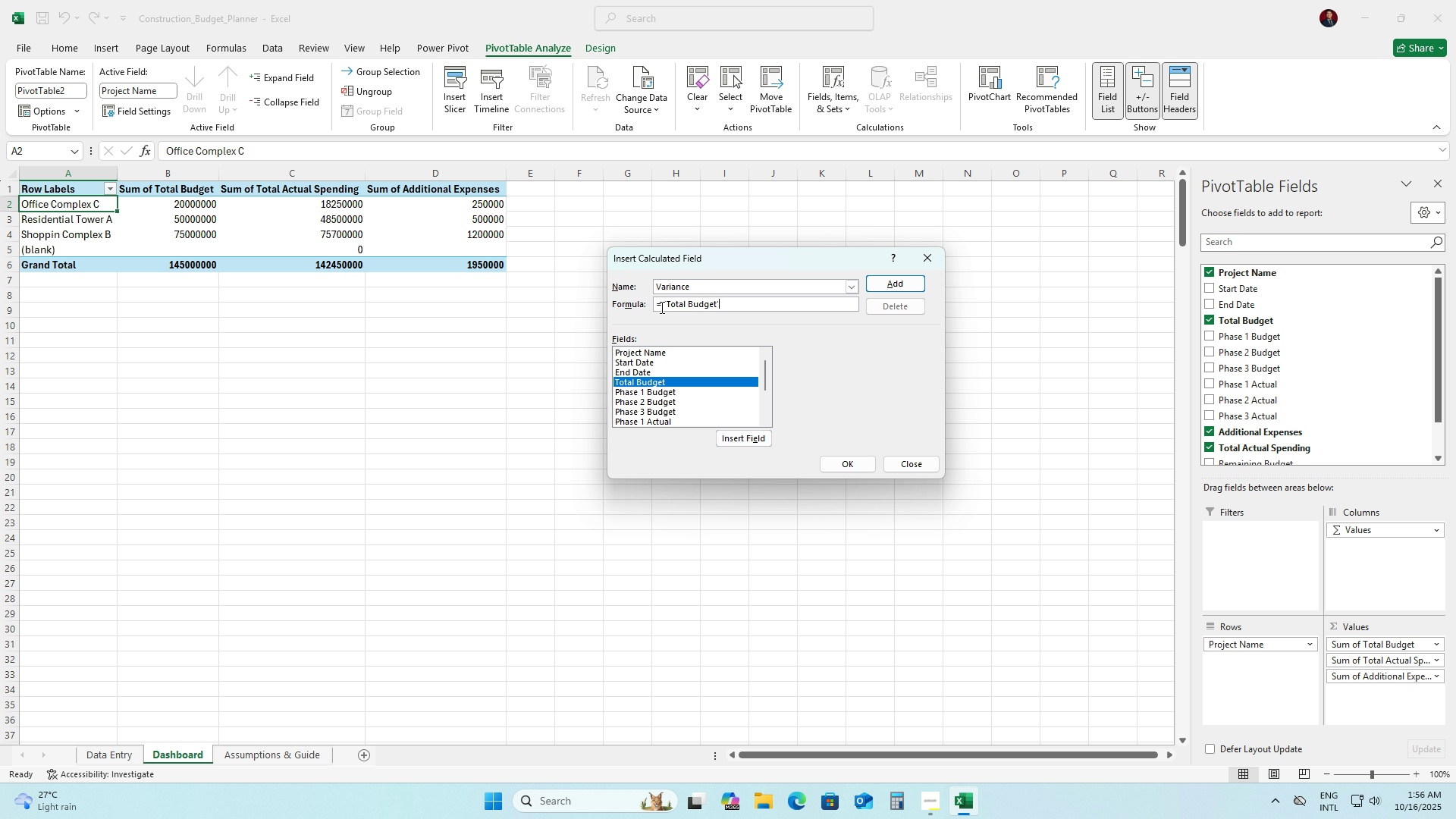 
left_click([661, 307])
 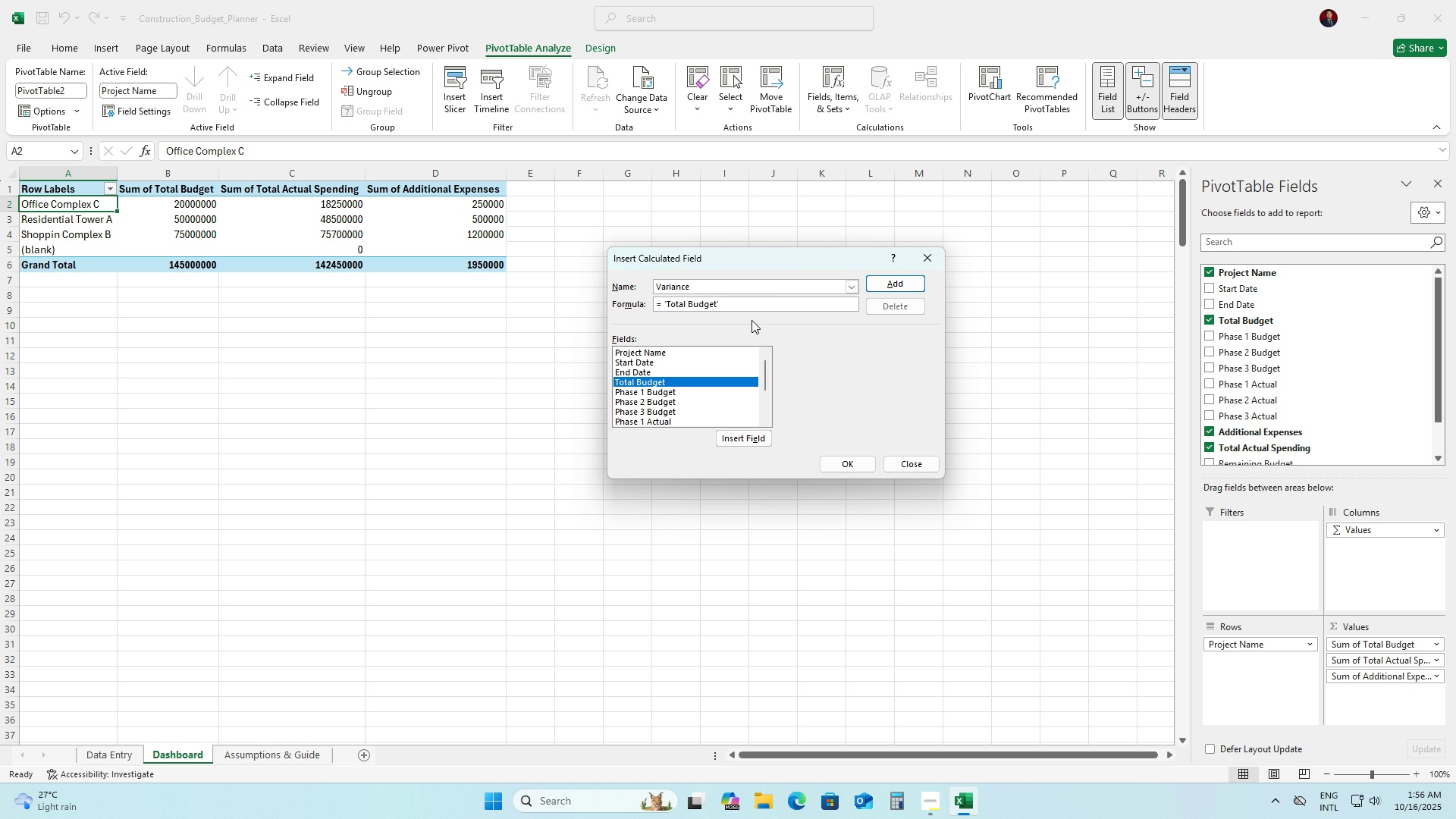 
key(ArrowRight)
 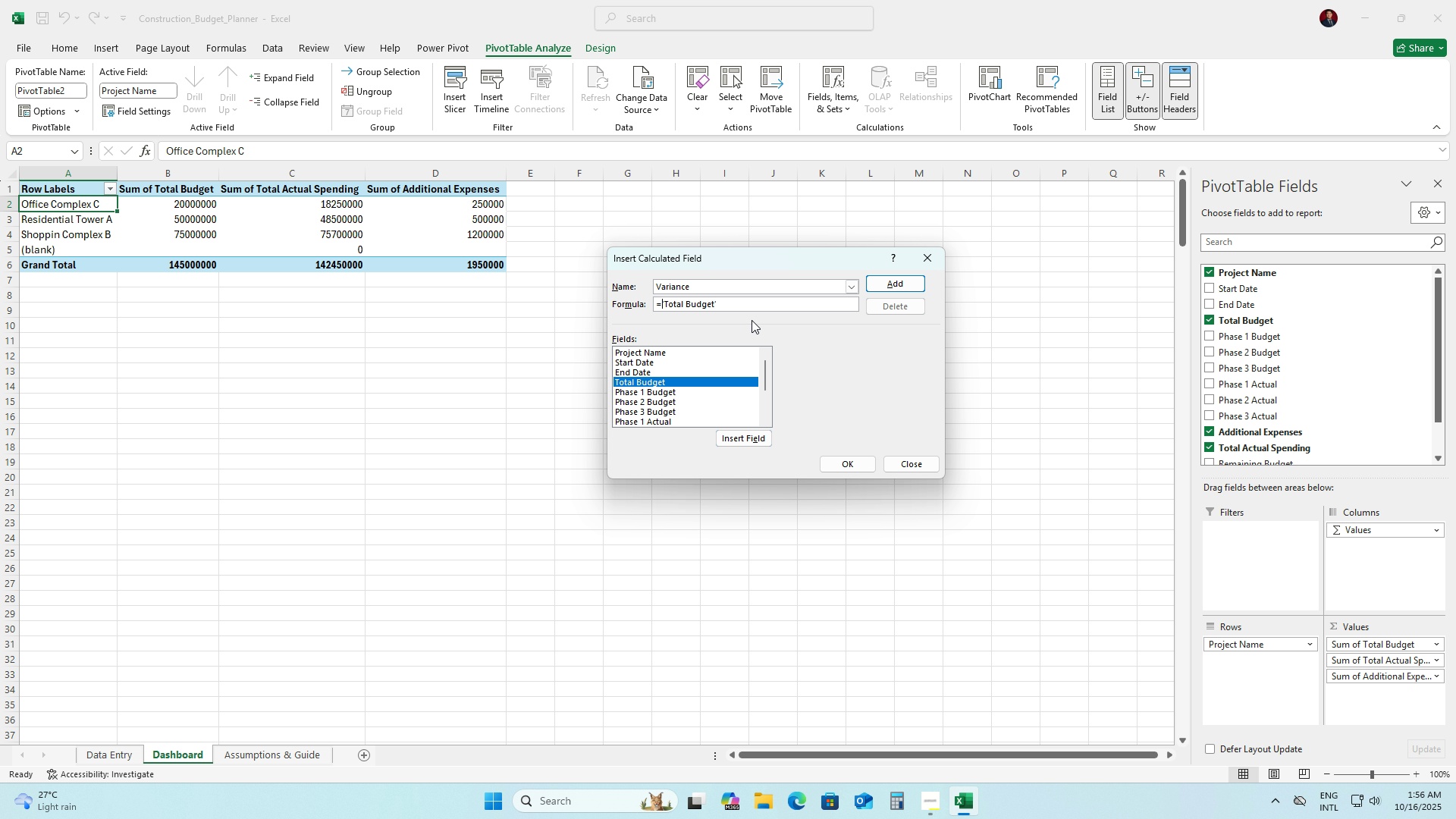 
key(Backspace)
 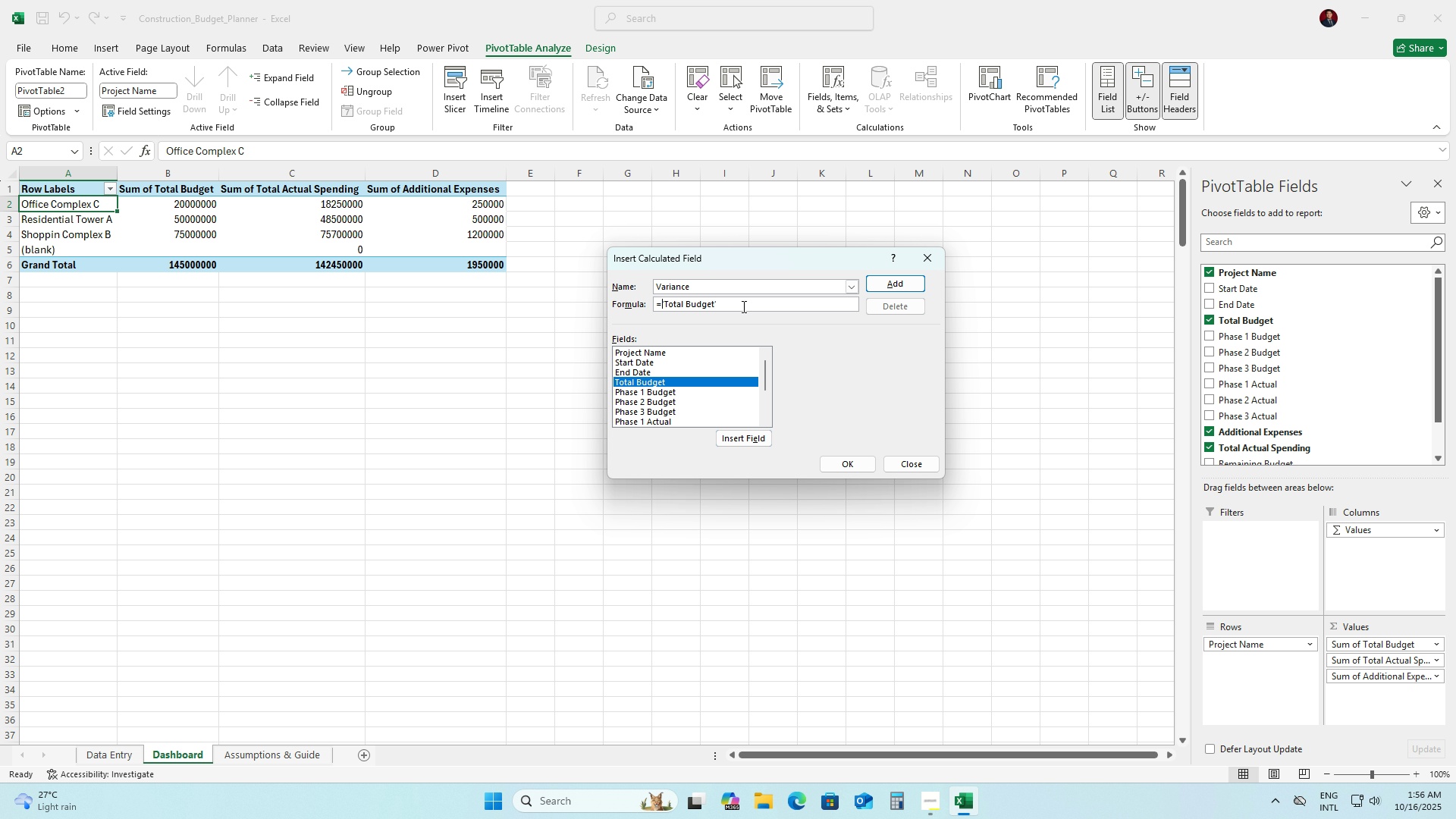 
left_click([742, 306])
 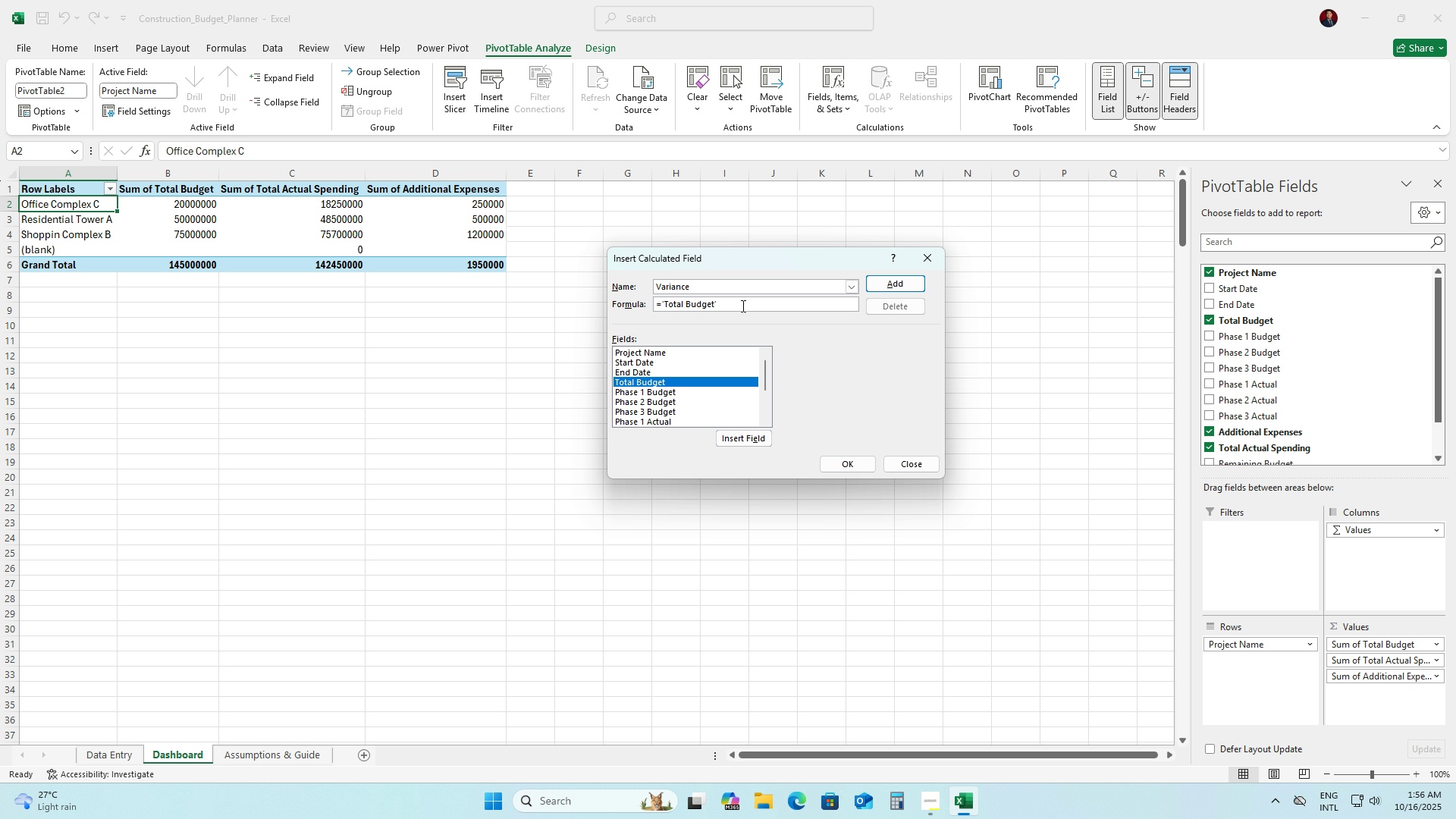 
key(Space)
 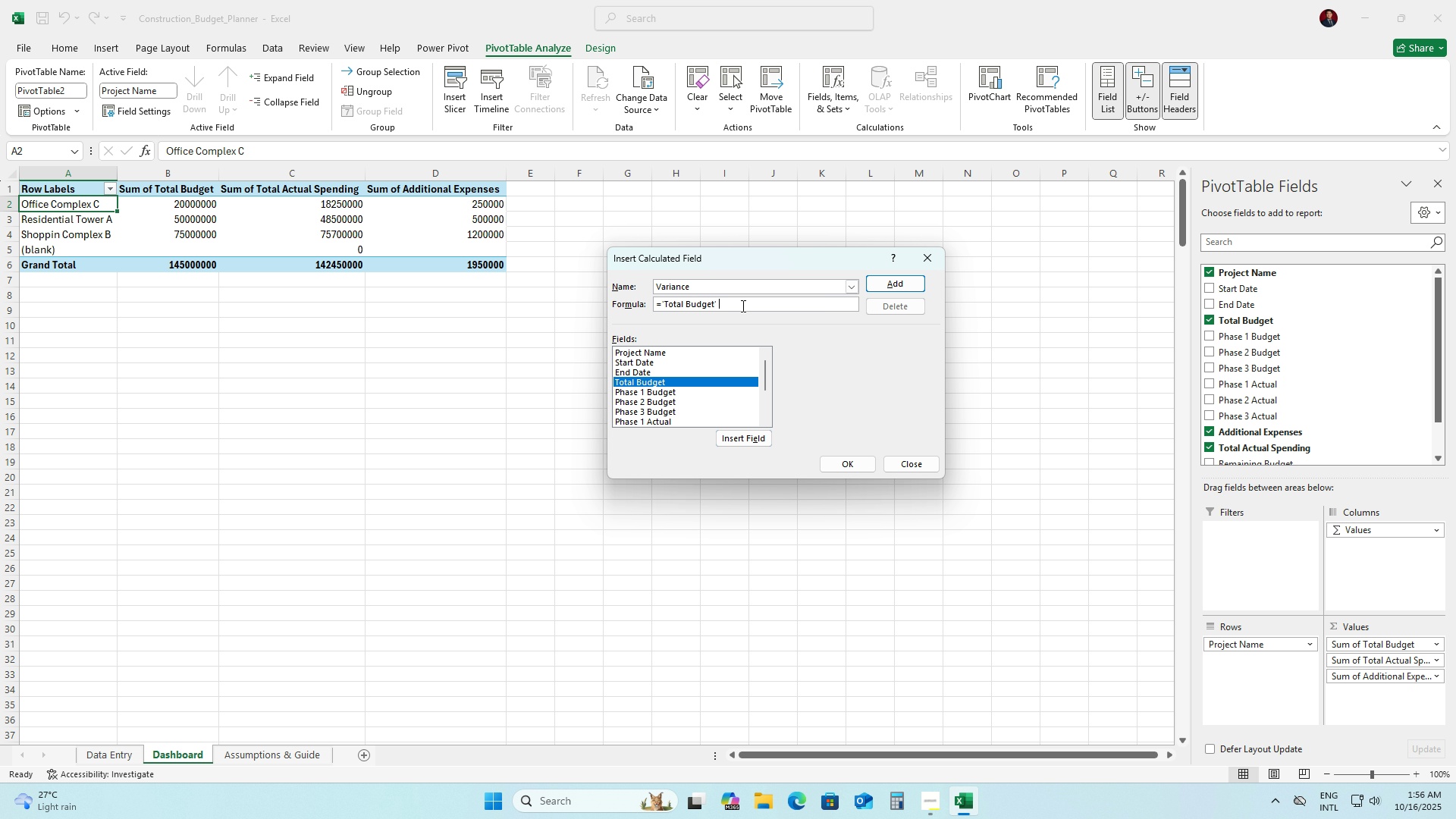 
key(NumpadSubtract)
 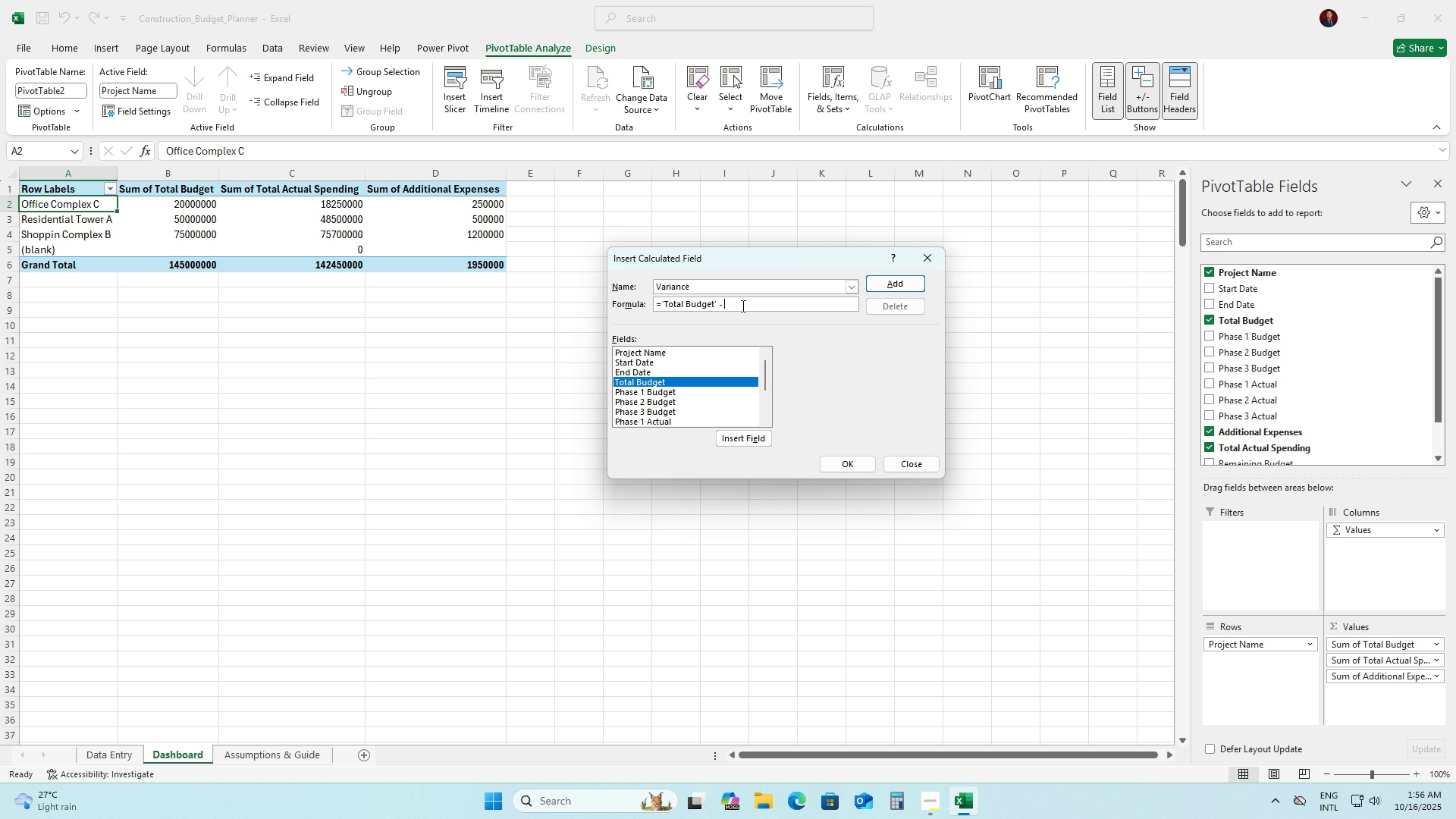 
key(Space)
 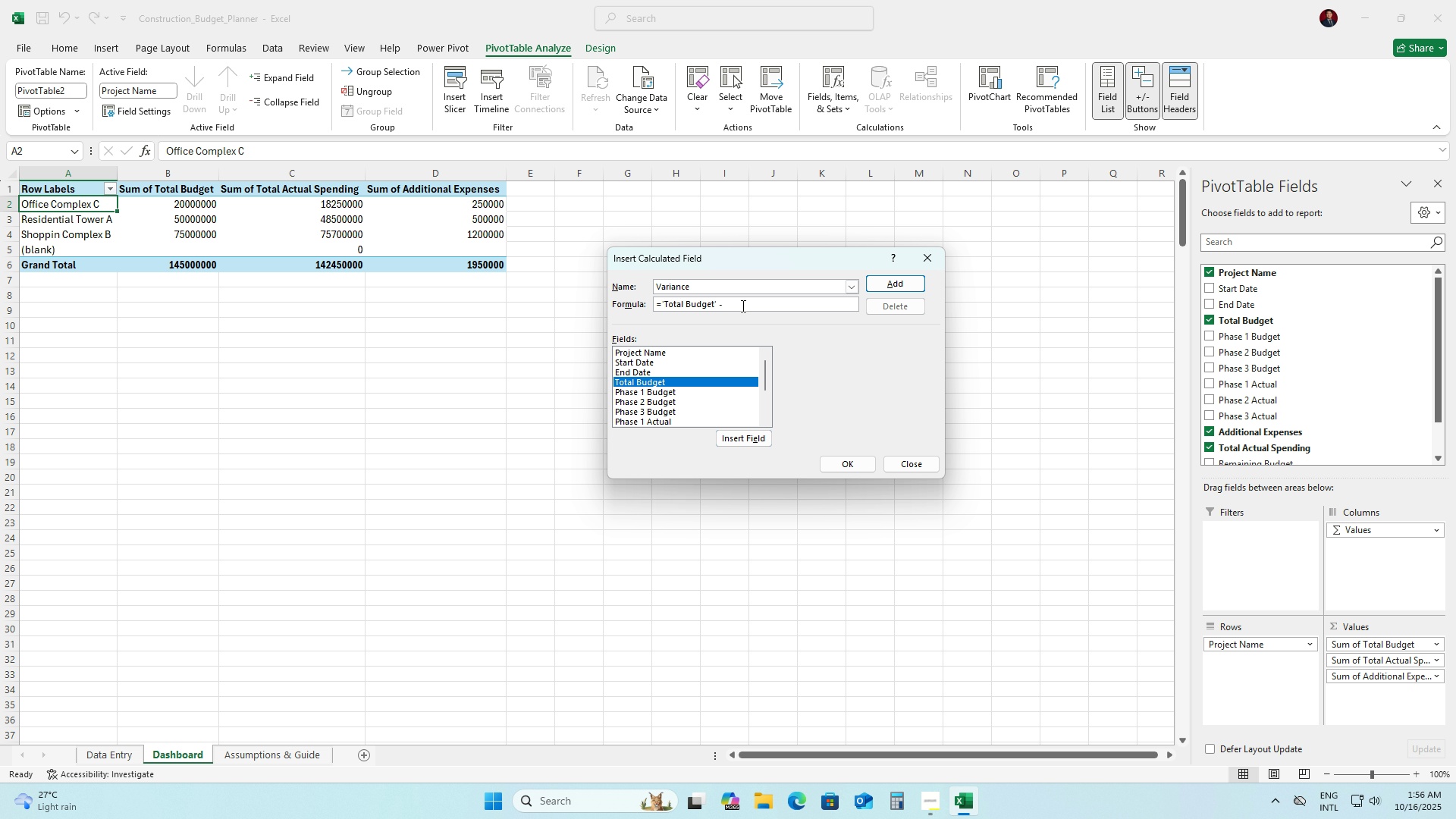 
key(Shift+9)
 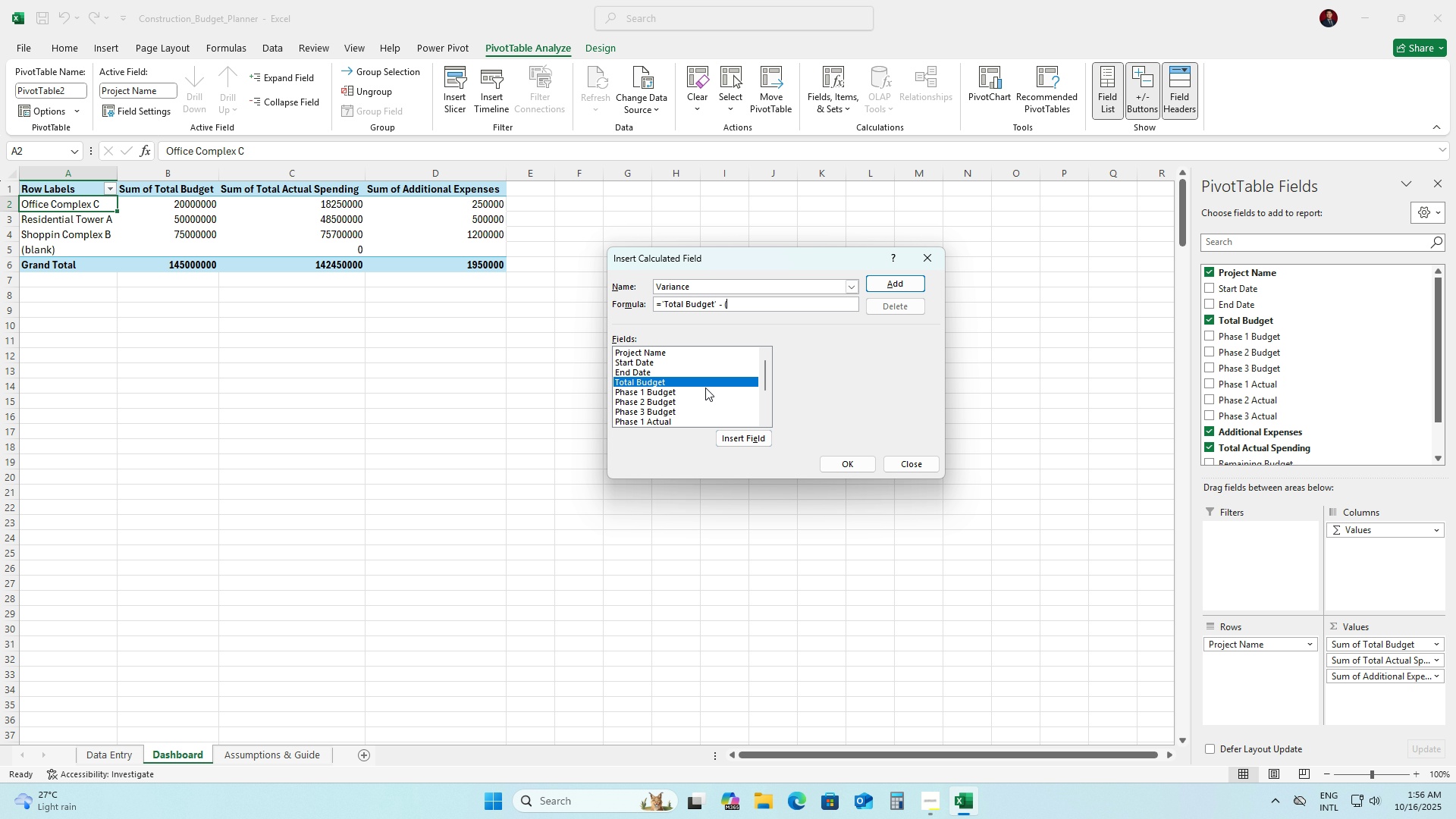 
left_click_drag(start_coordinate=[764, 379], to_coordinate=[763, 403])
 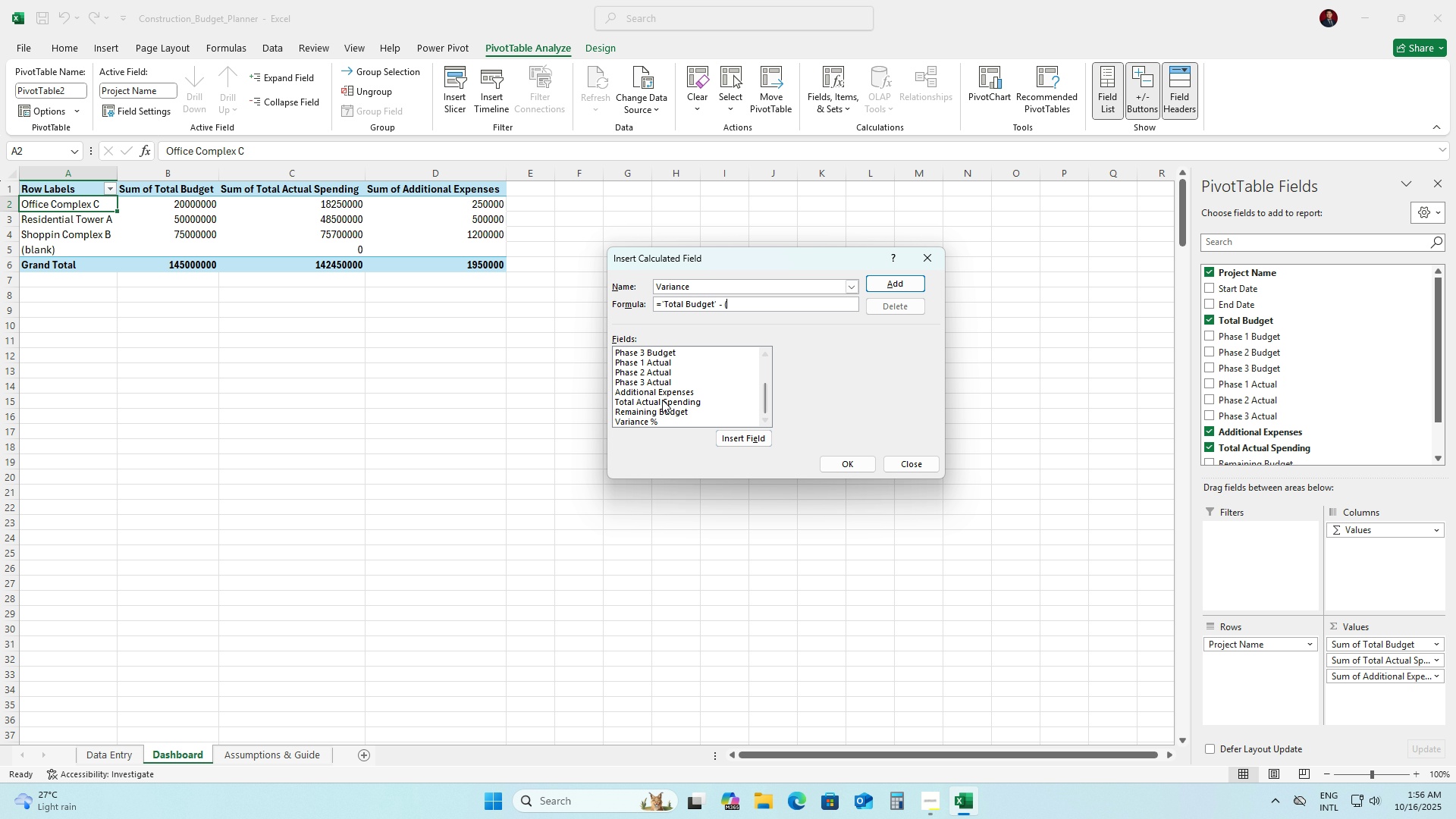 
left_click([662, 400])
 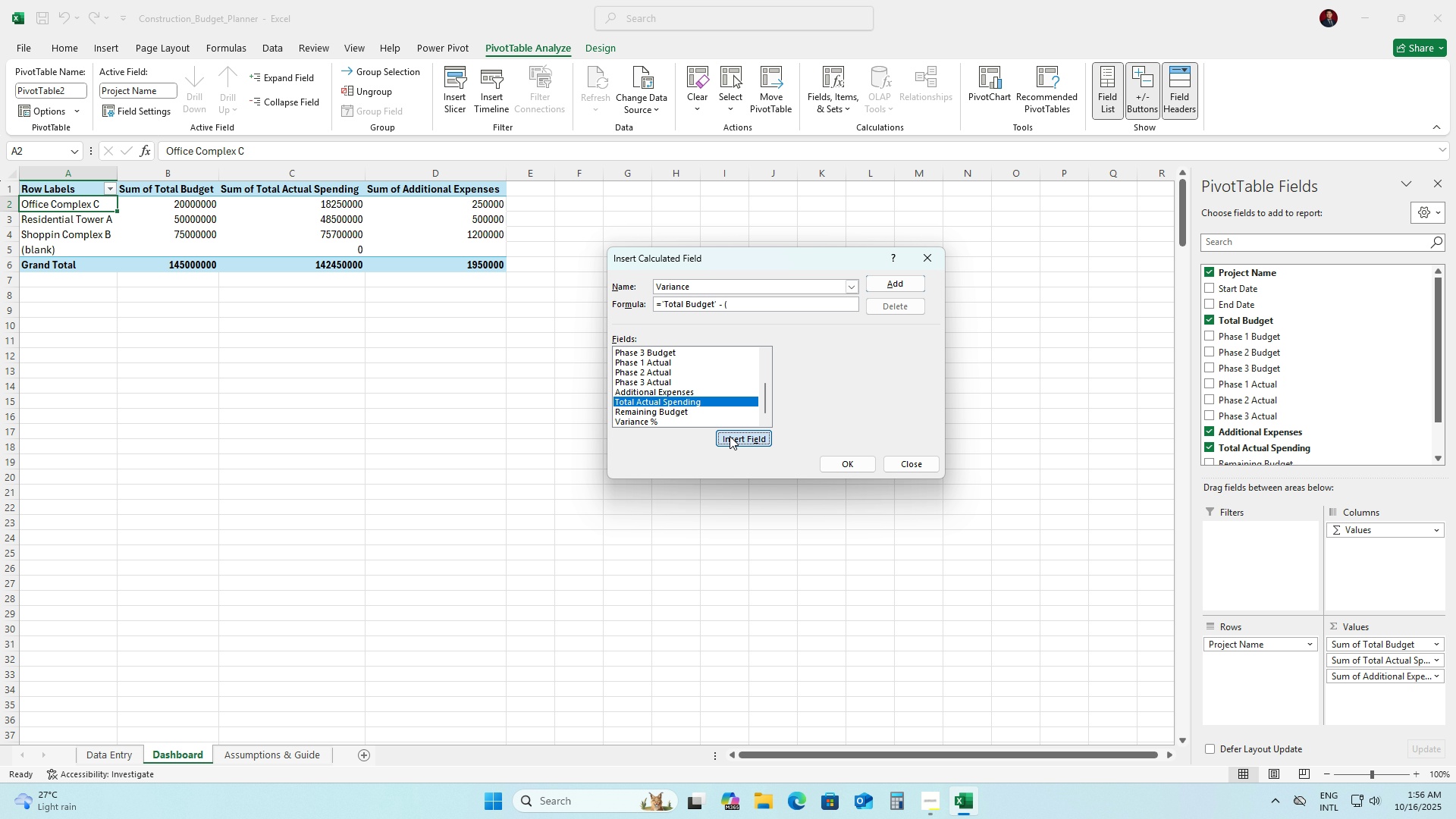 
left_click([730, 436])
 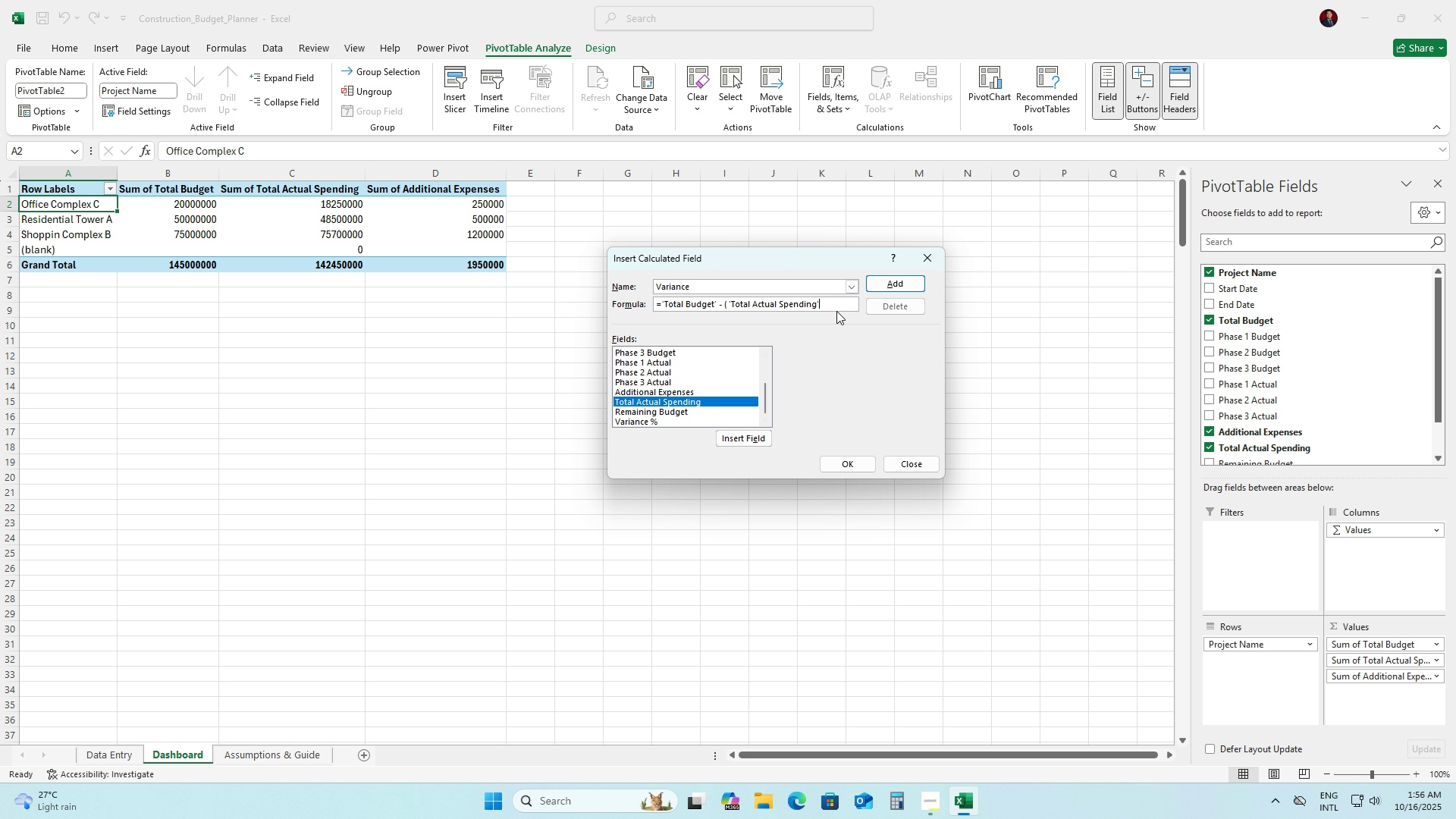 
left_click([830, 307])
 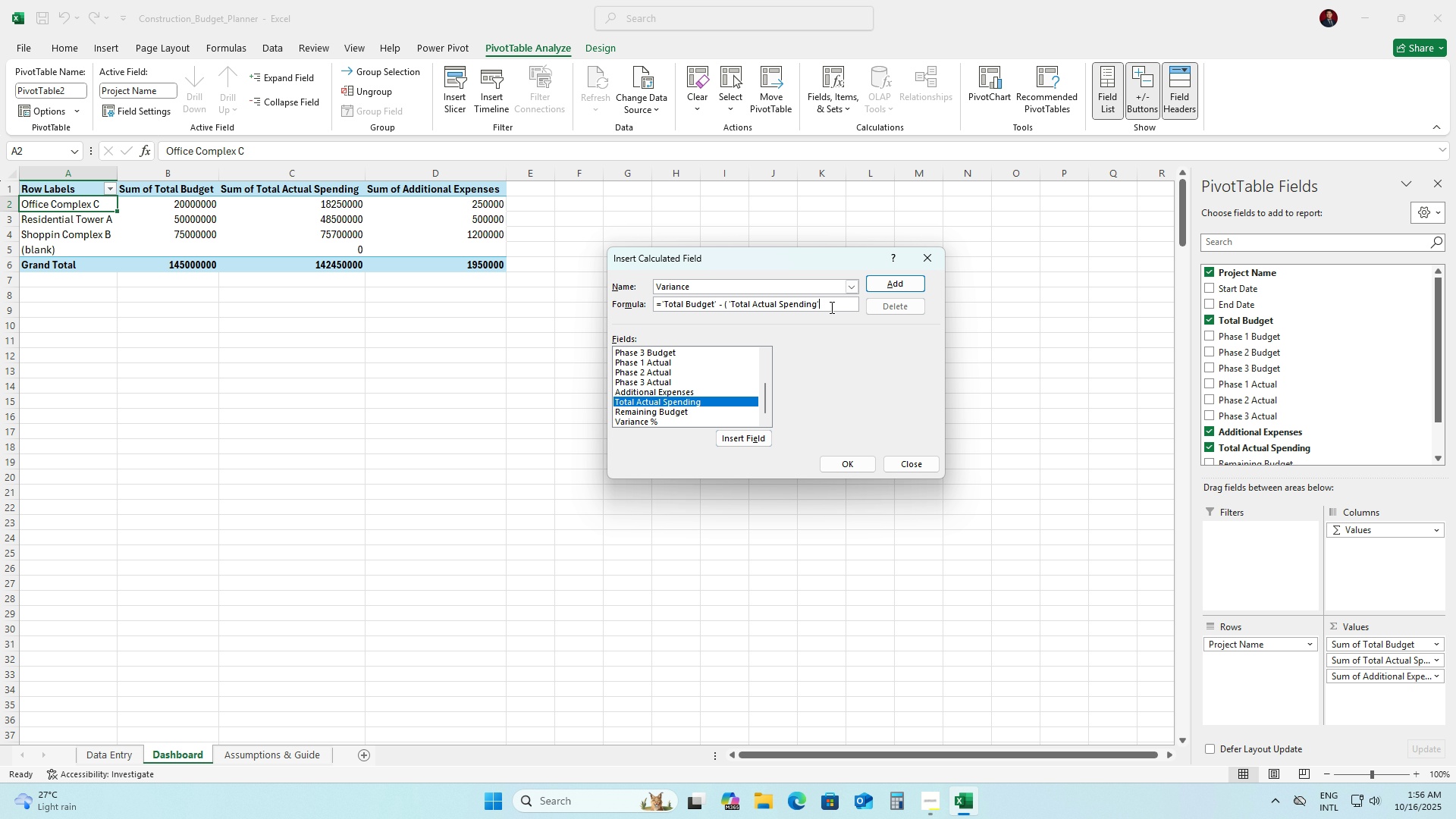 
key(Space)
 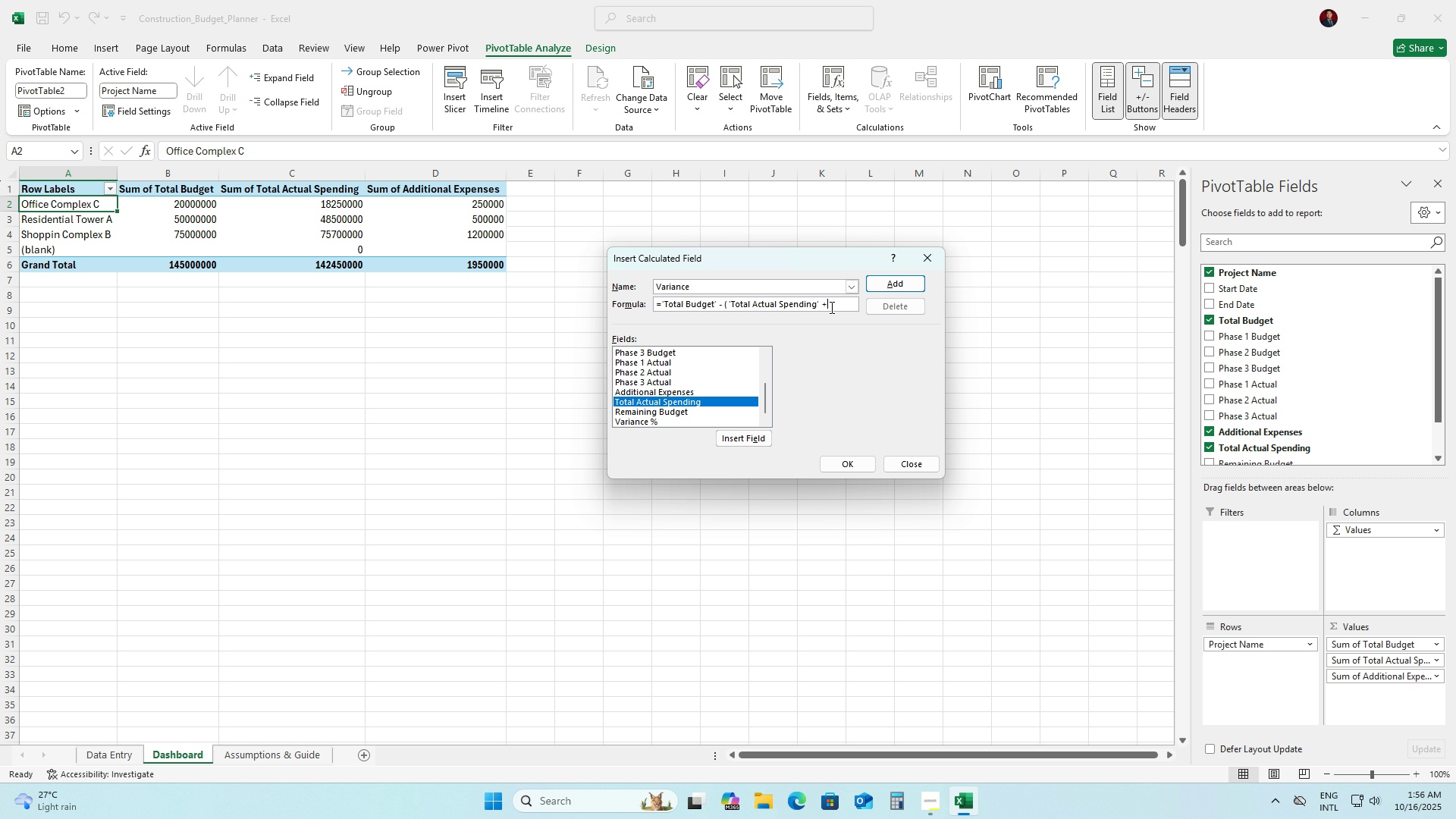 
key(NumpadAdd)
 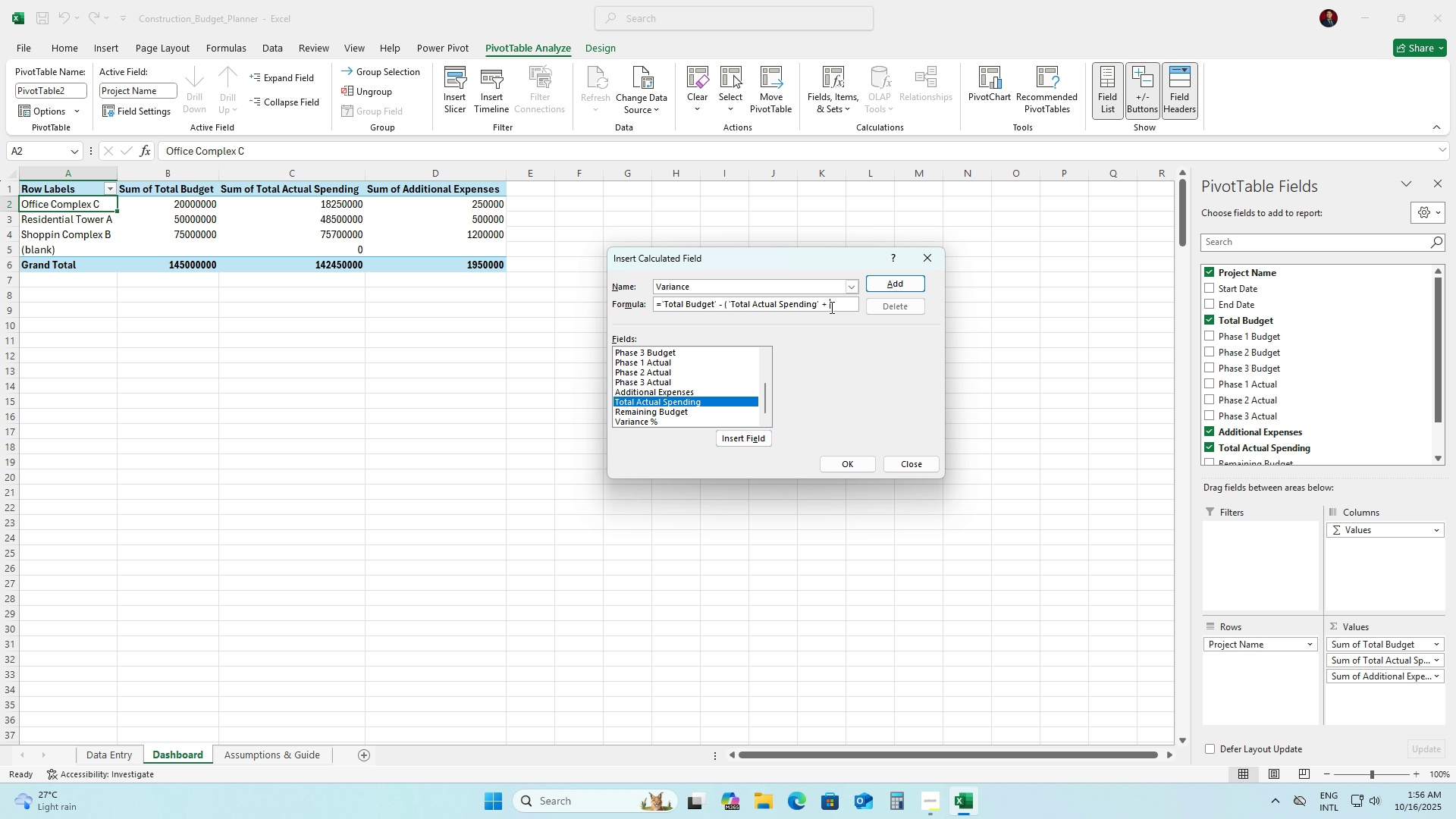 
key(Space)
 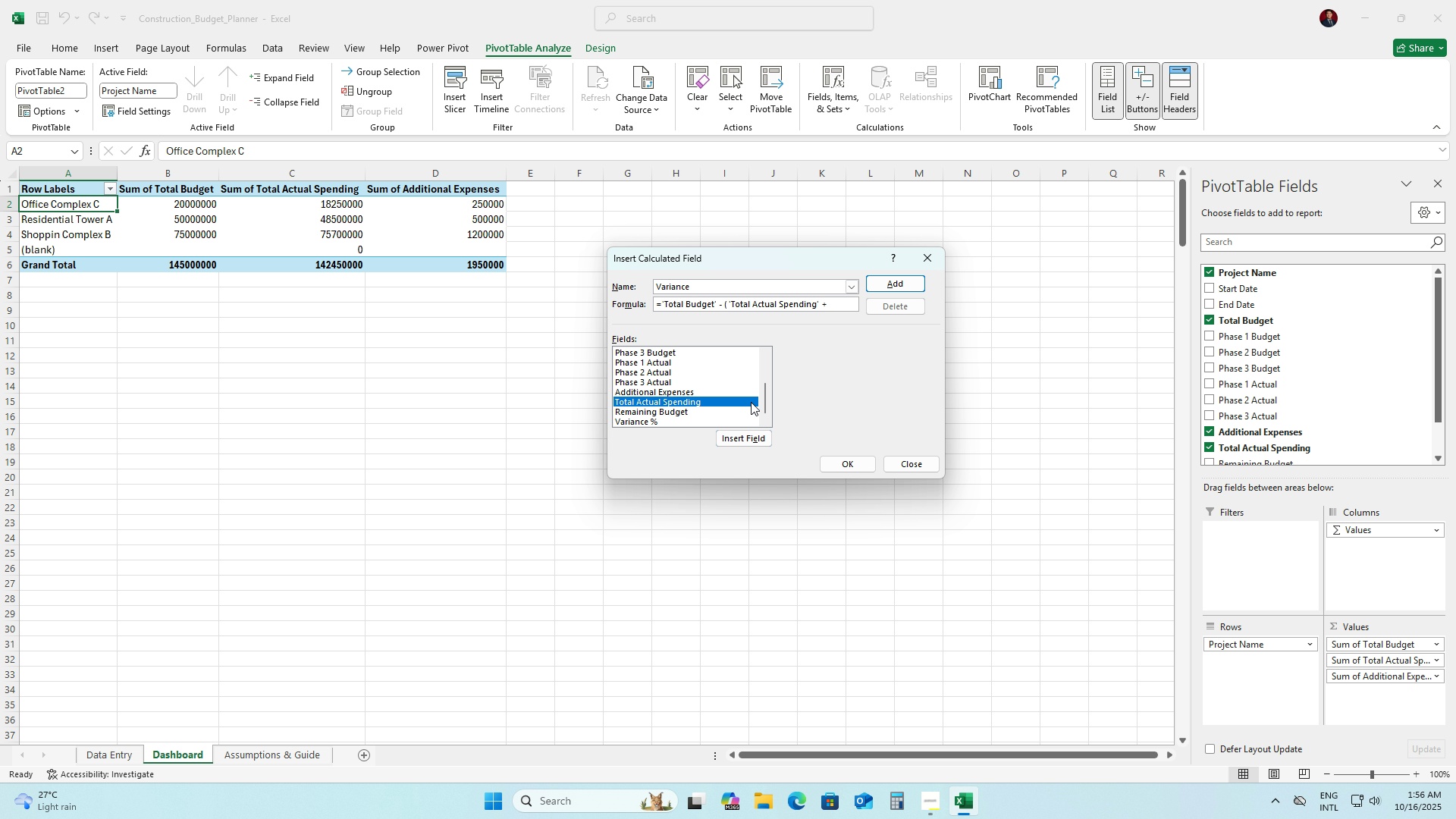 
left_click([676, 392])
 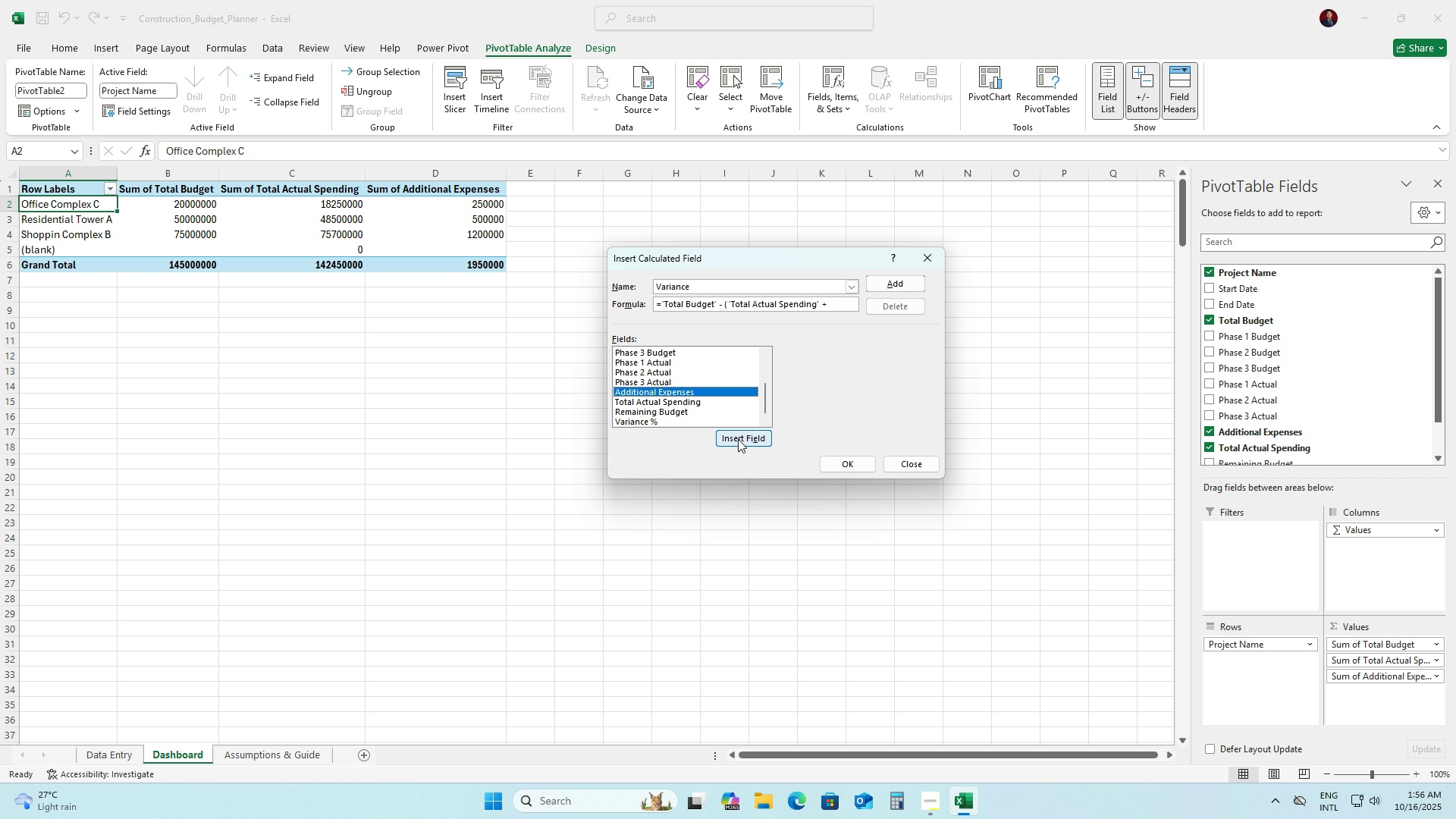 
left_click([738, 439])
 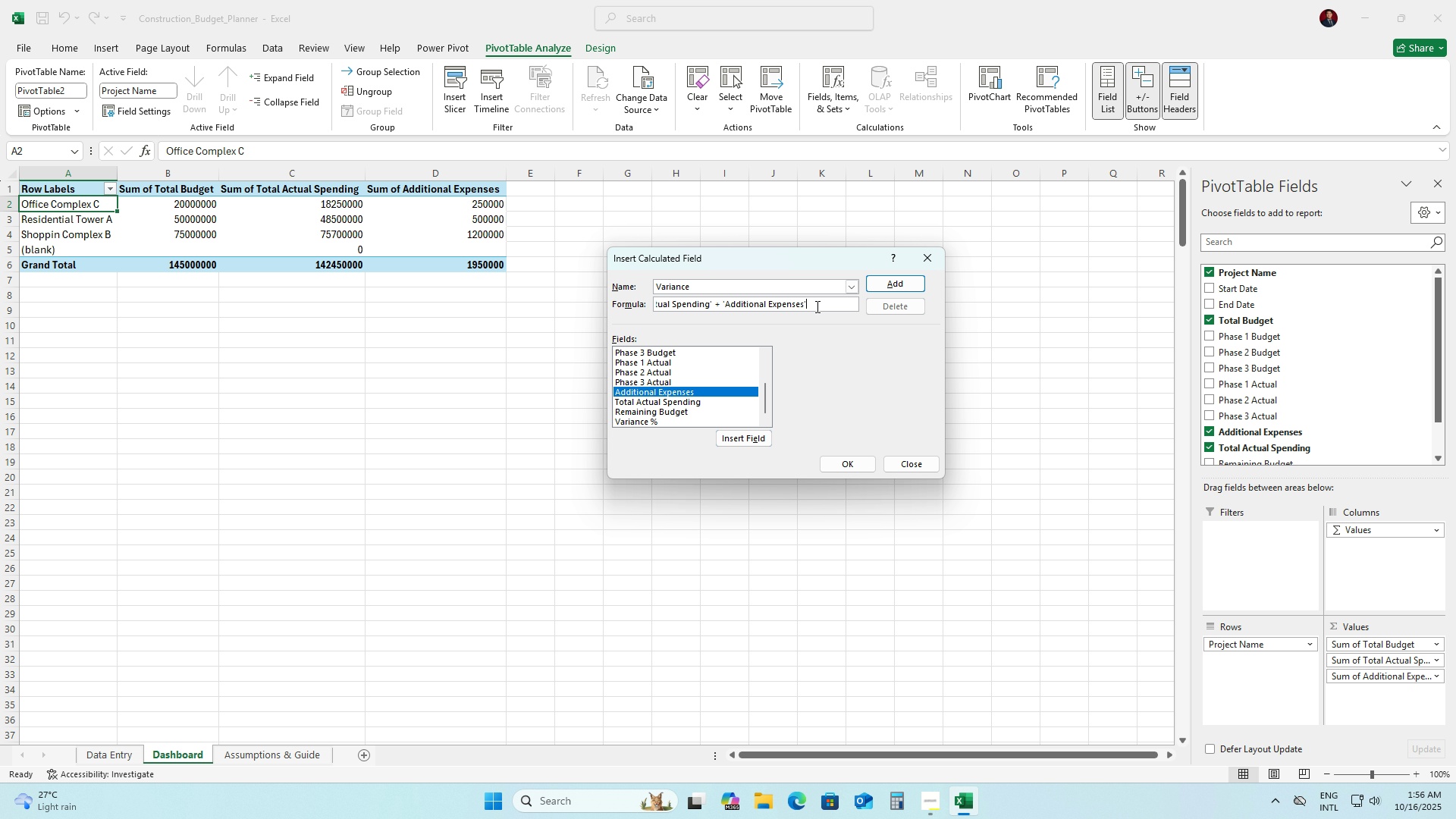 
left_click([816, 306])
 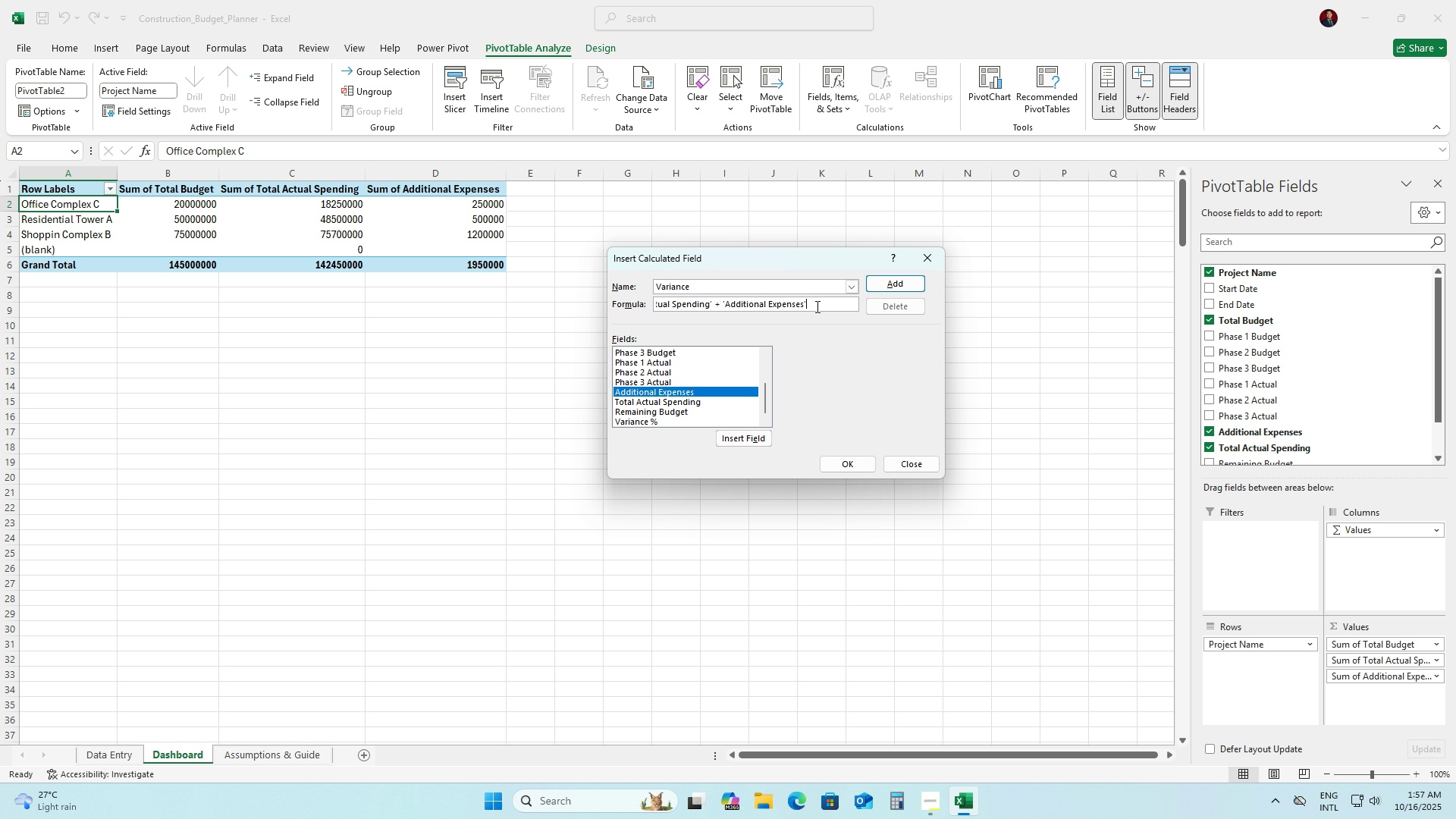 
key(Shift+0)
 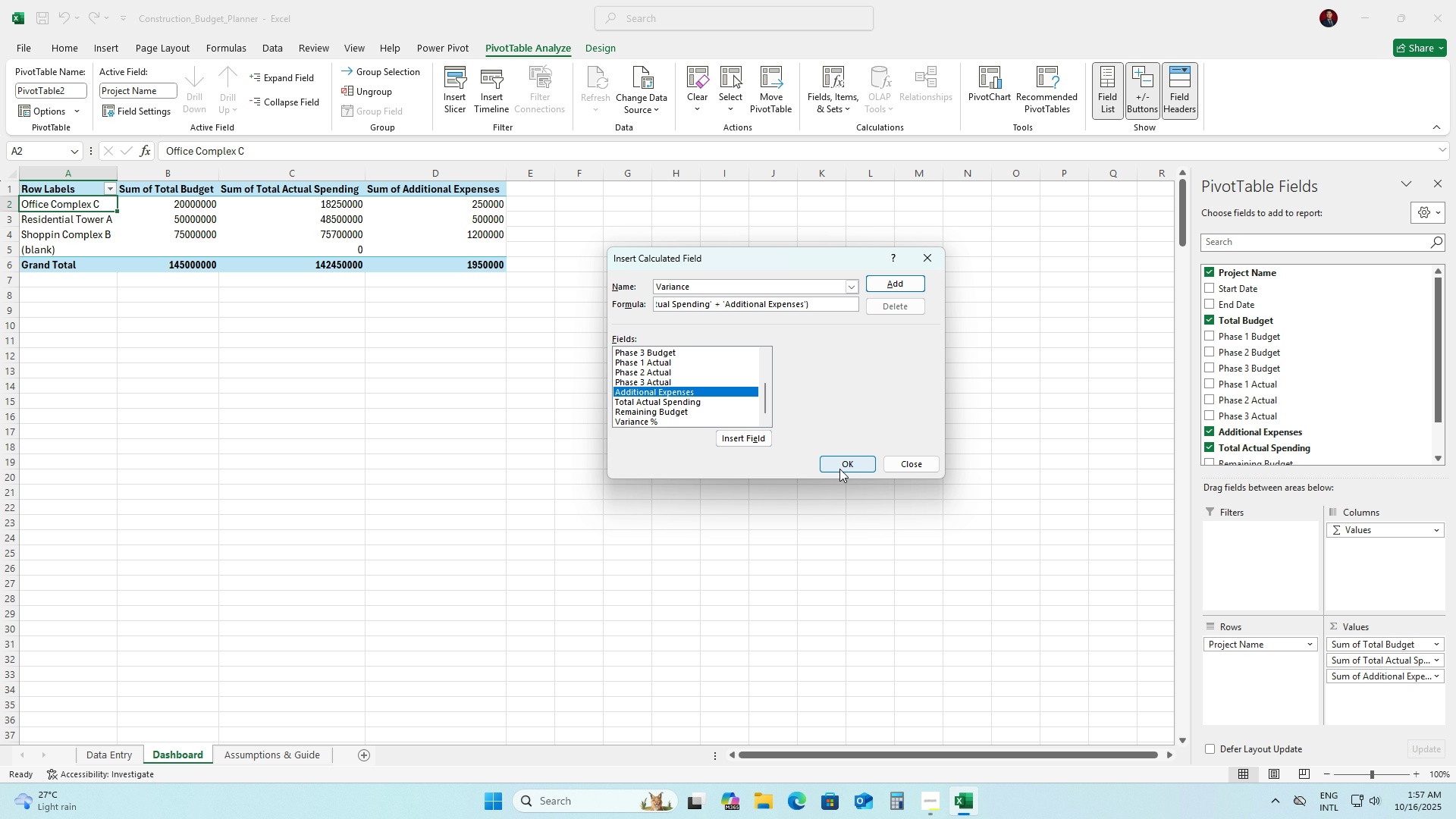 
left_click([892, 290])
 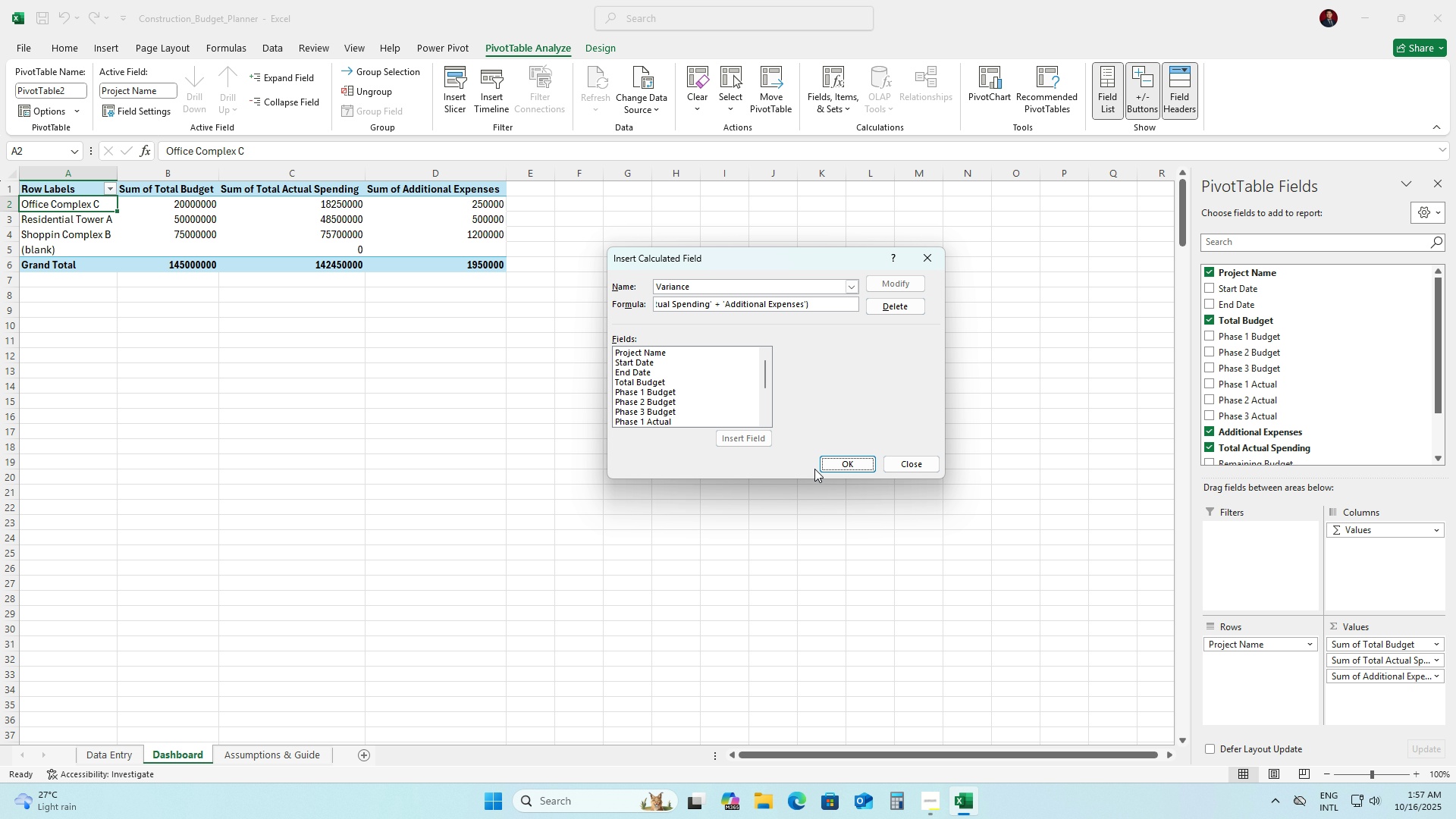 
wait(12.24)
 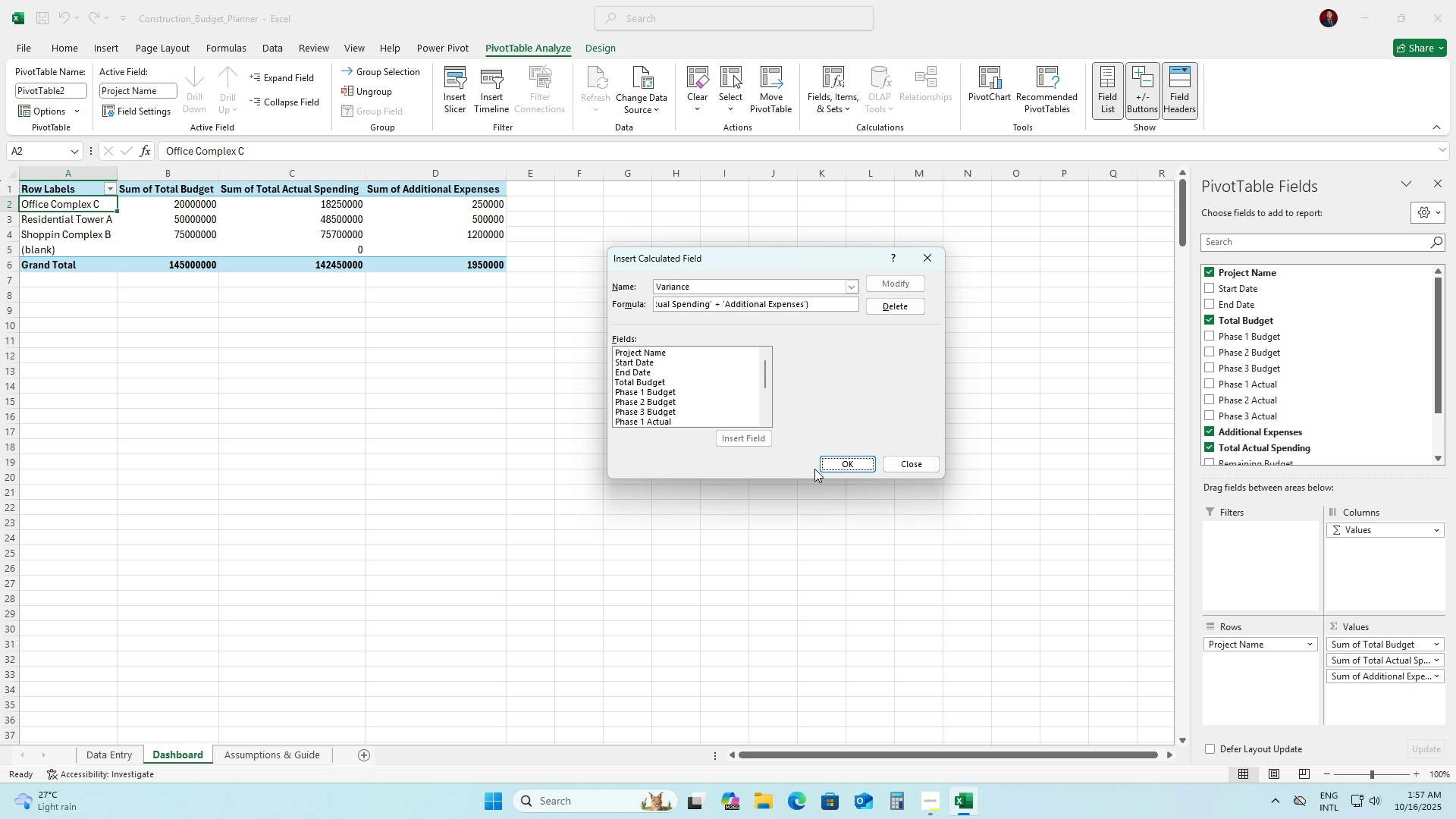 
left_click_drag(start_coordinate=[711, 288], to_coordinate=[600, 284])
 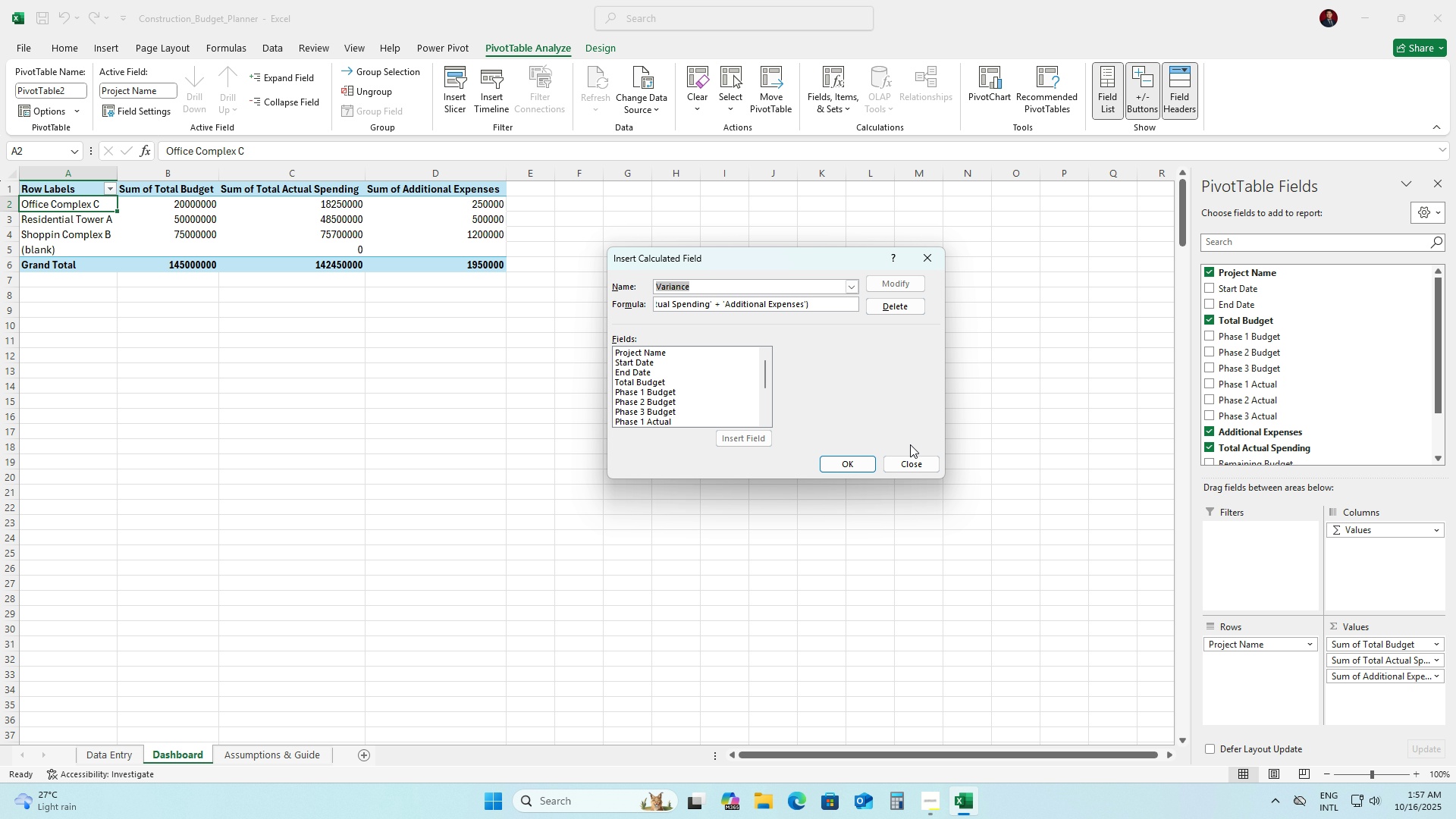 
hold_key(key=ShiftRight, duration=1.53)
 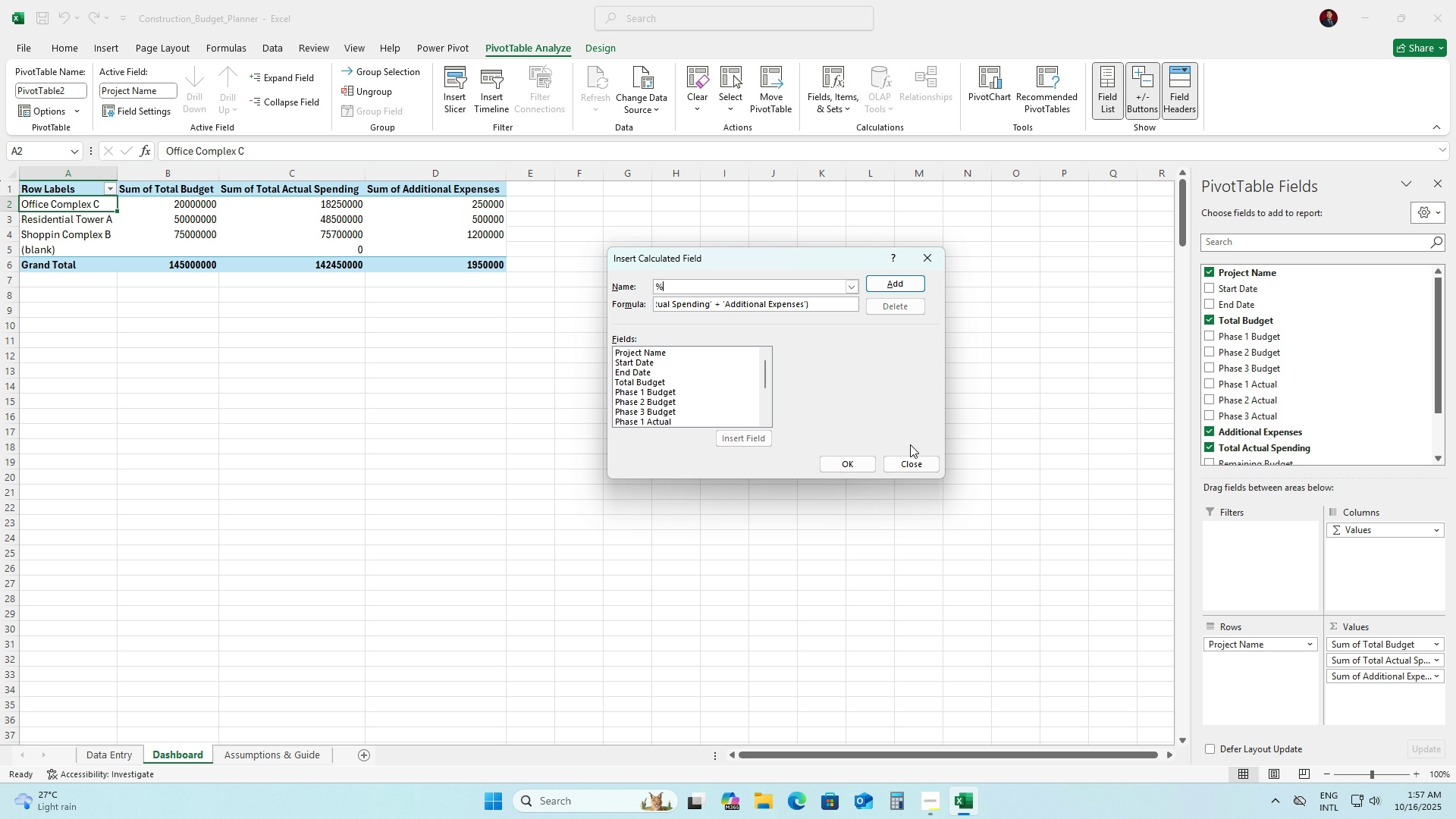 
type(% Spent)
 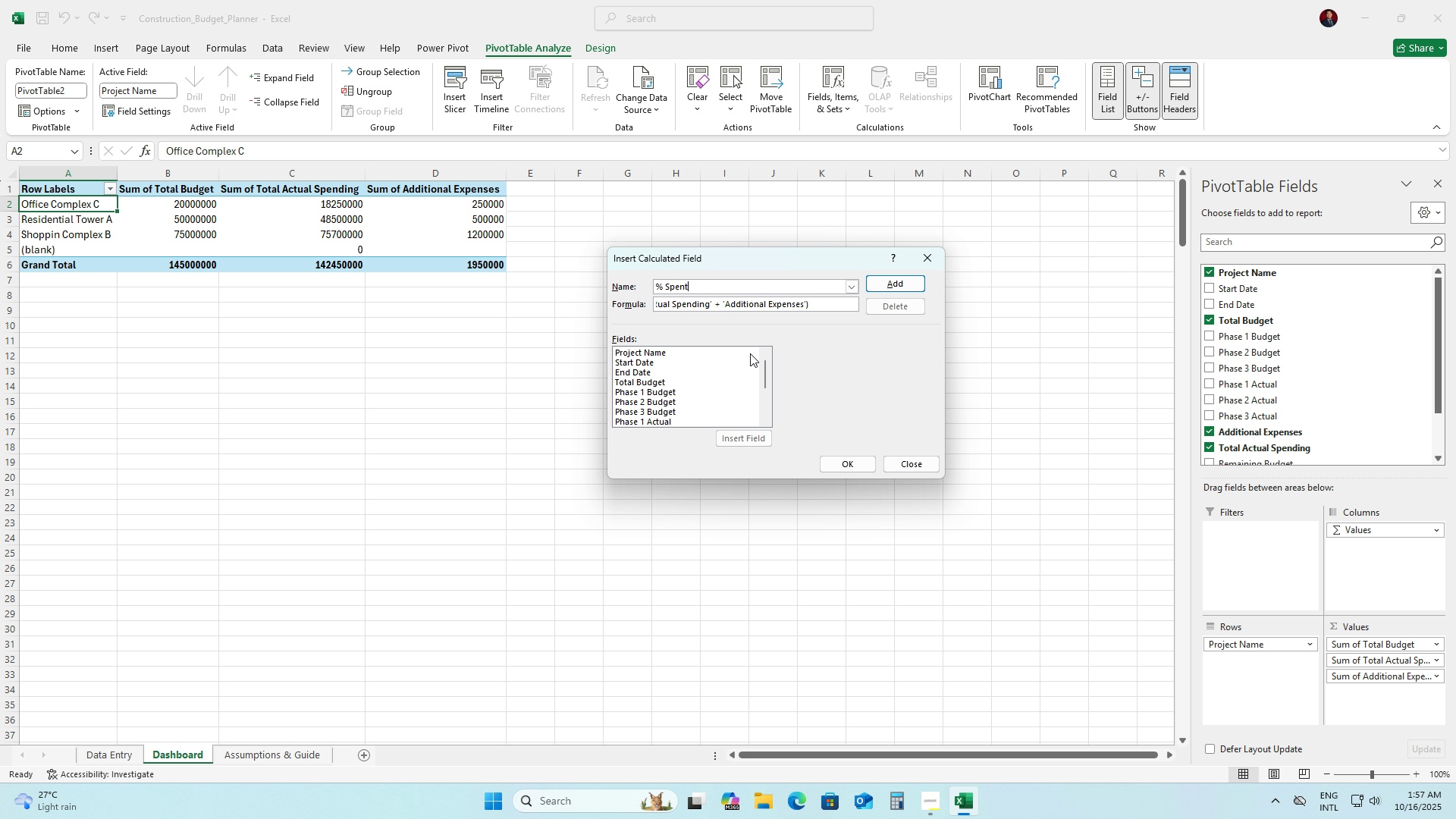 
left_click_drag(start_coordinate=[841, 300], to_coordinate=[385, 325])
 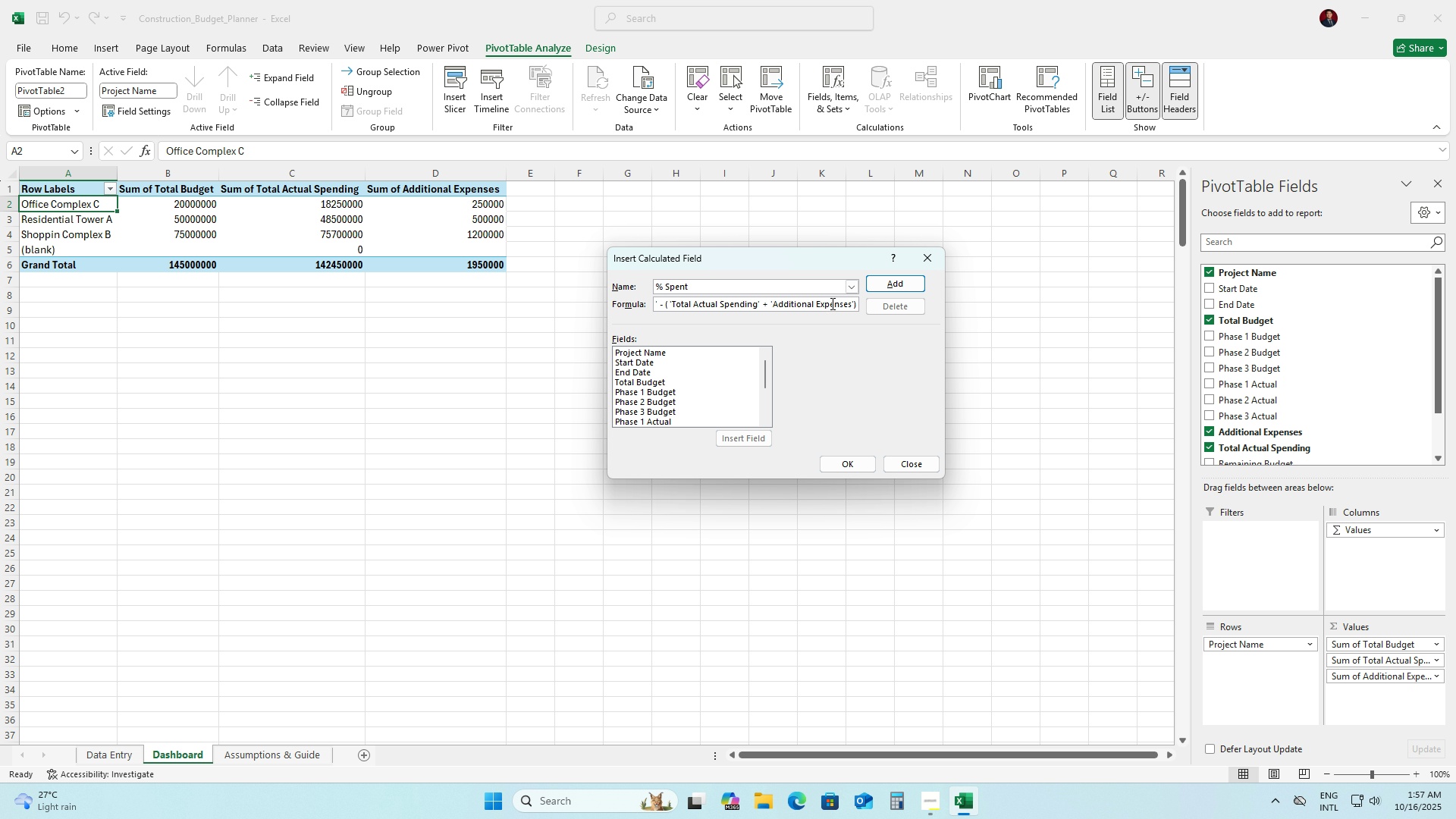 
left_click([831, 303])
 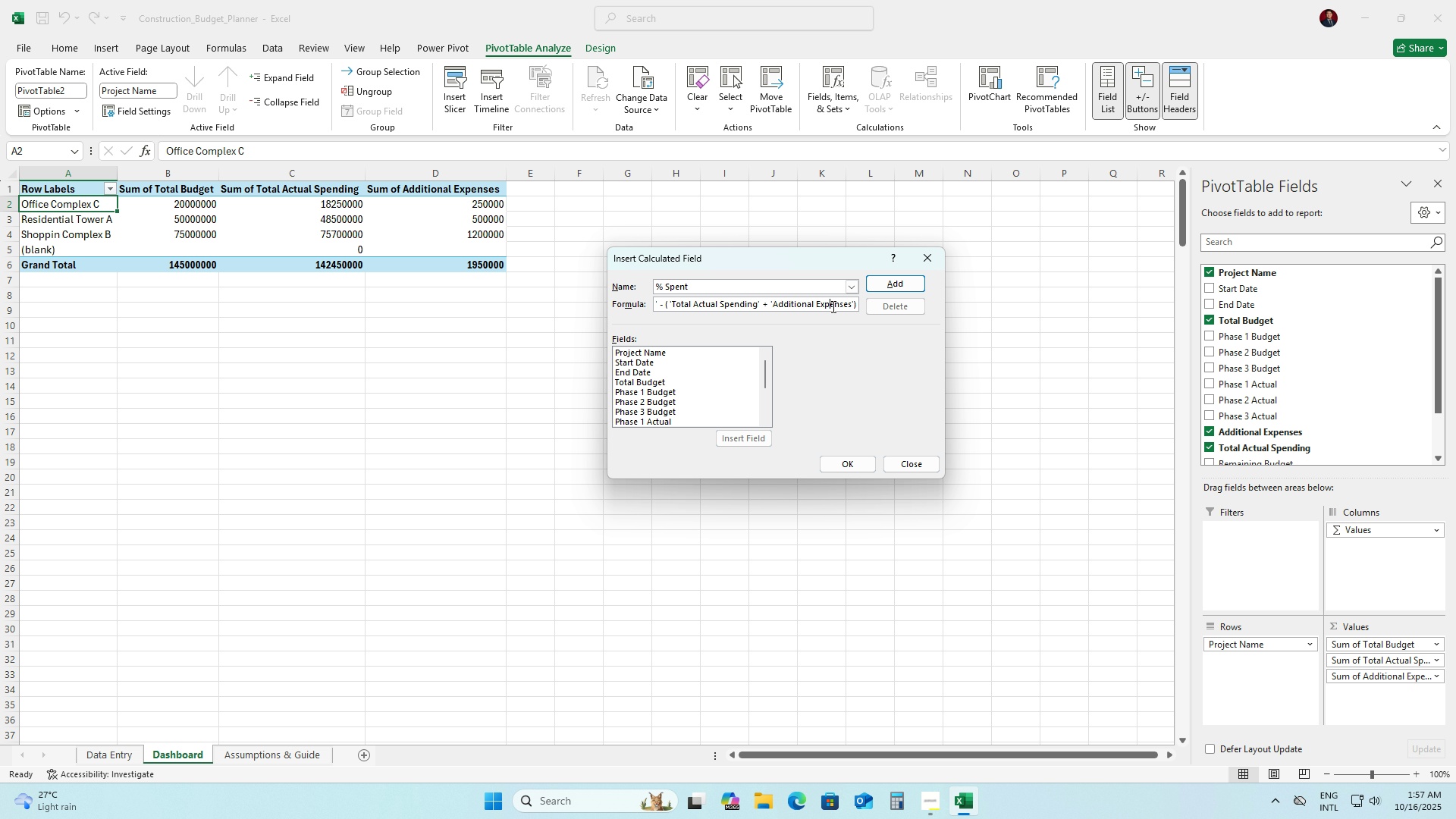 
hold_key(key=Backspace, duration=0.75)
 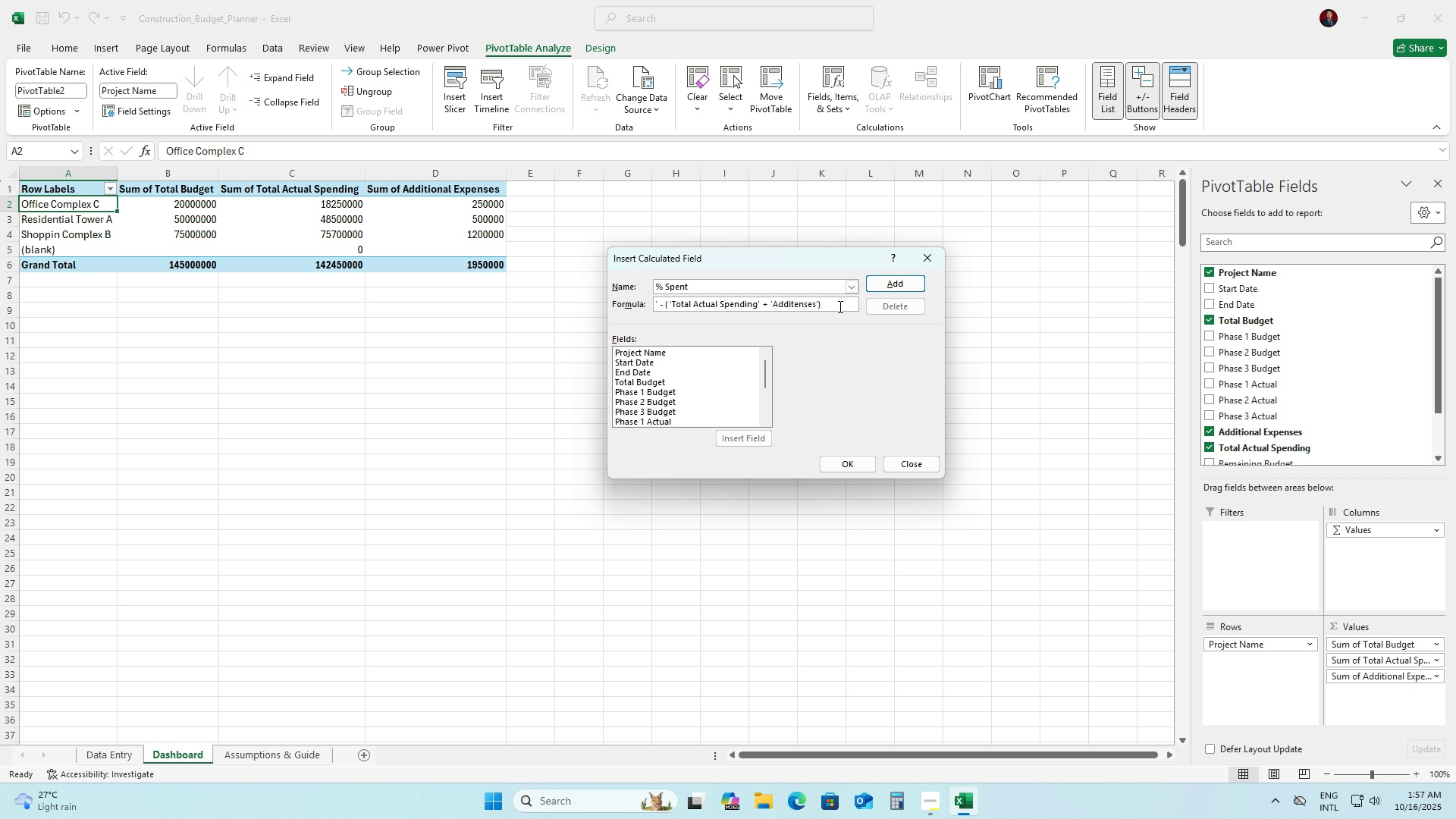 
left_click_drag(start_coordinate=[840, 306], to_coordinate=[650, 312])
 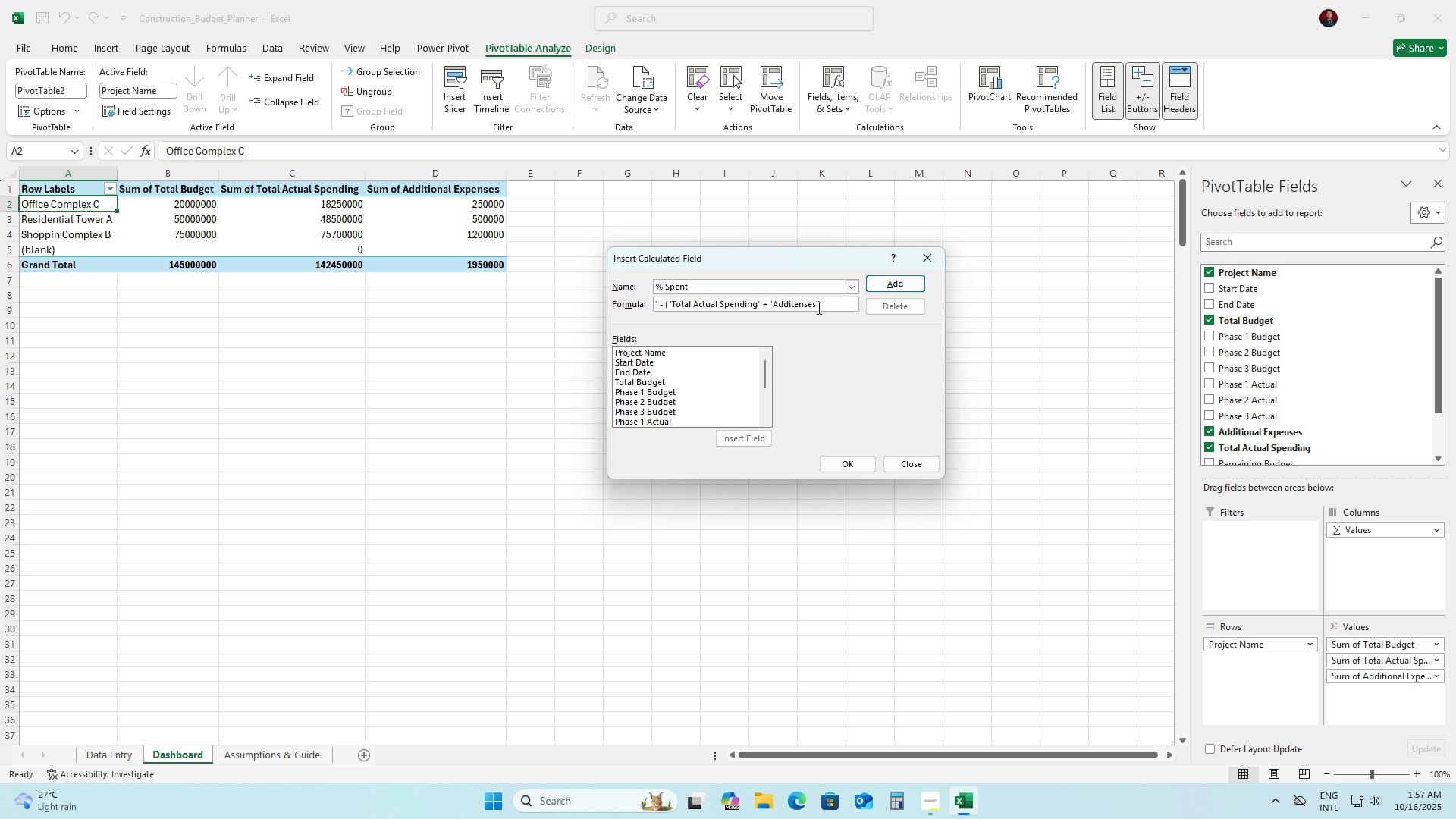 
left_click_drag(start_coordinate=[832, 306], to_coordinate=[432, 292])
 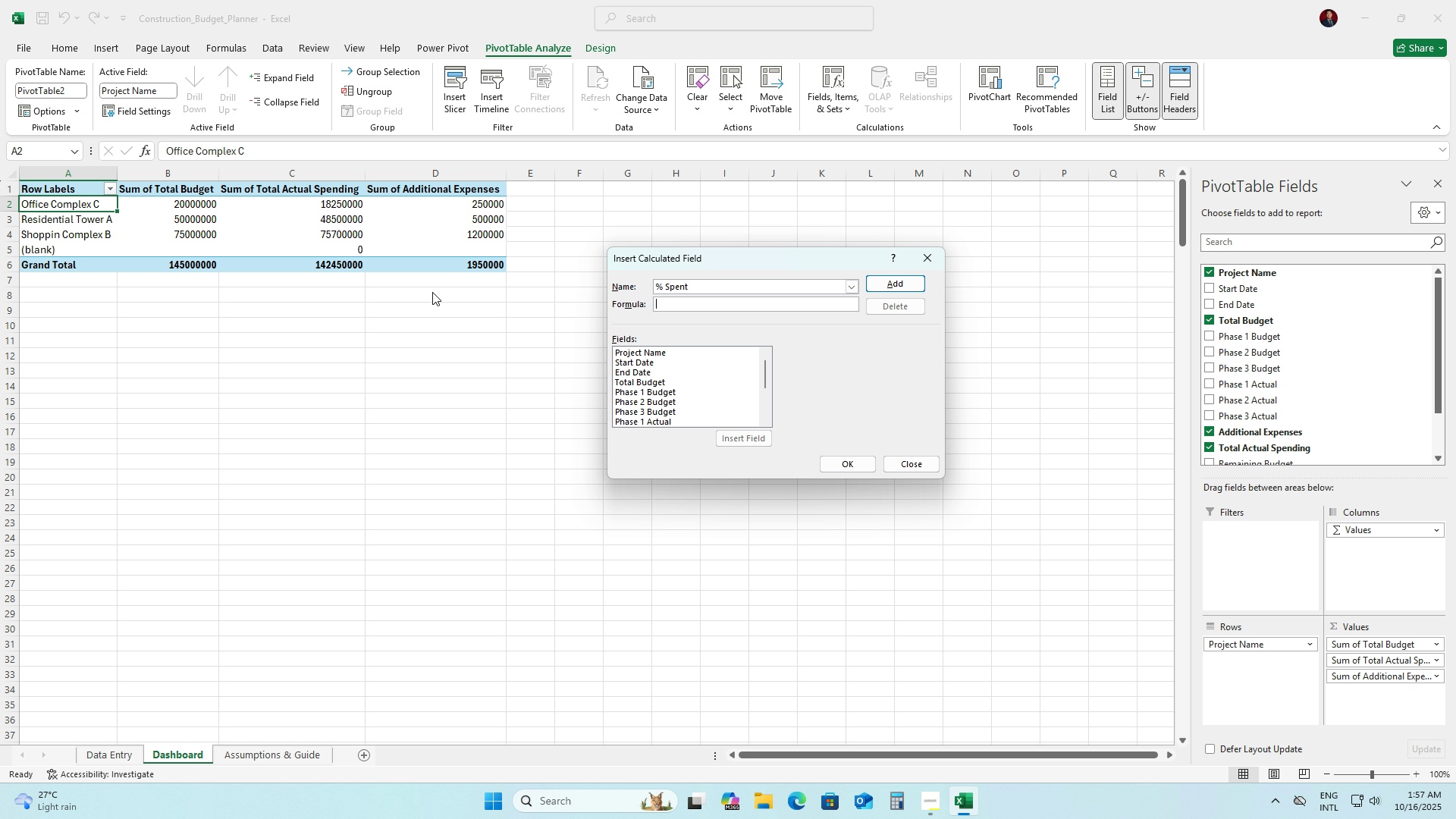 
key(Backspace)
 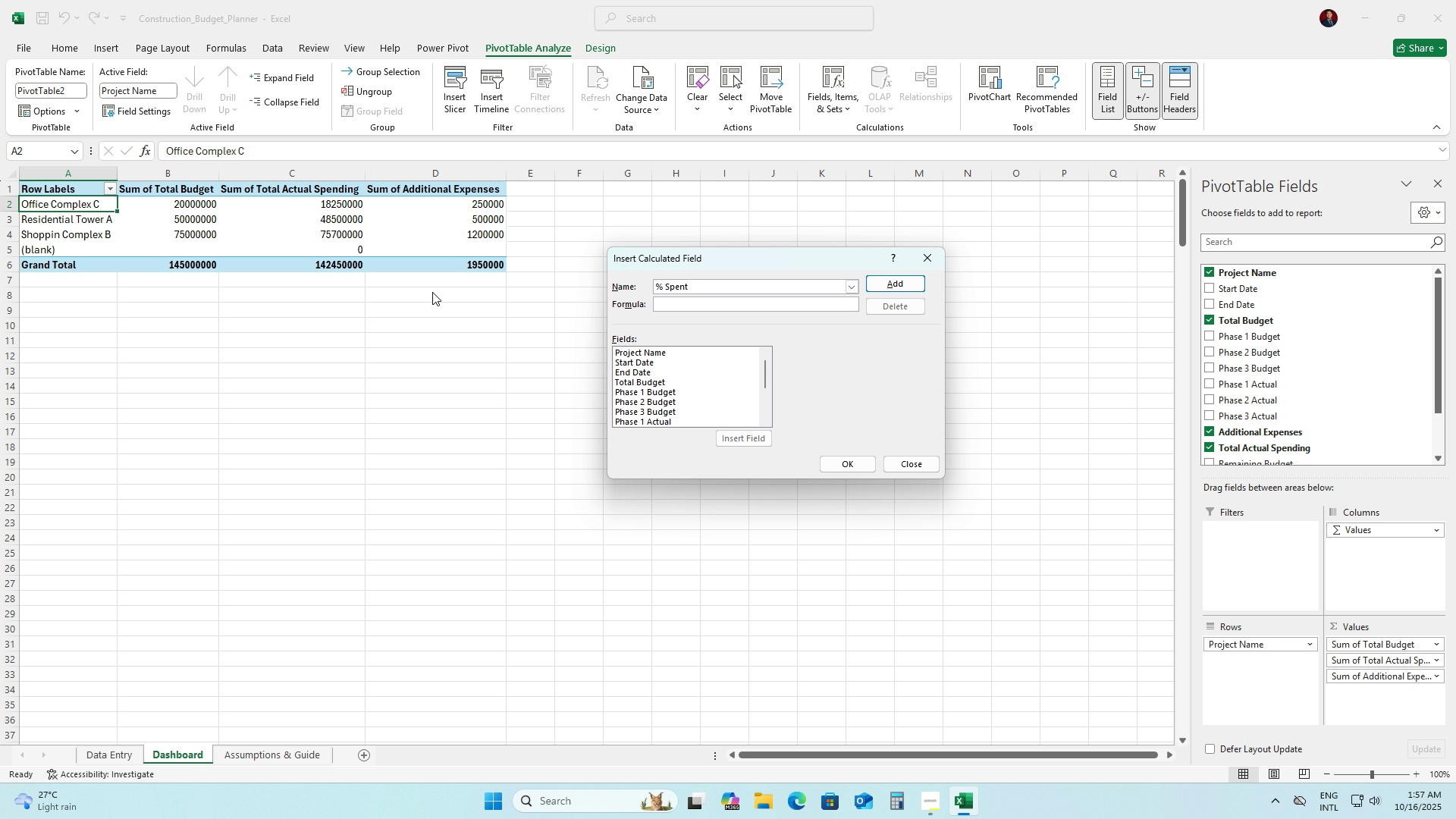 
key(Equal)
 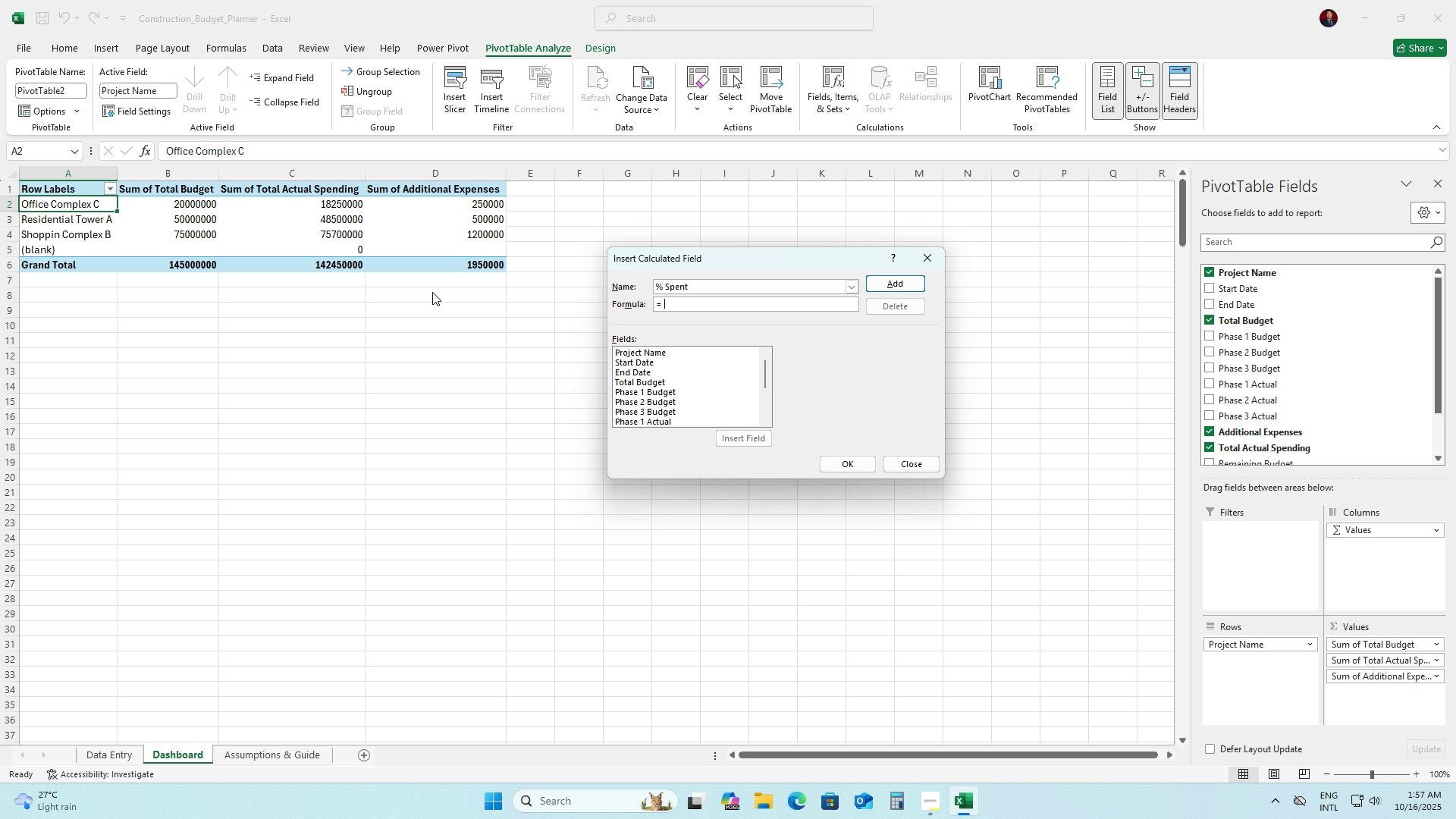 
key(Space)
 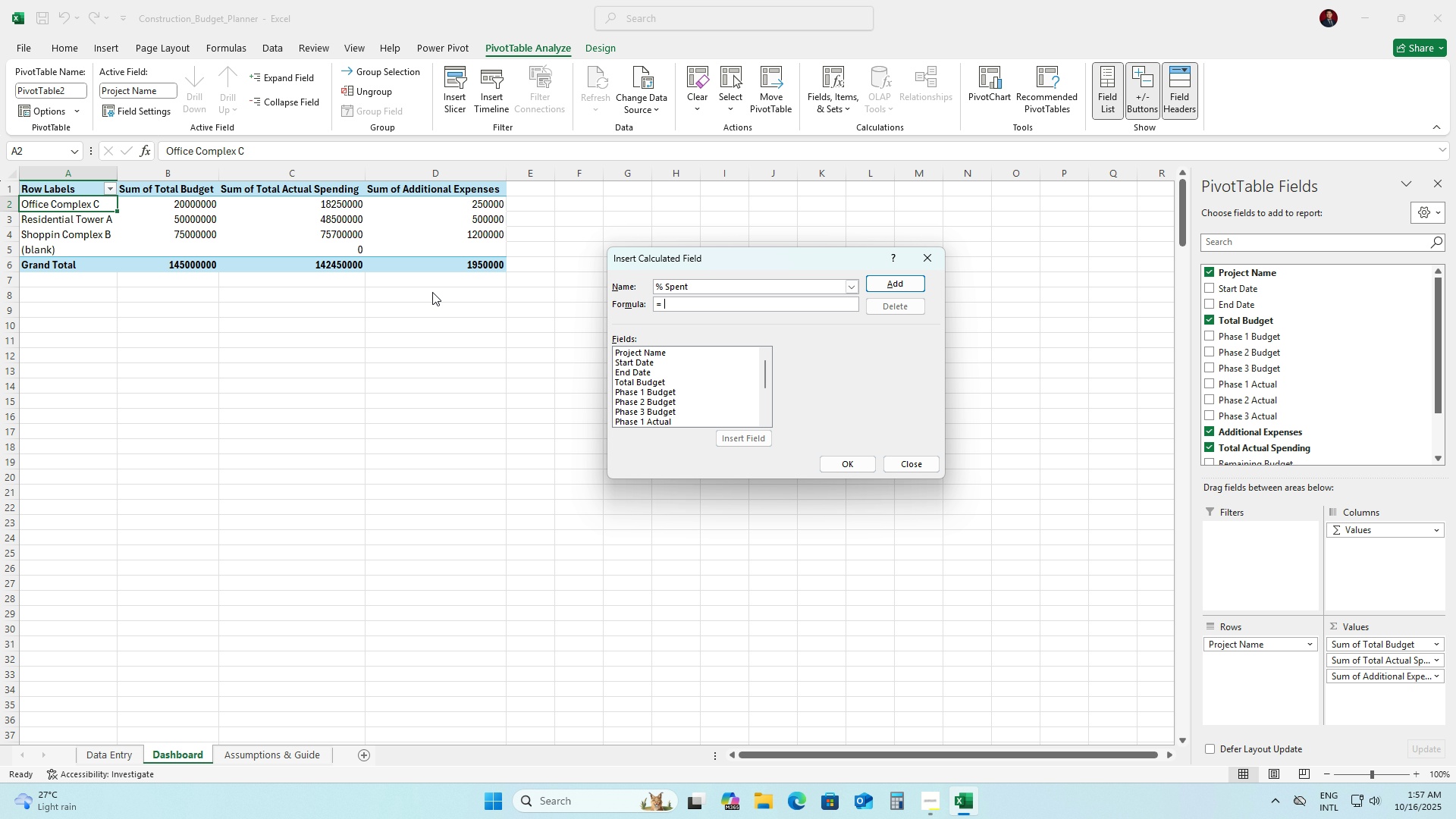 
hold_key(key=ShiftRight, duration=0.38)
 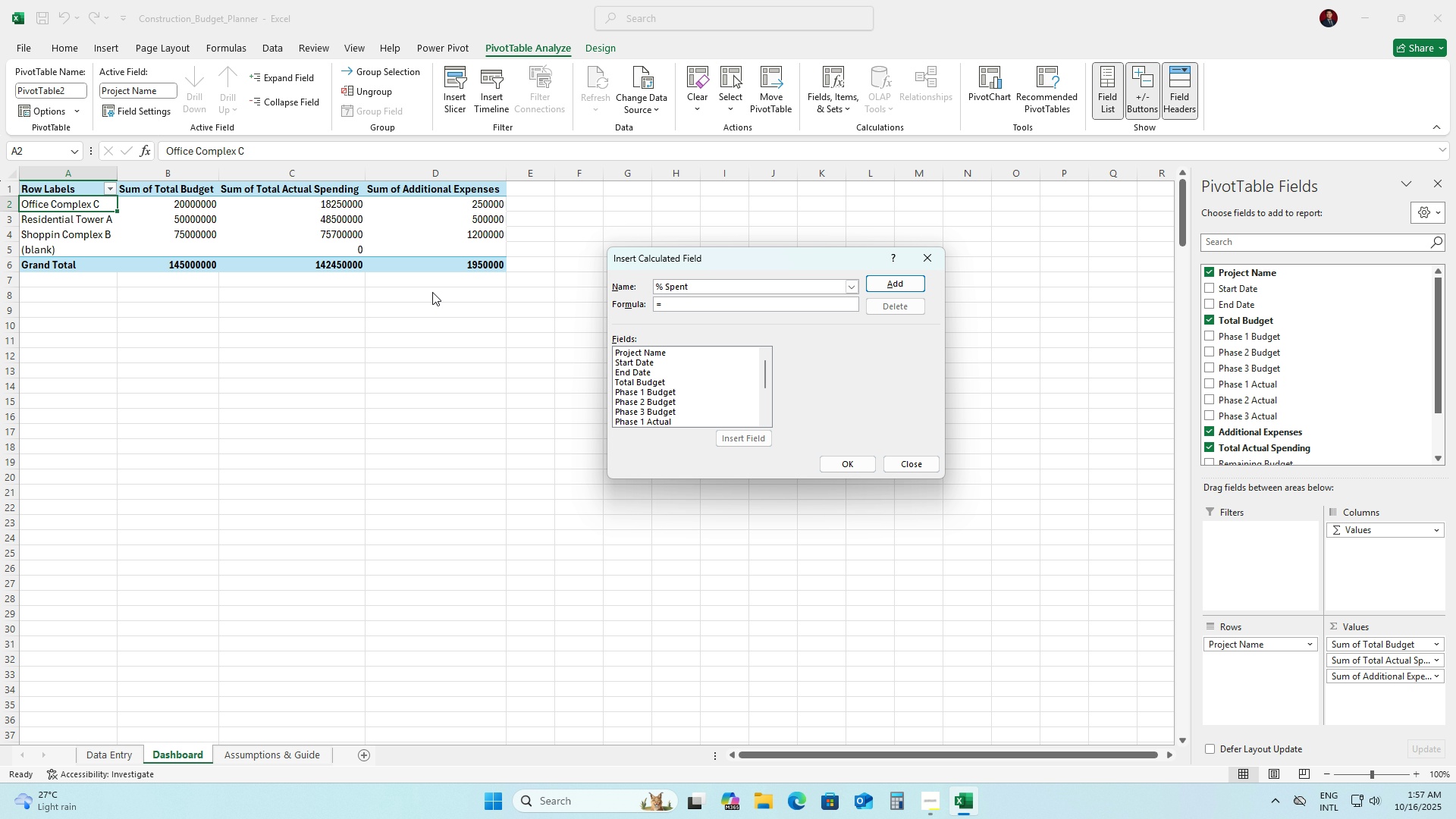 
key(Backspace)
 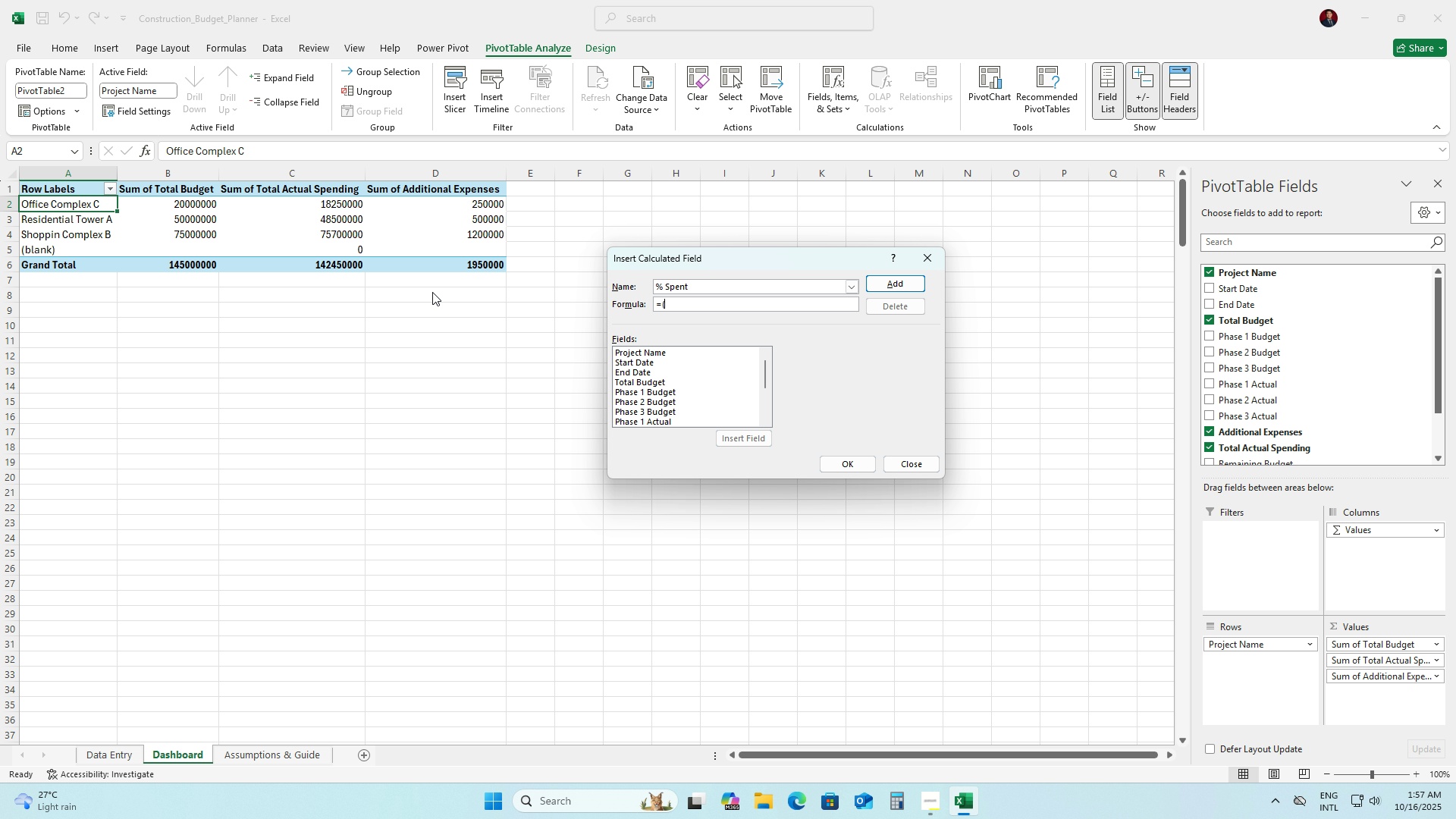 
key(Shift+ShiftRight)
 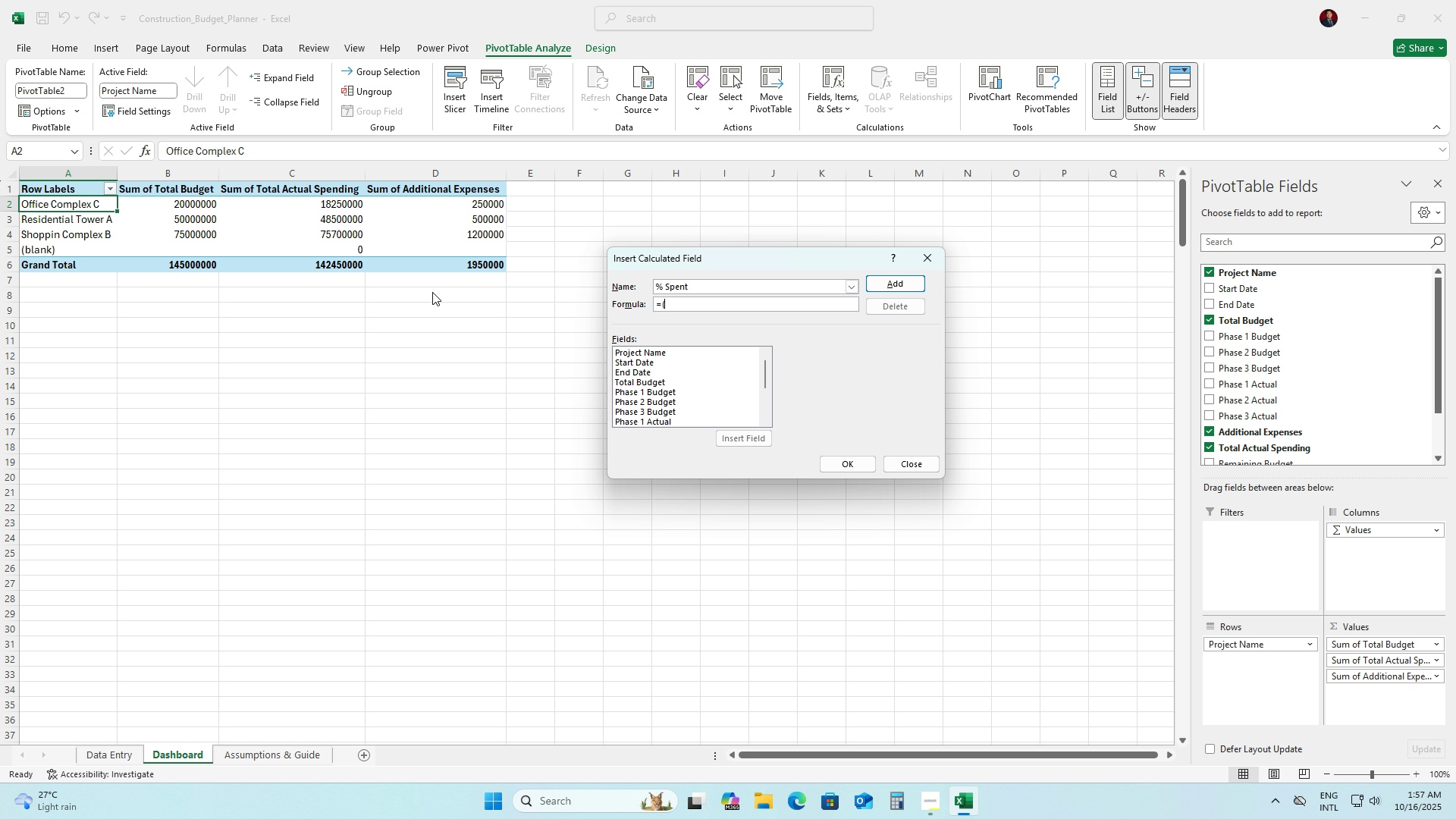 
key(Shift+9)
 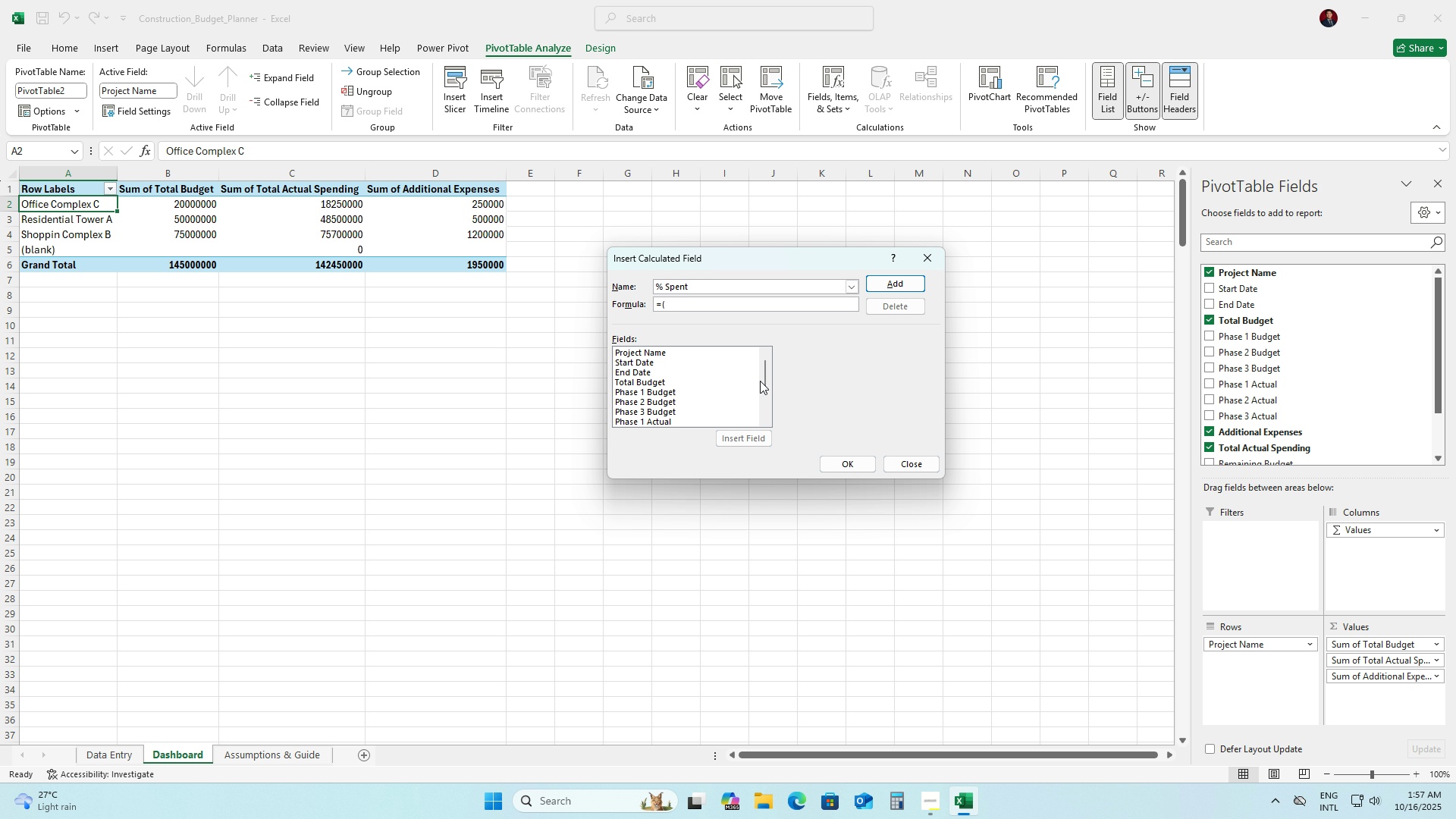 
left_click_drag(start_coordinate=[764, 382], to_coordinate=[764, 416])
 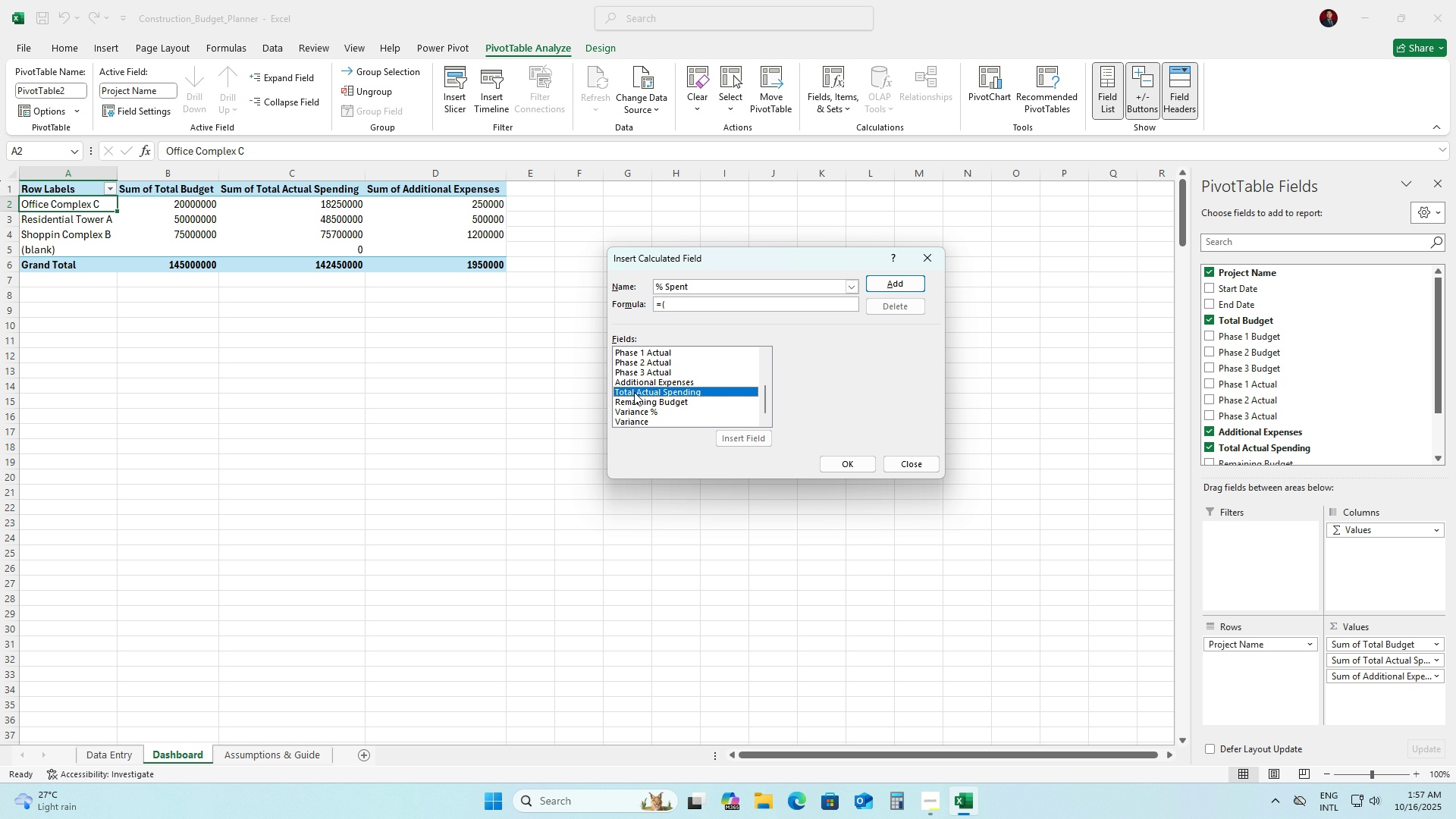 
double_click([634, 392])
 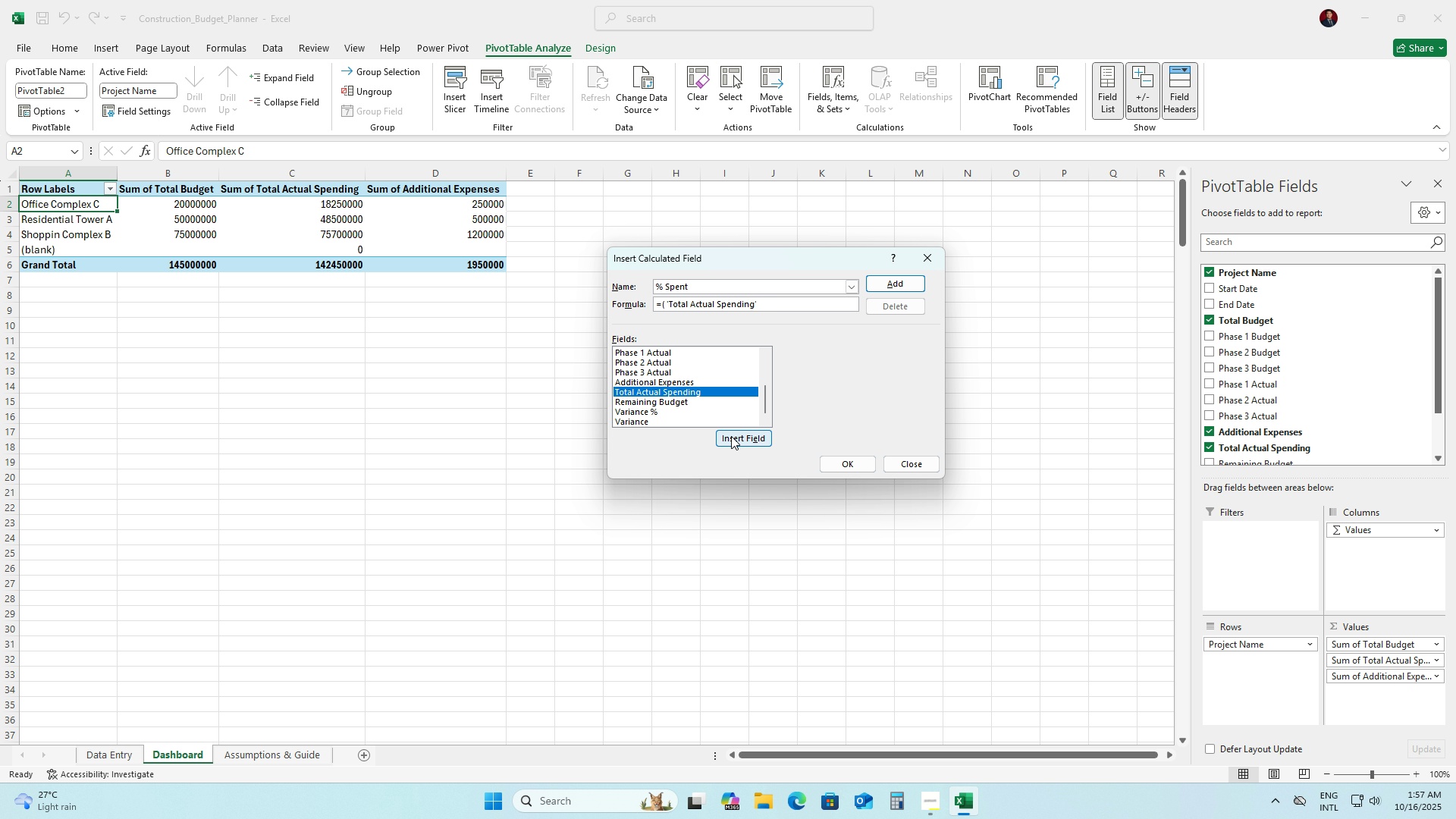 
left_click([731, 436])
 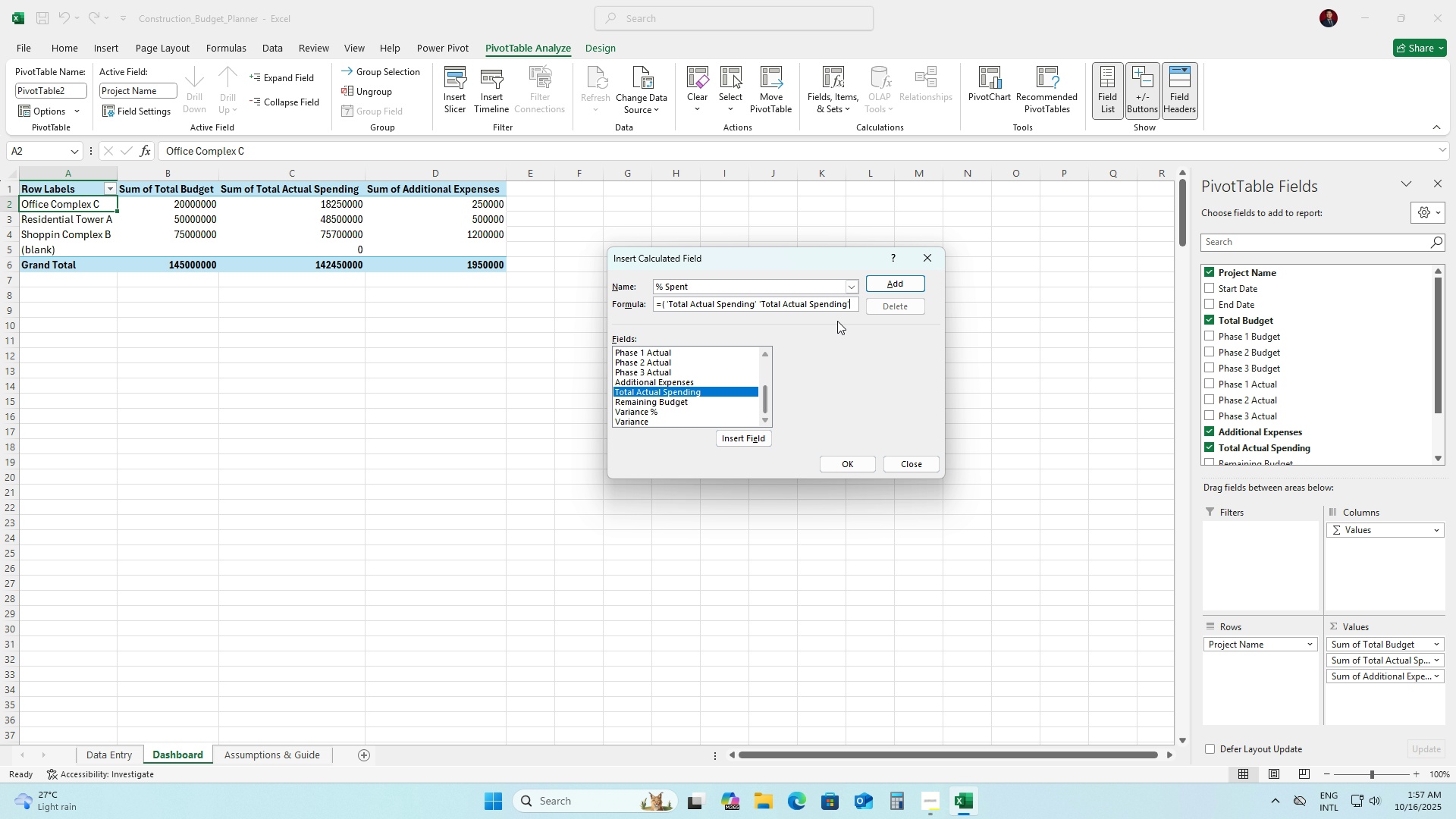 
left_click_drag(start_coordinate=[853, 303], to_coordinate=[757, 305])
 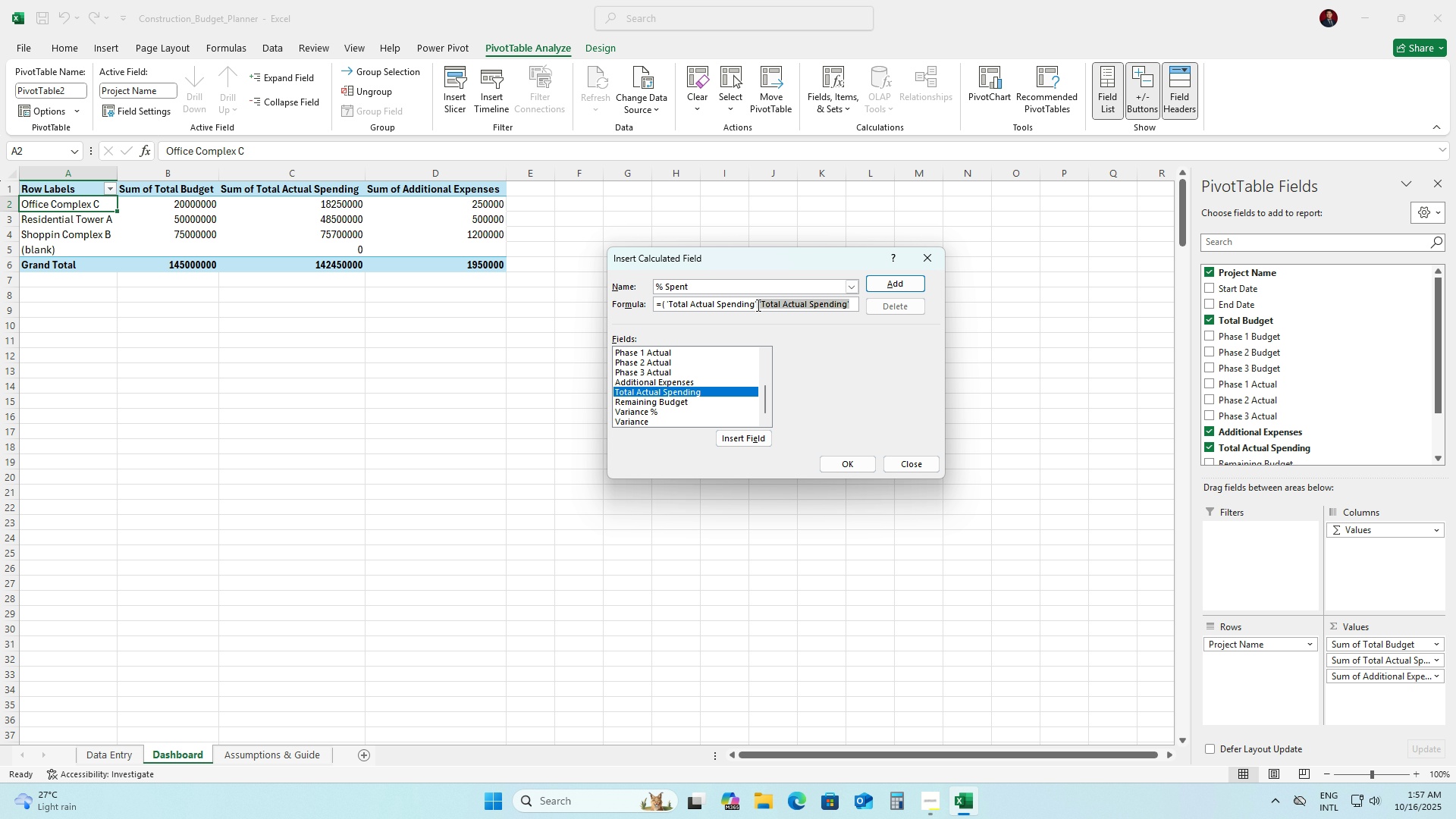 
key(Backspace)
 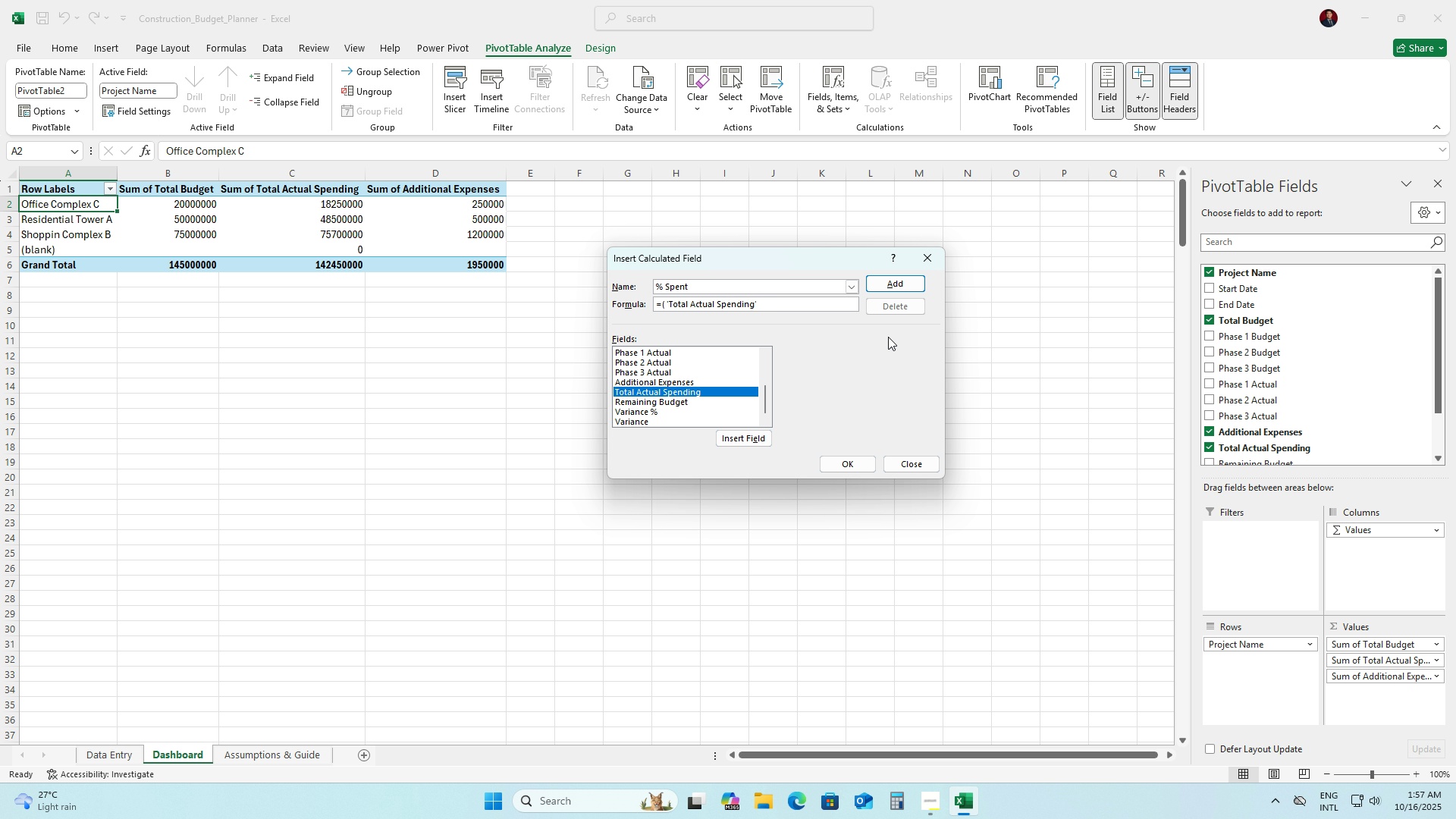 
key(Space)
 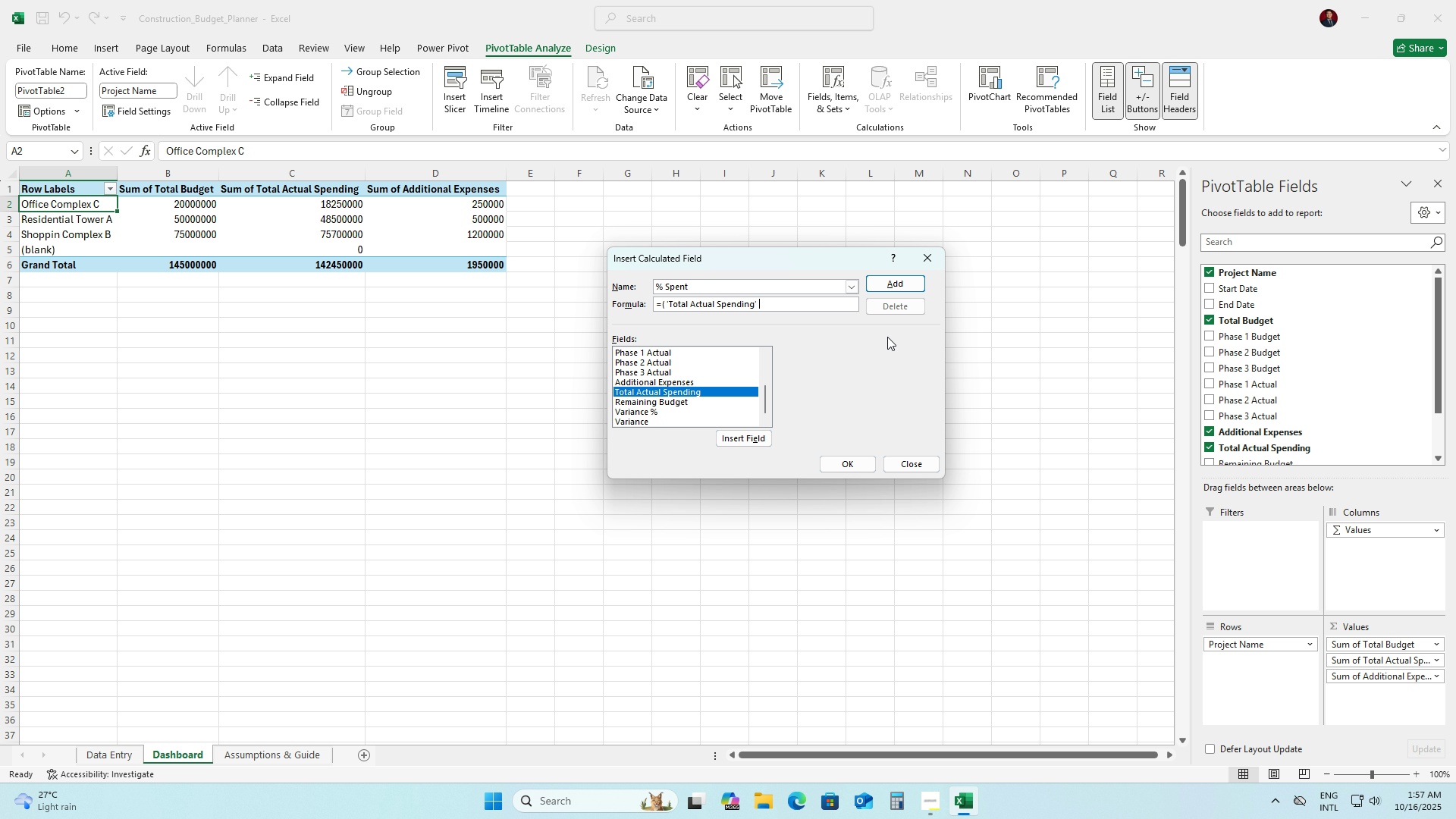 
key(NumpadAdd)
 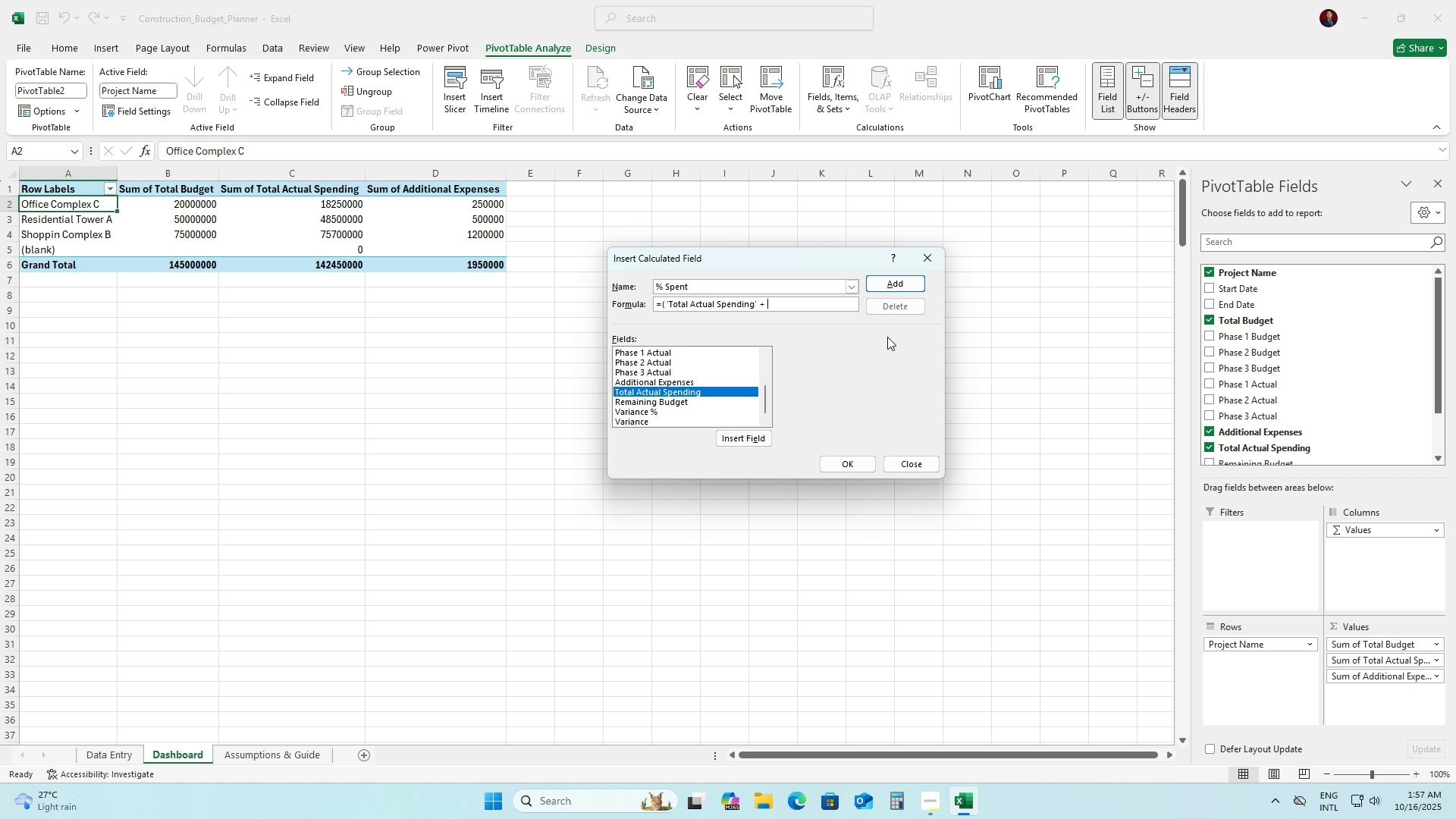 
key(Space)
 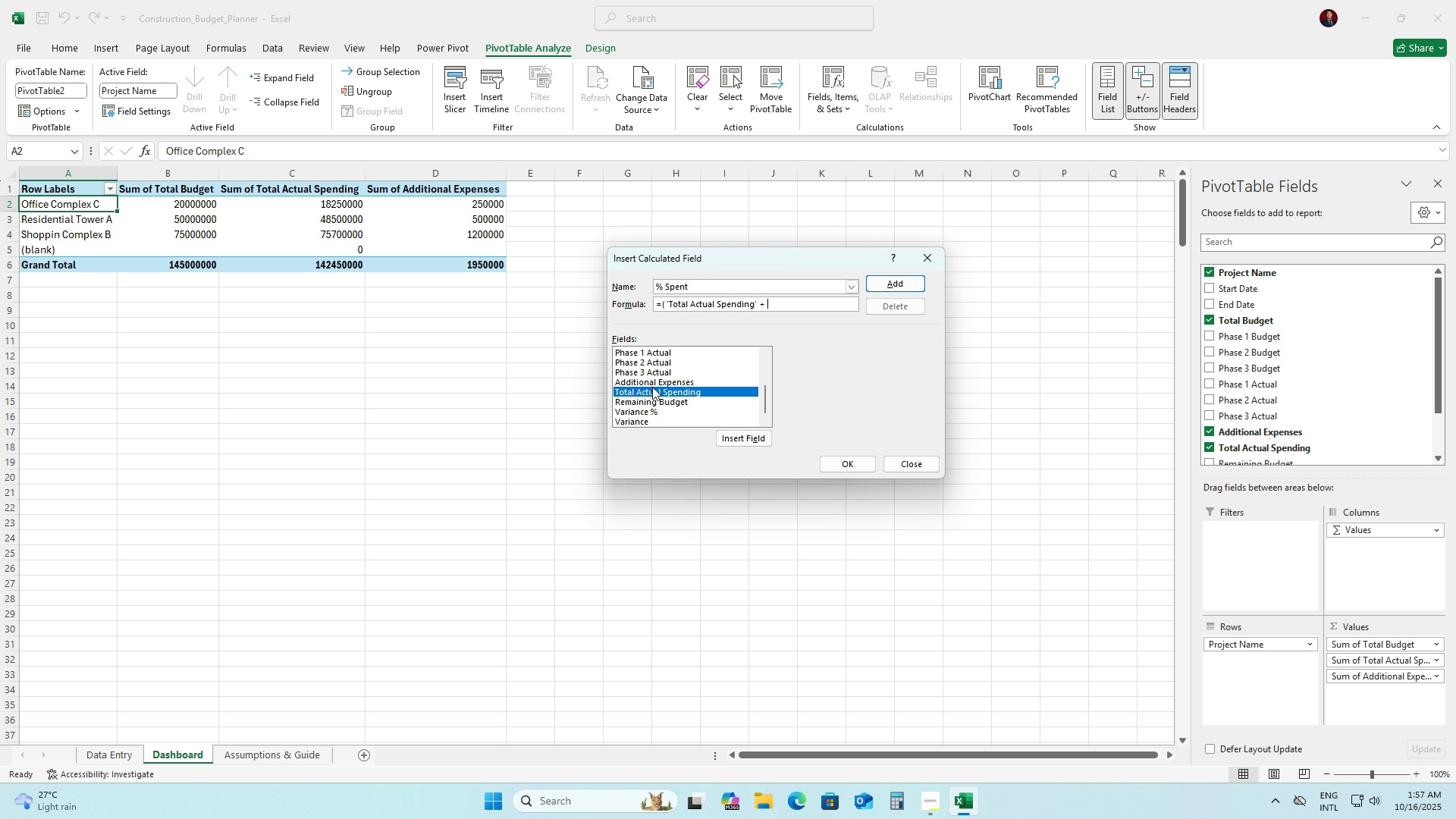 
left_click([651, 385])
 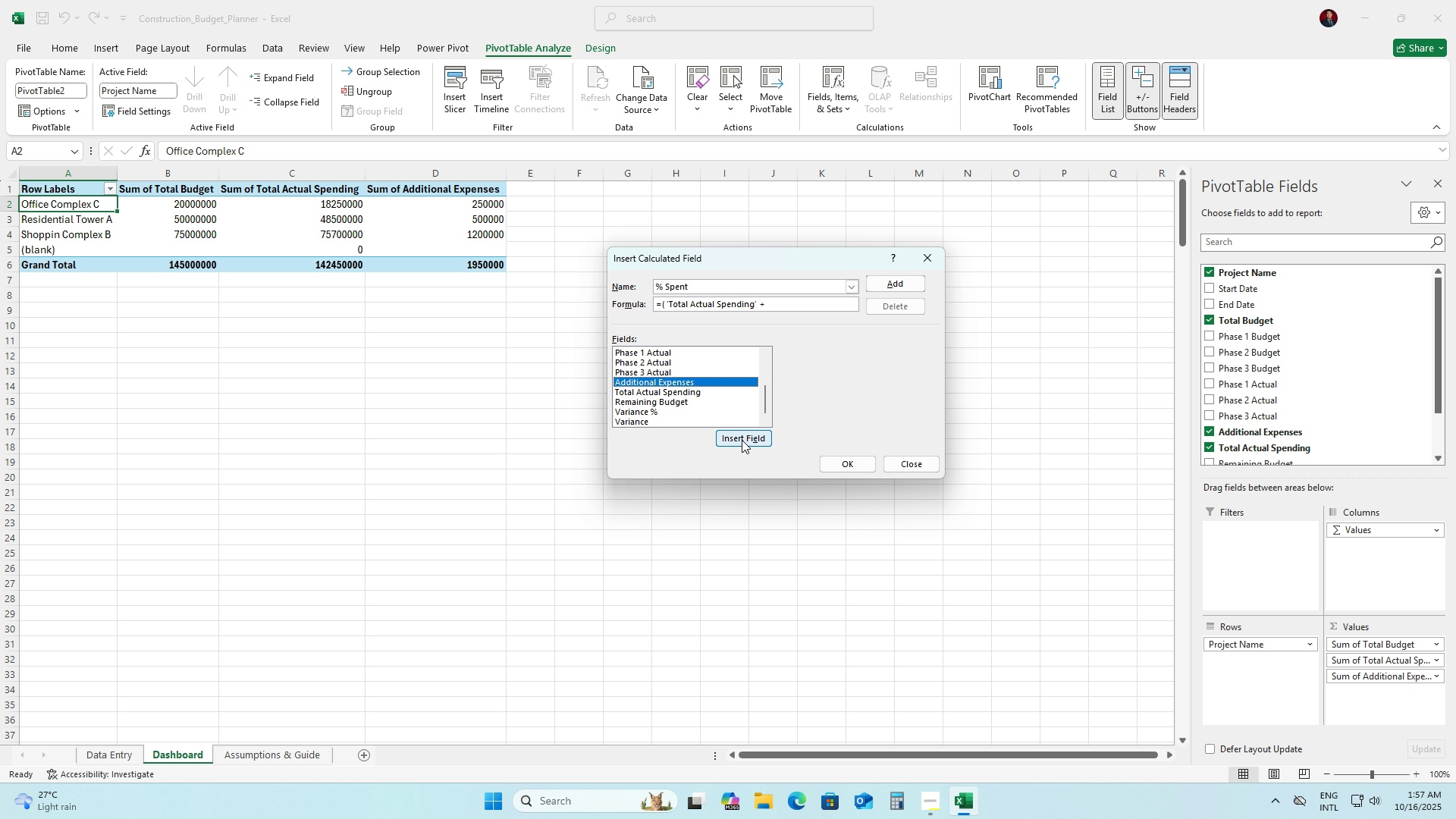 
left_click([742, 440])
 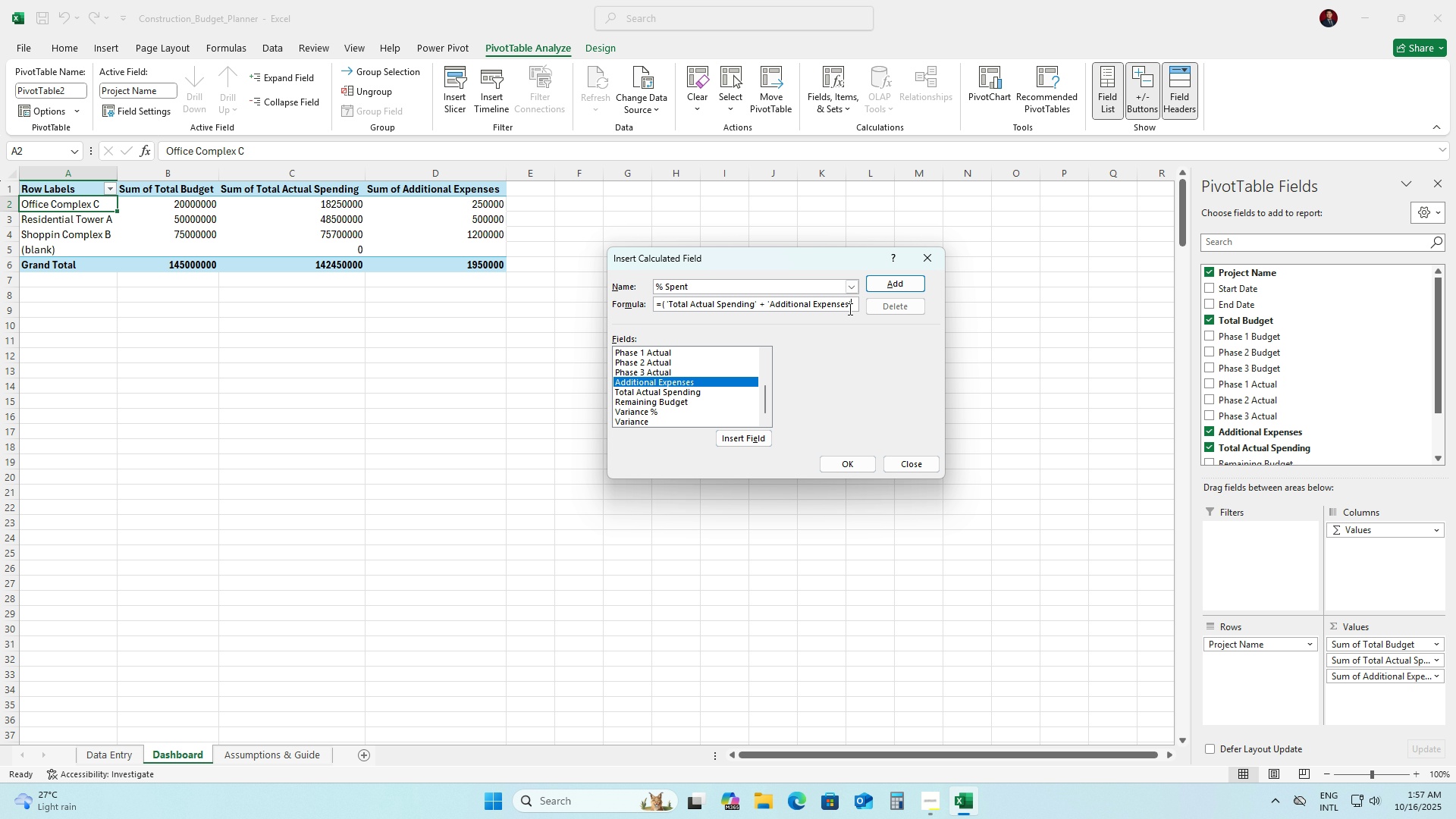 
key(Shift+0)
 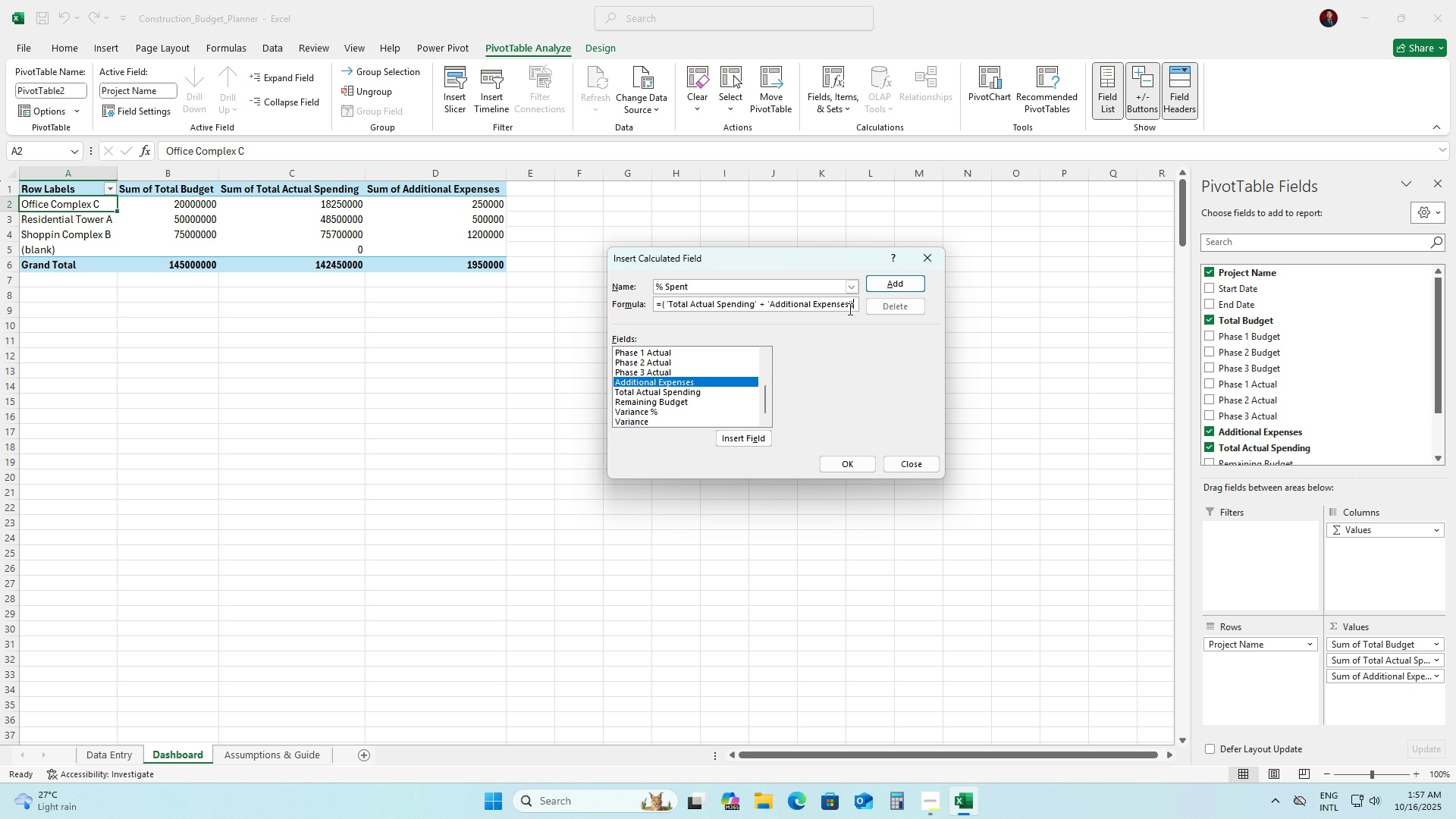 
key(Space)
 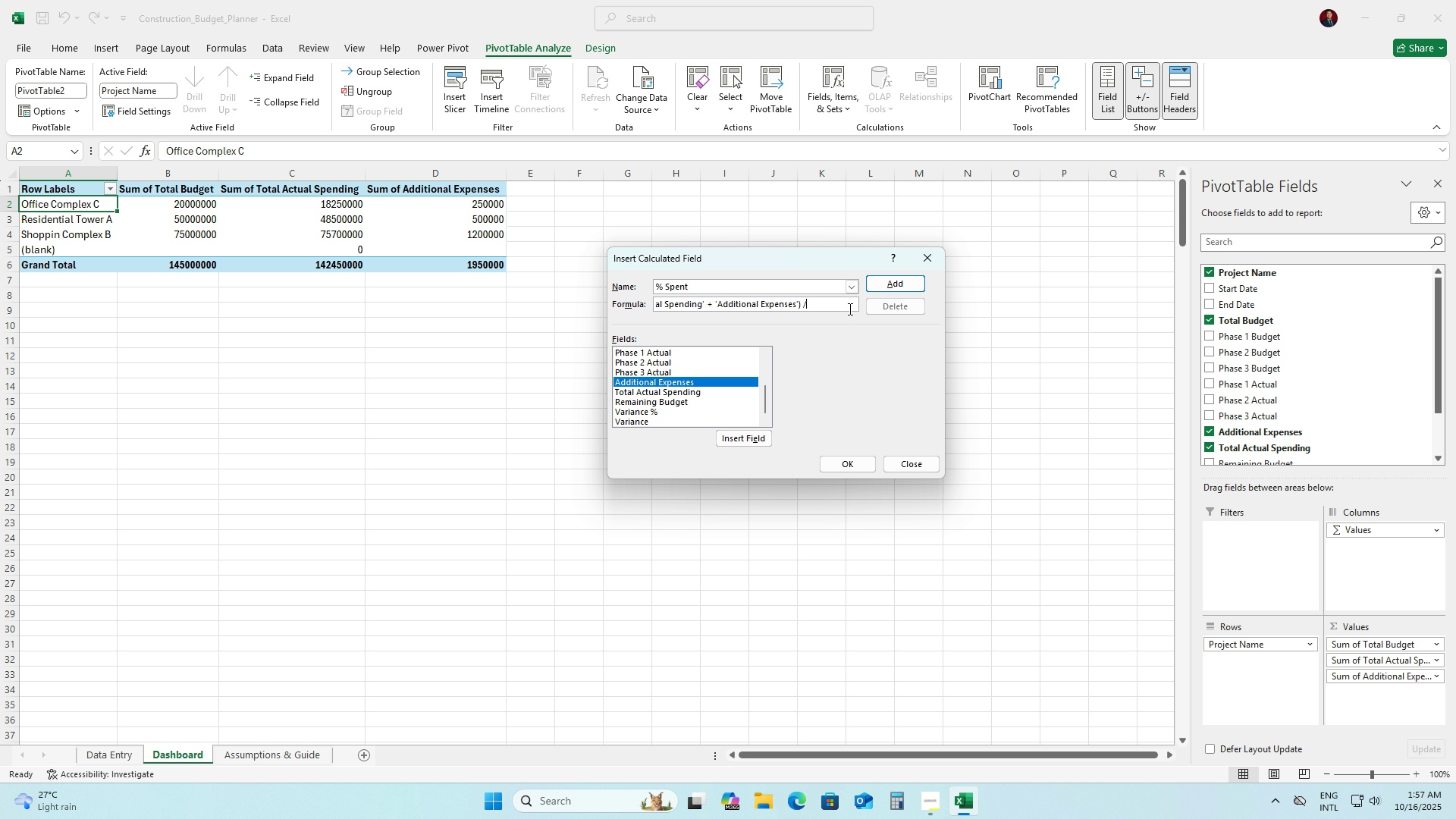 
key(NumpadDivide)
 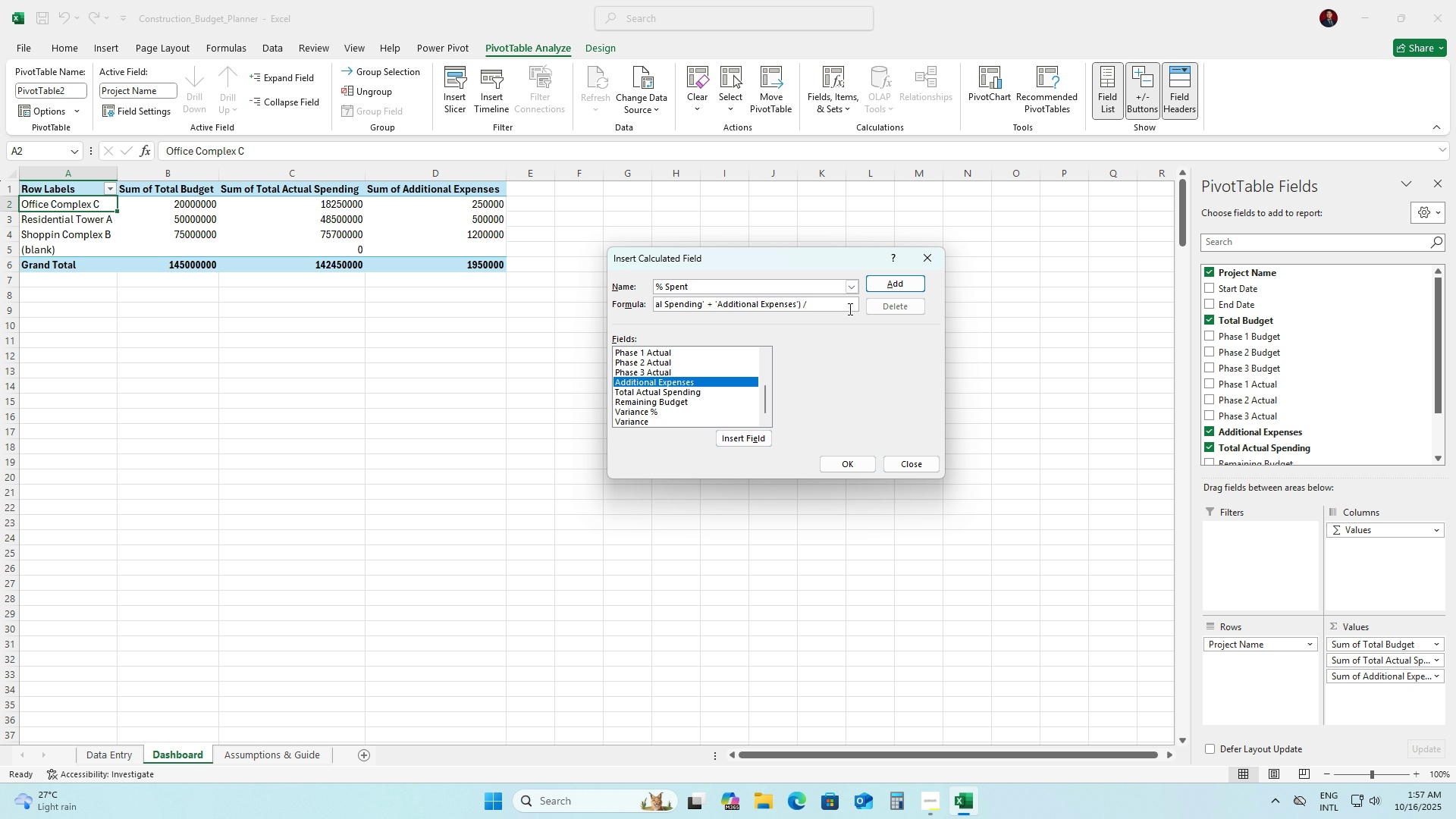 
key(Space)
 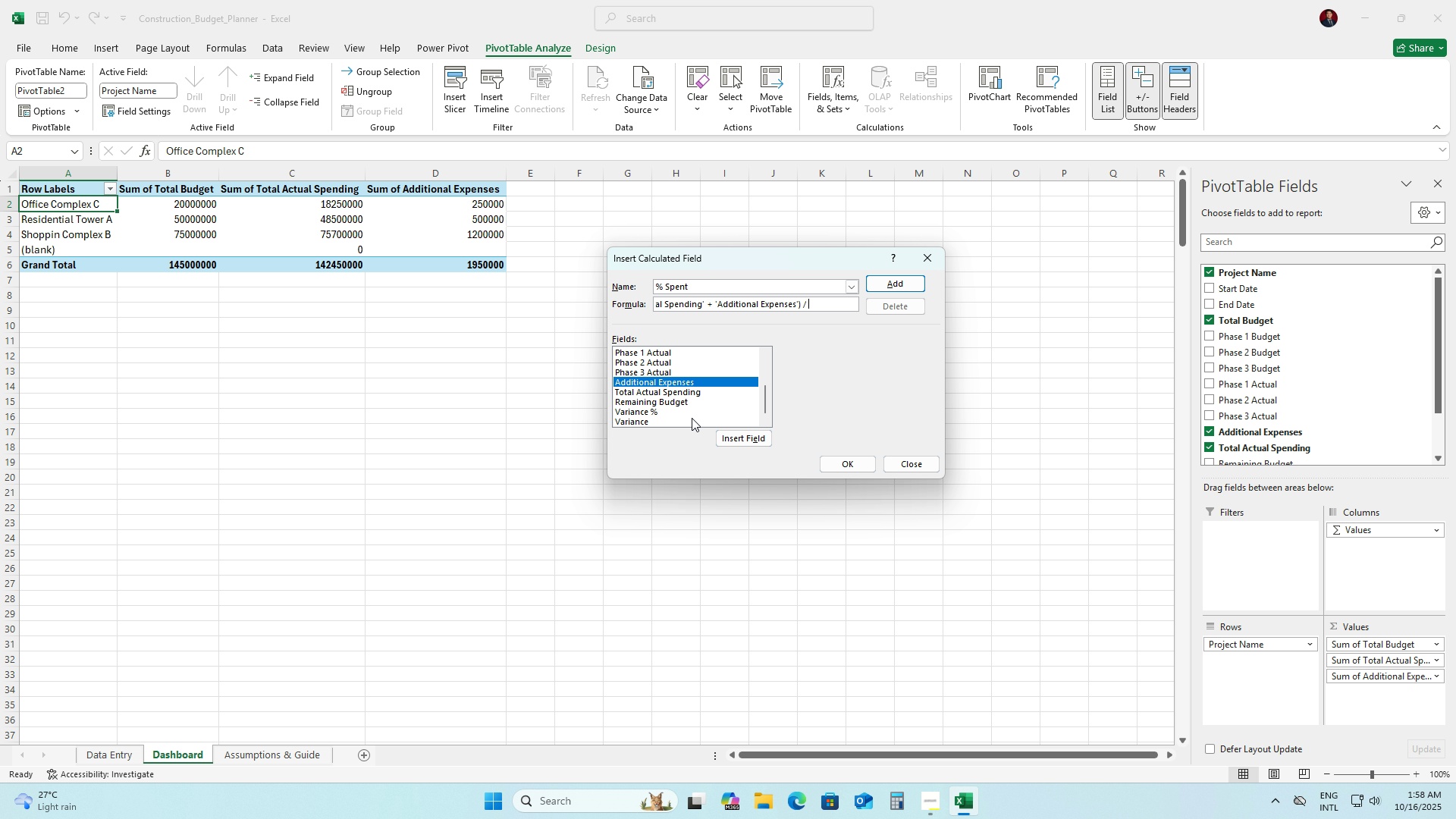 
left_click_drag(start_coordinate=[767, 391], to_coordinate=[767, 397])
 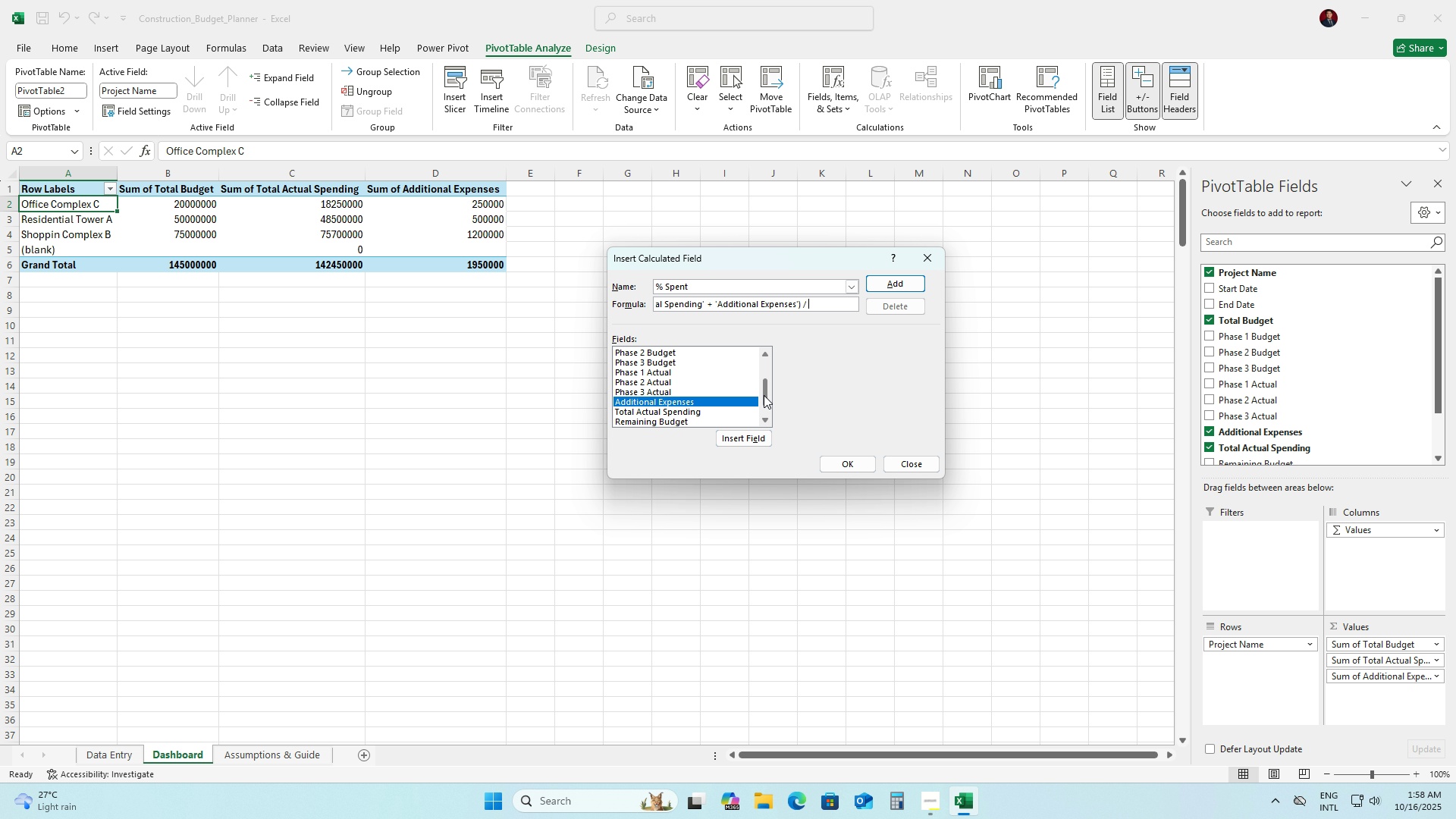 
left_click_drag(start_coordinate=[764, 403], to_coordinate=[769, 375])
 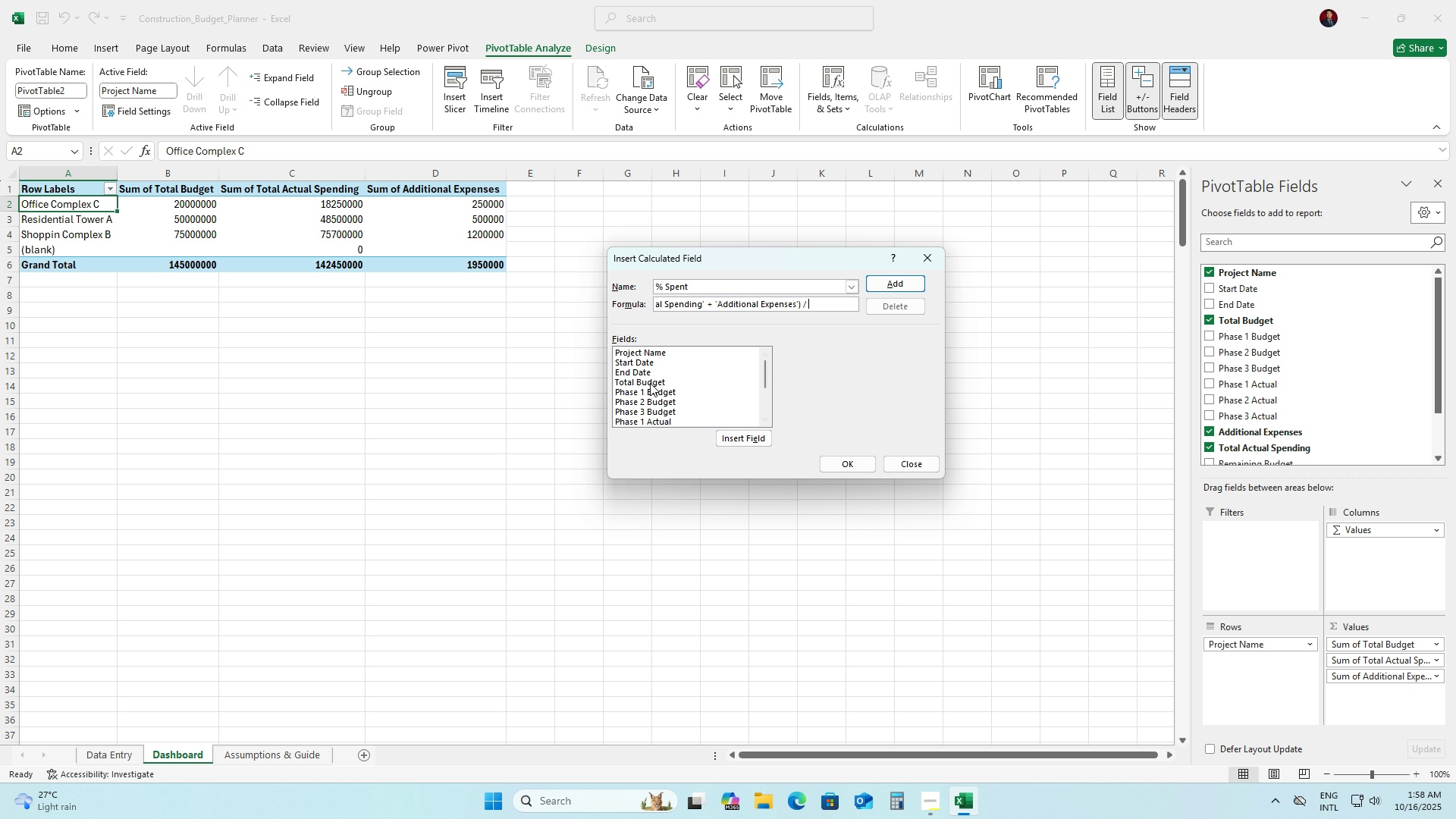 
left_click([650, 383])
 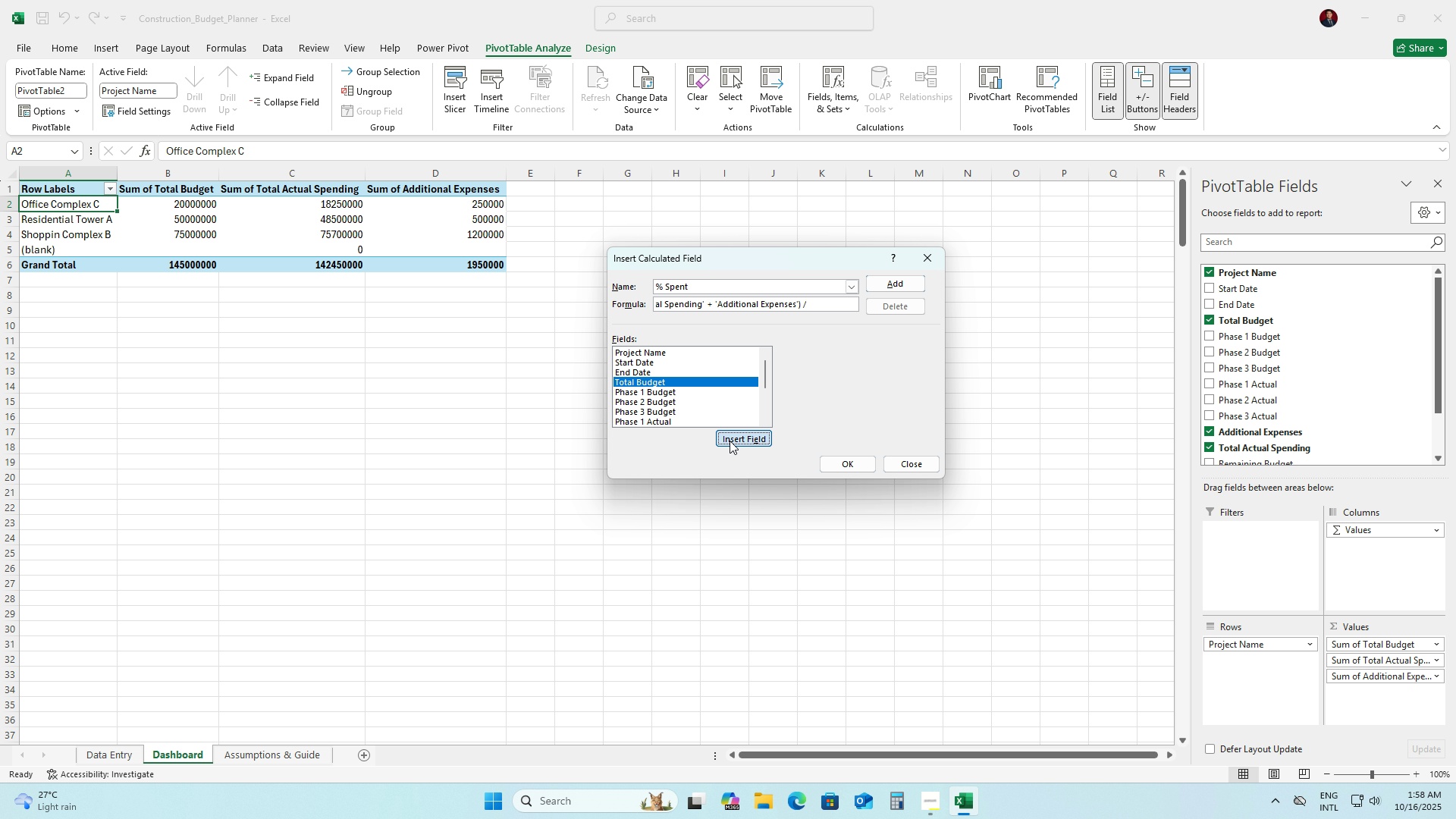 
left_click([730, 441])
 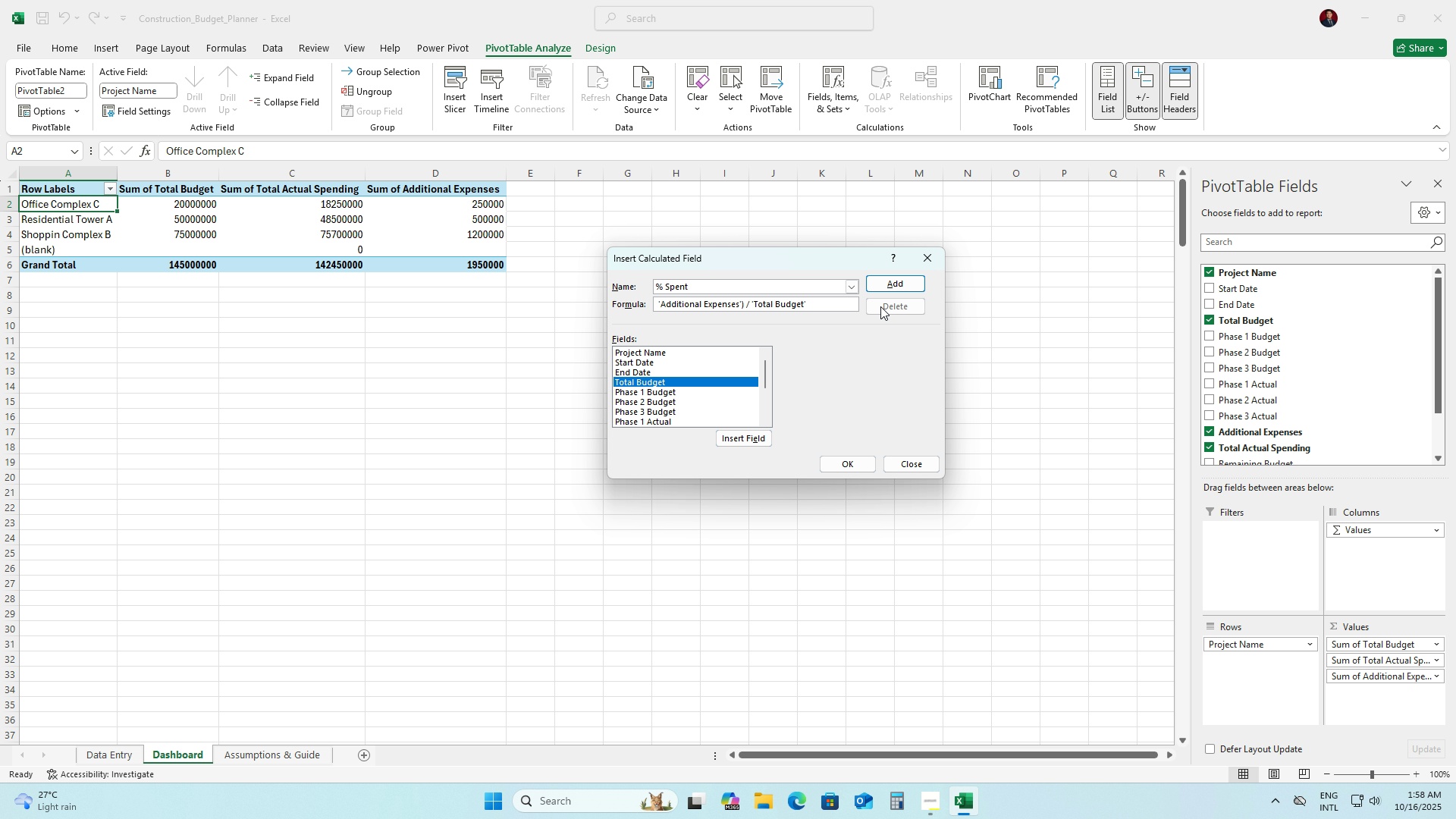 
left_click([888, 284])
 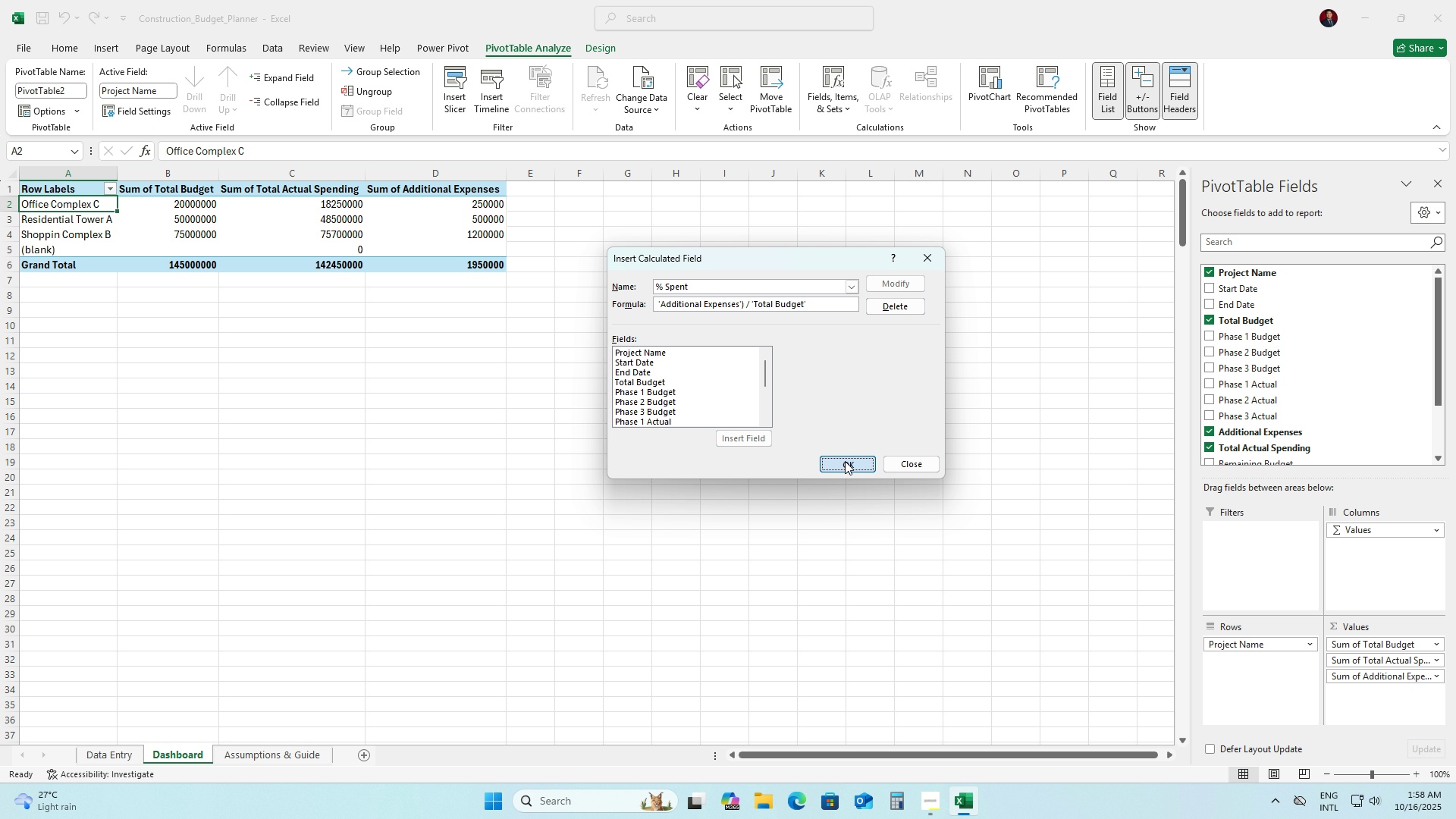 
left_click([845, 461])
 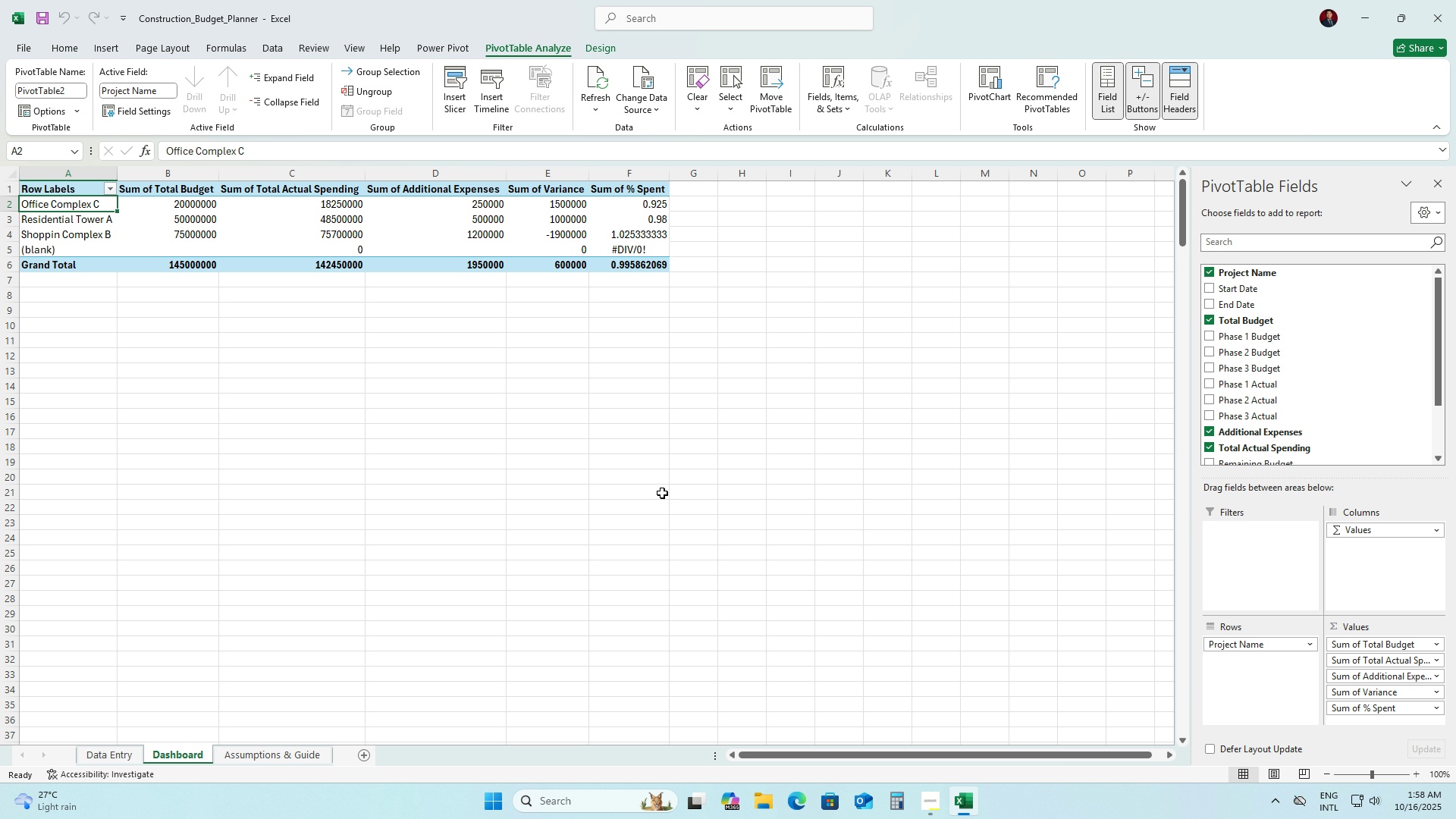 
wait(13.13)
 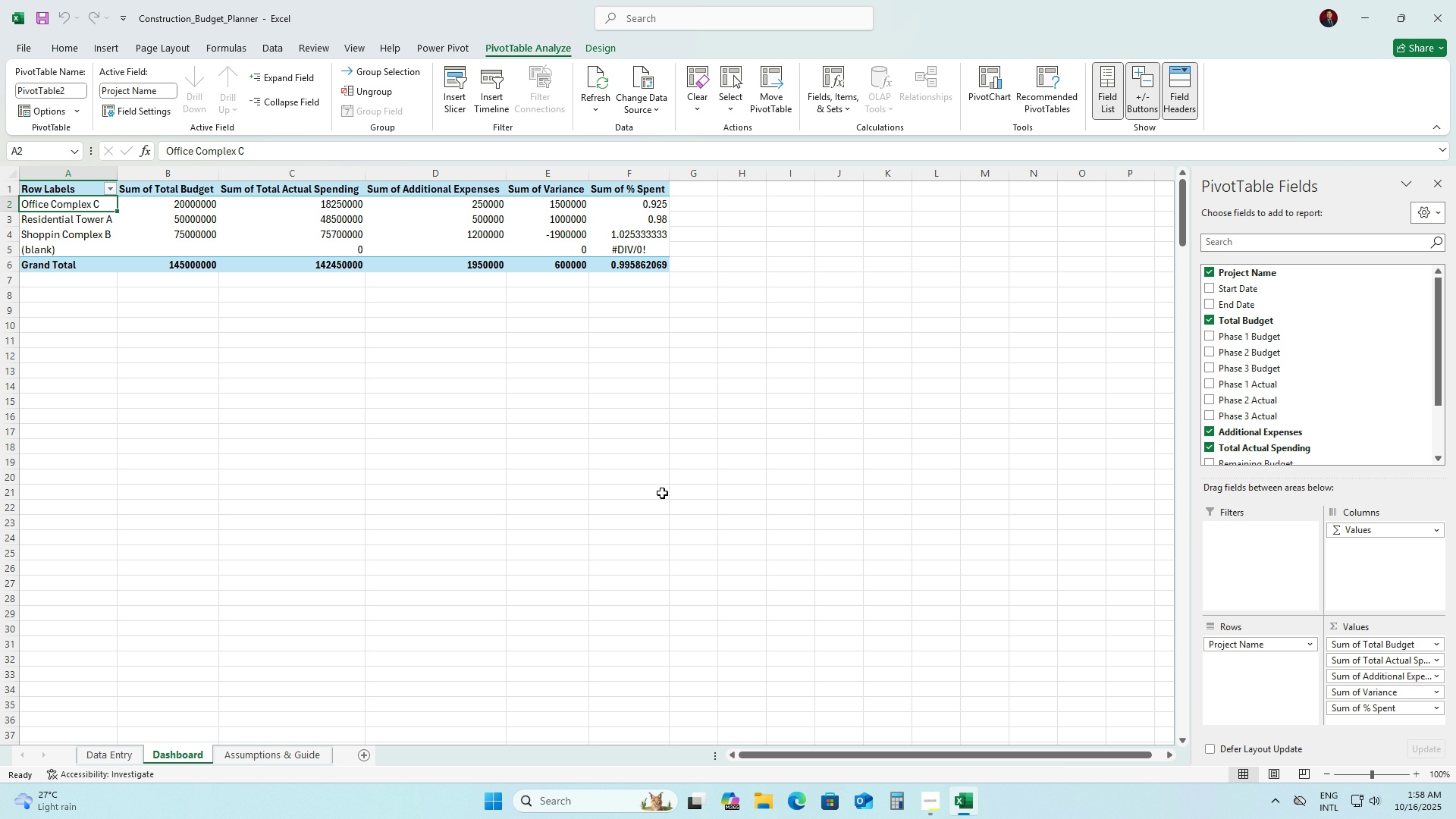 
left_click([383, 210])
 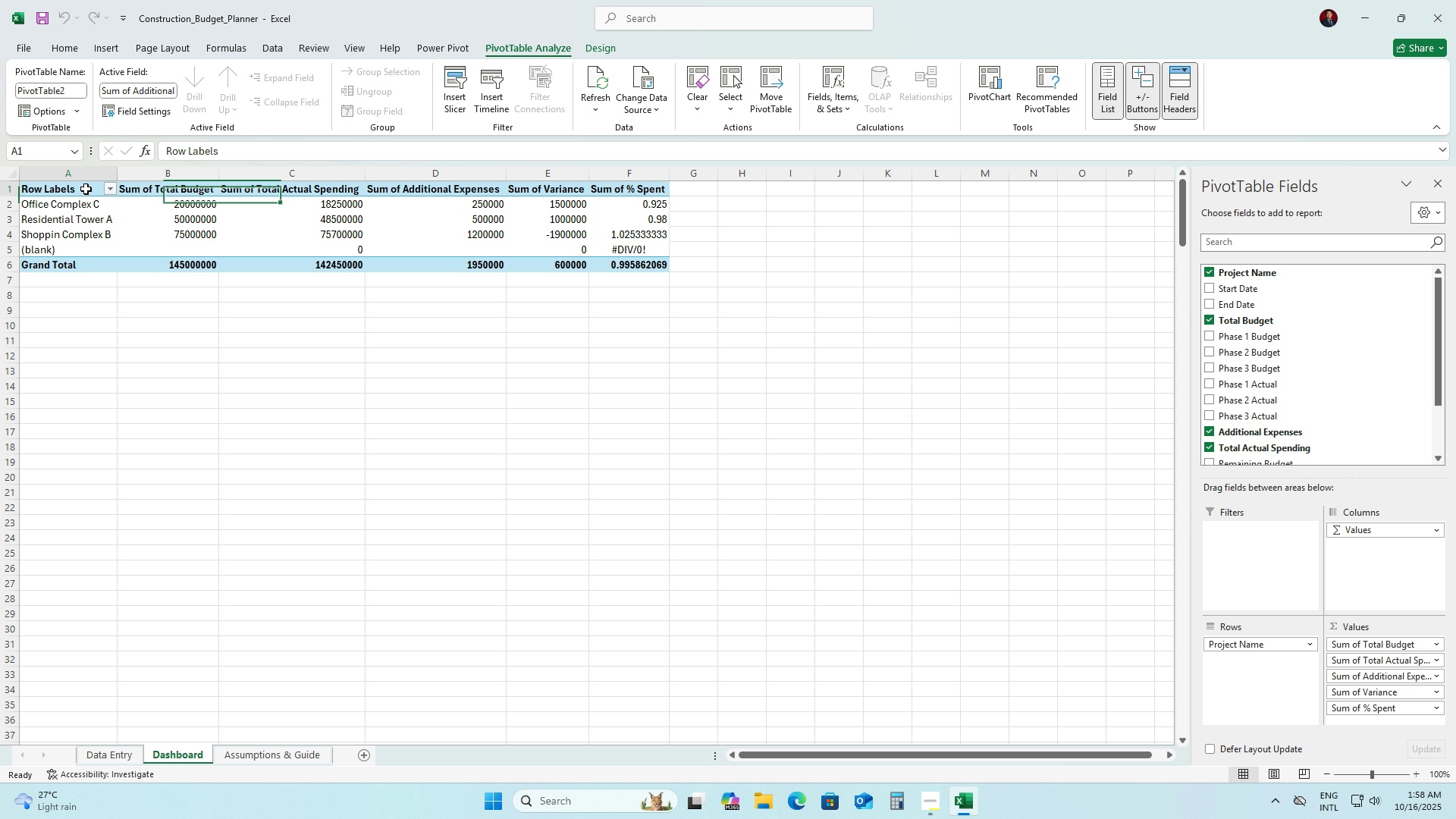 
left_click([86, 189])
 